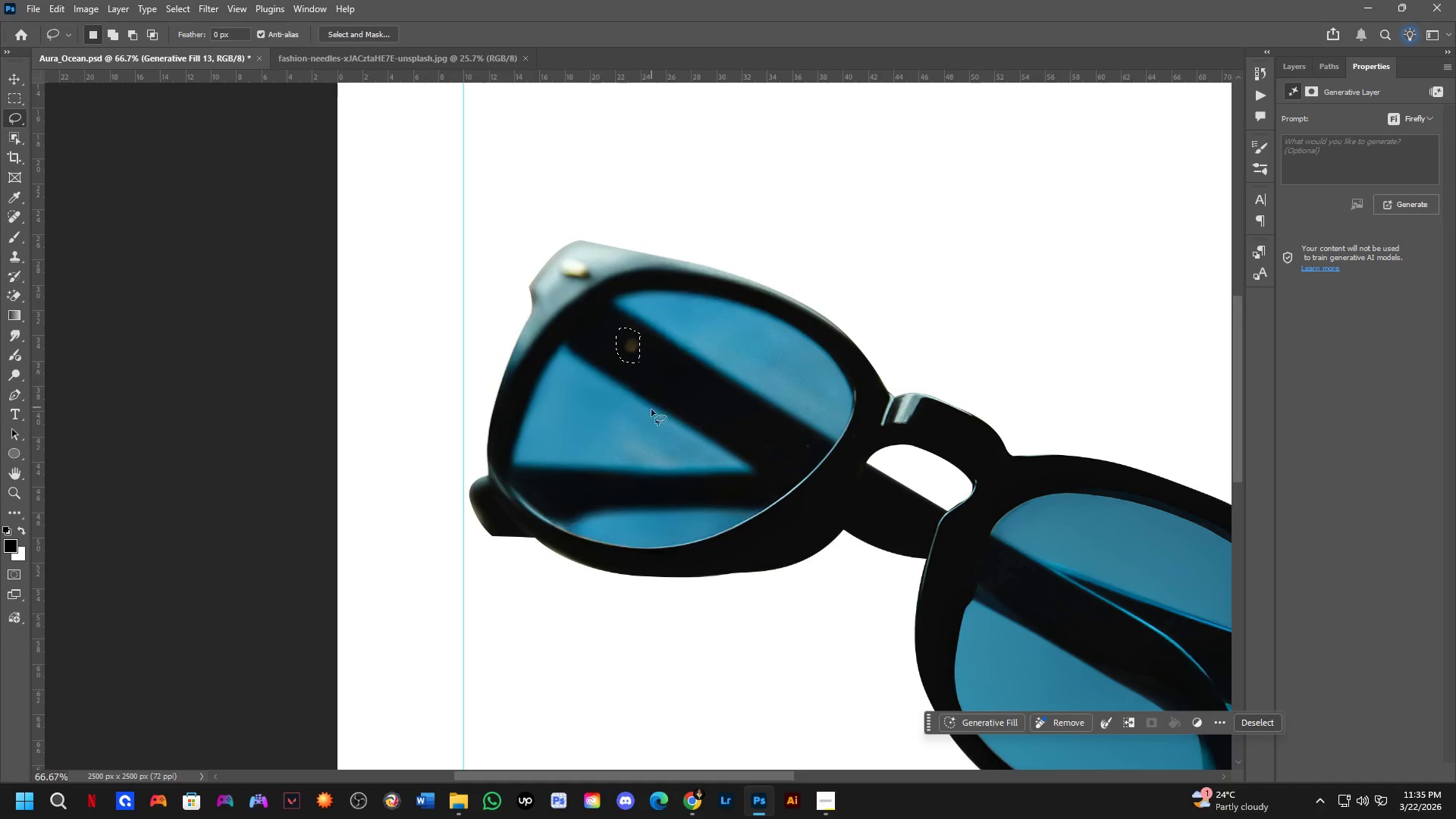 
hold_key(key=ShiftLeft, duration=0.47)
left_click_drag(start_coordinate=[626, 438], to_coordinate=[734, 468])
 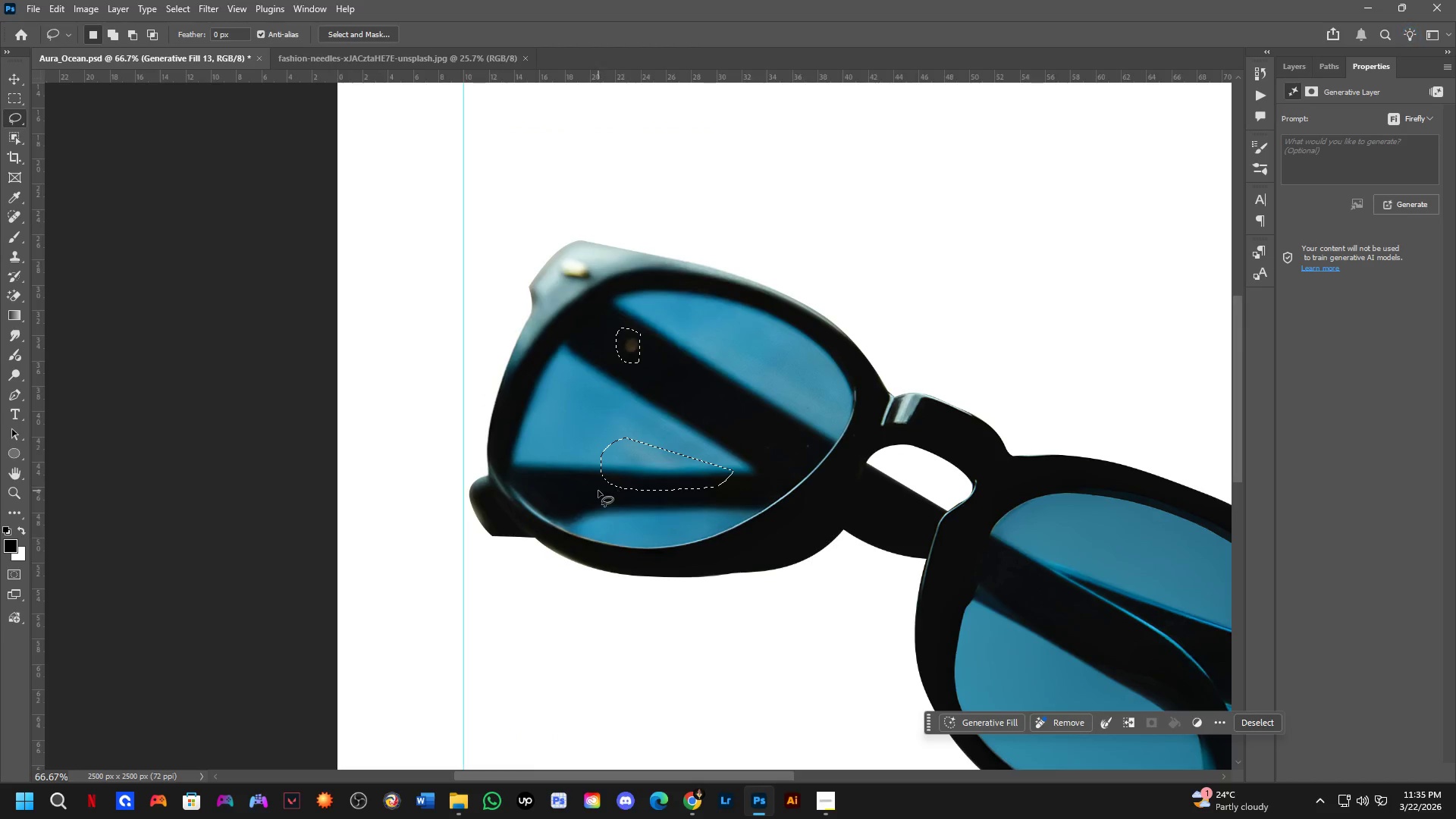 
key(Shift+ShiftLeft)
 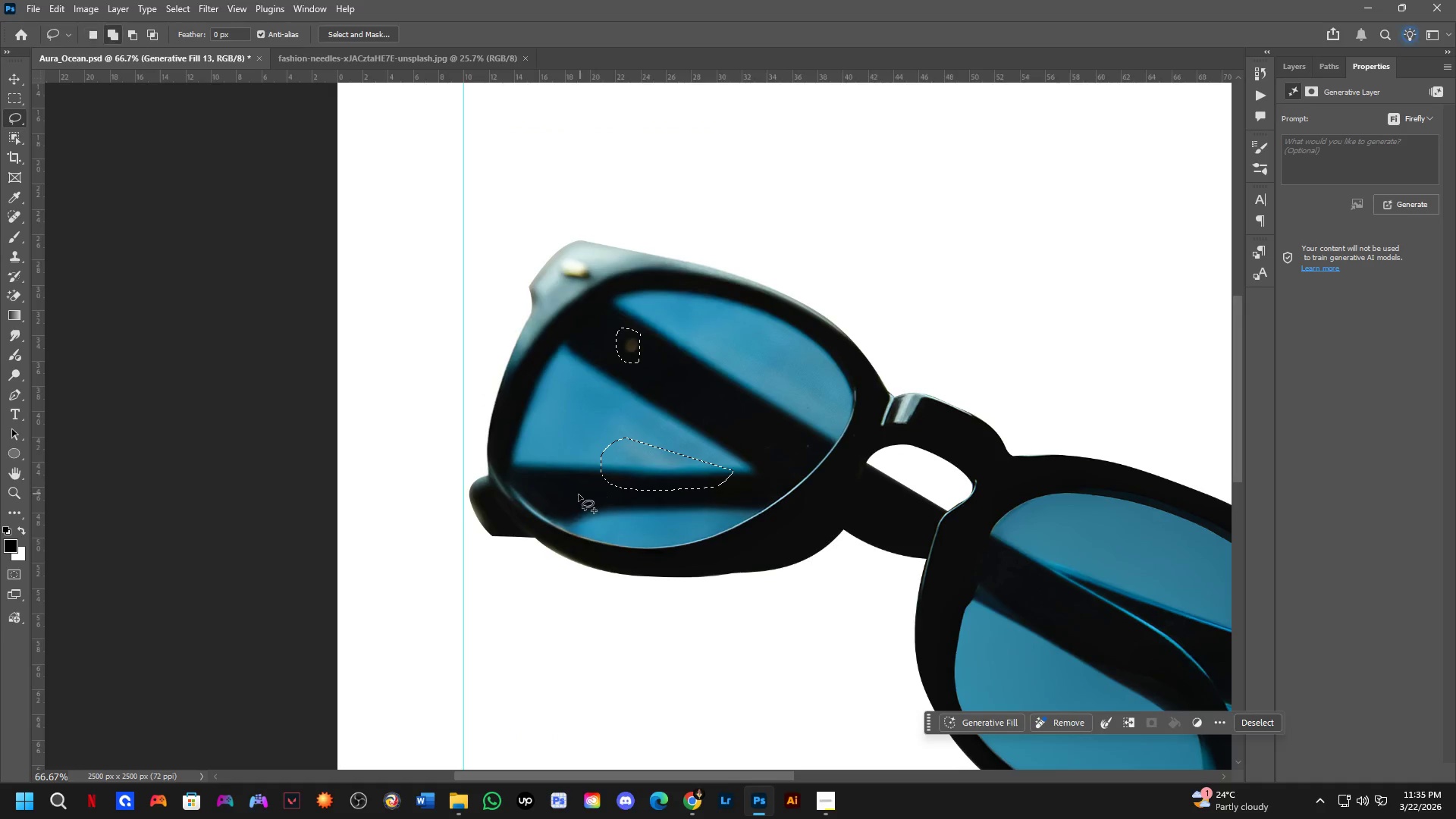 
left_click_drag(start_coordinate=[575, 495], to_coordinate=[611, 522])
 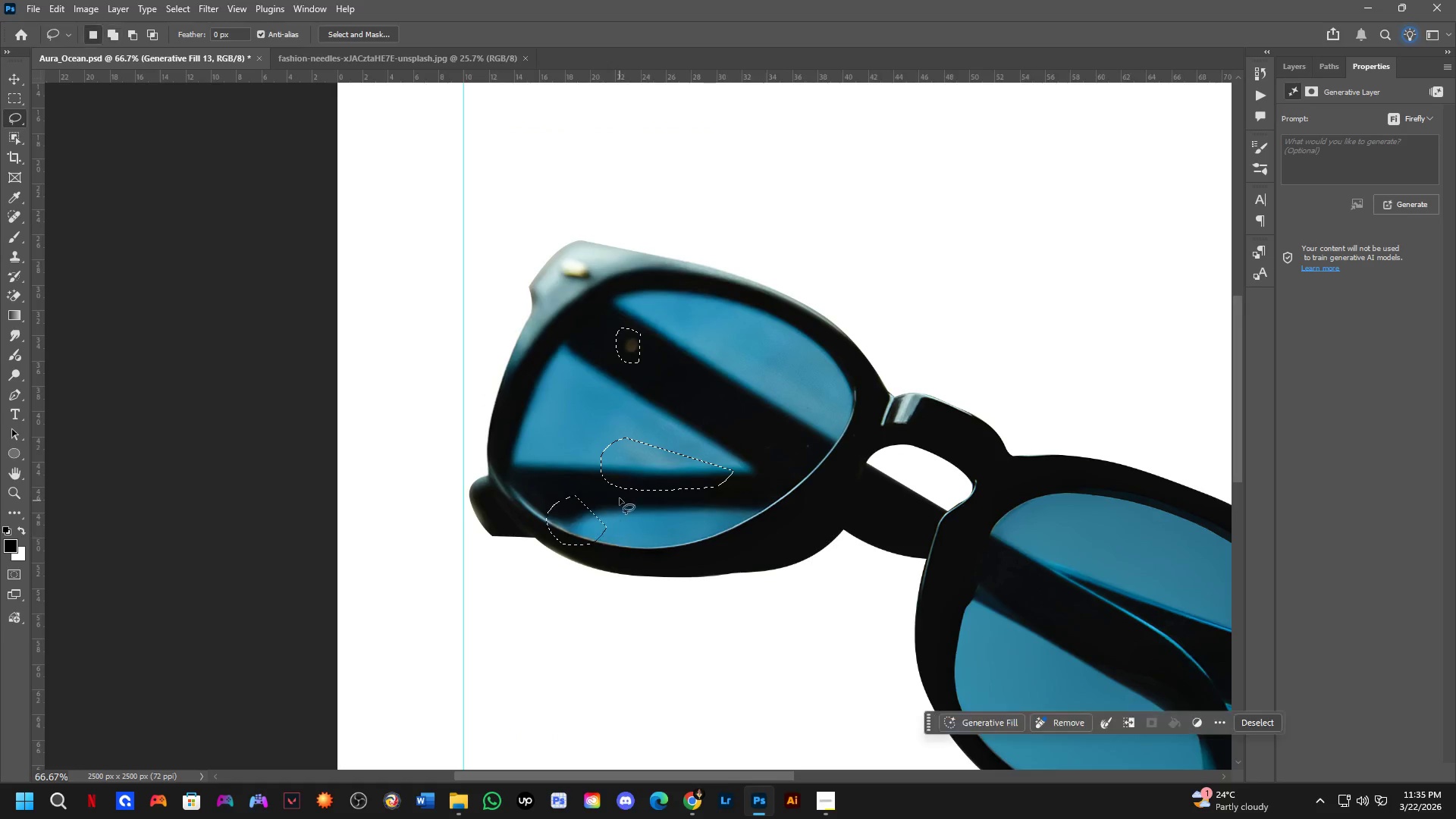 
key(Shift+ShiftLeft)
 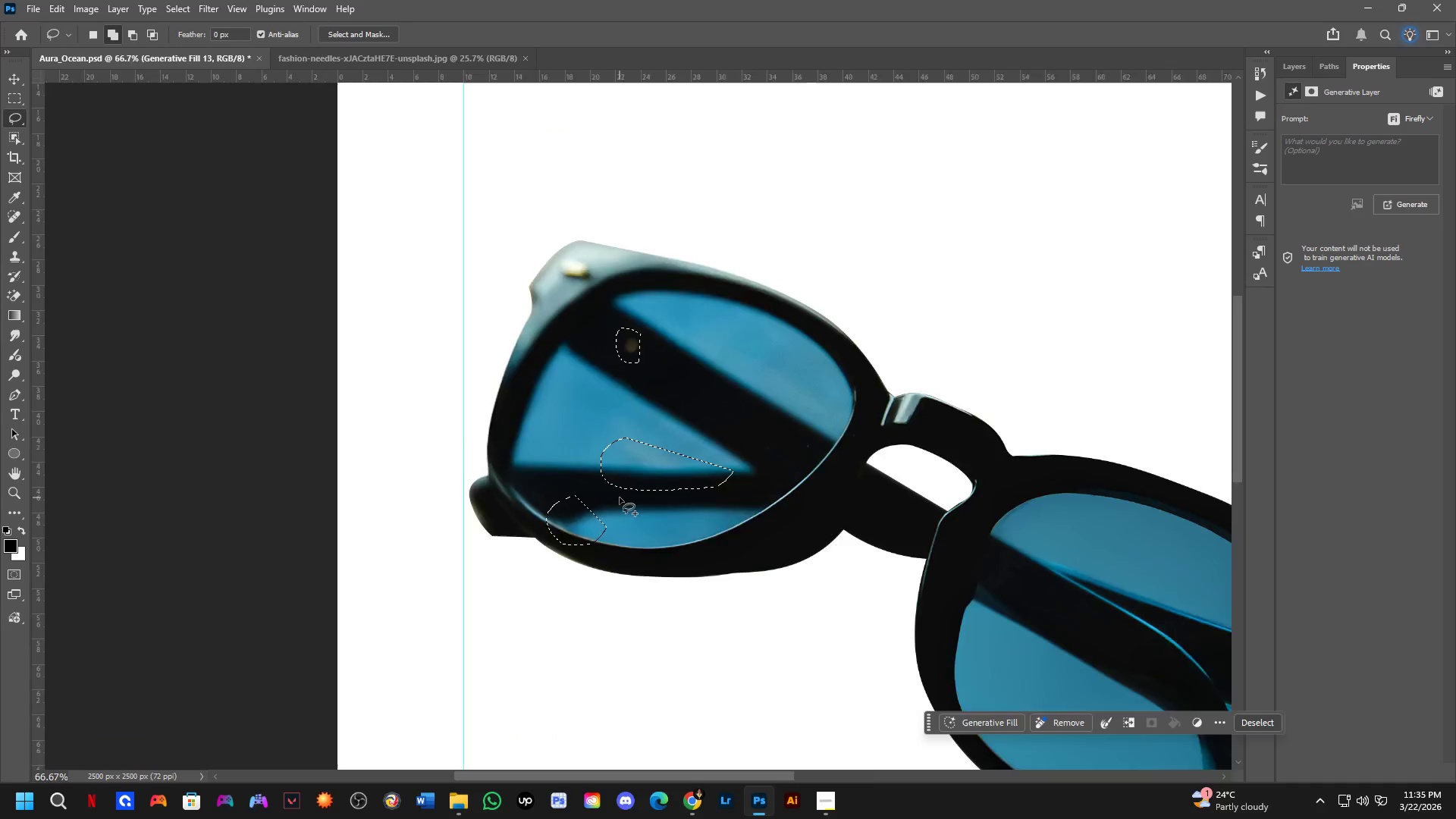 
scroll: coordinate [620, 497], scroll_direction: down, amount: 2.0
 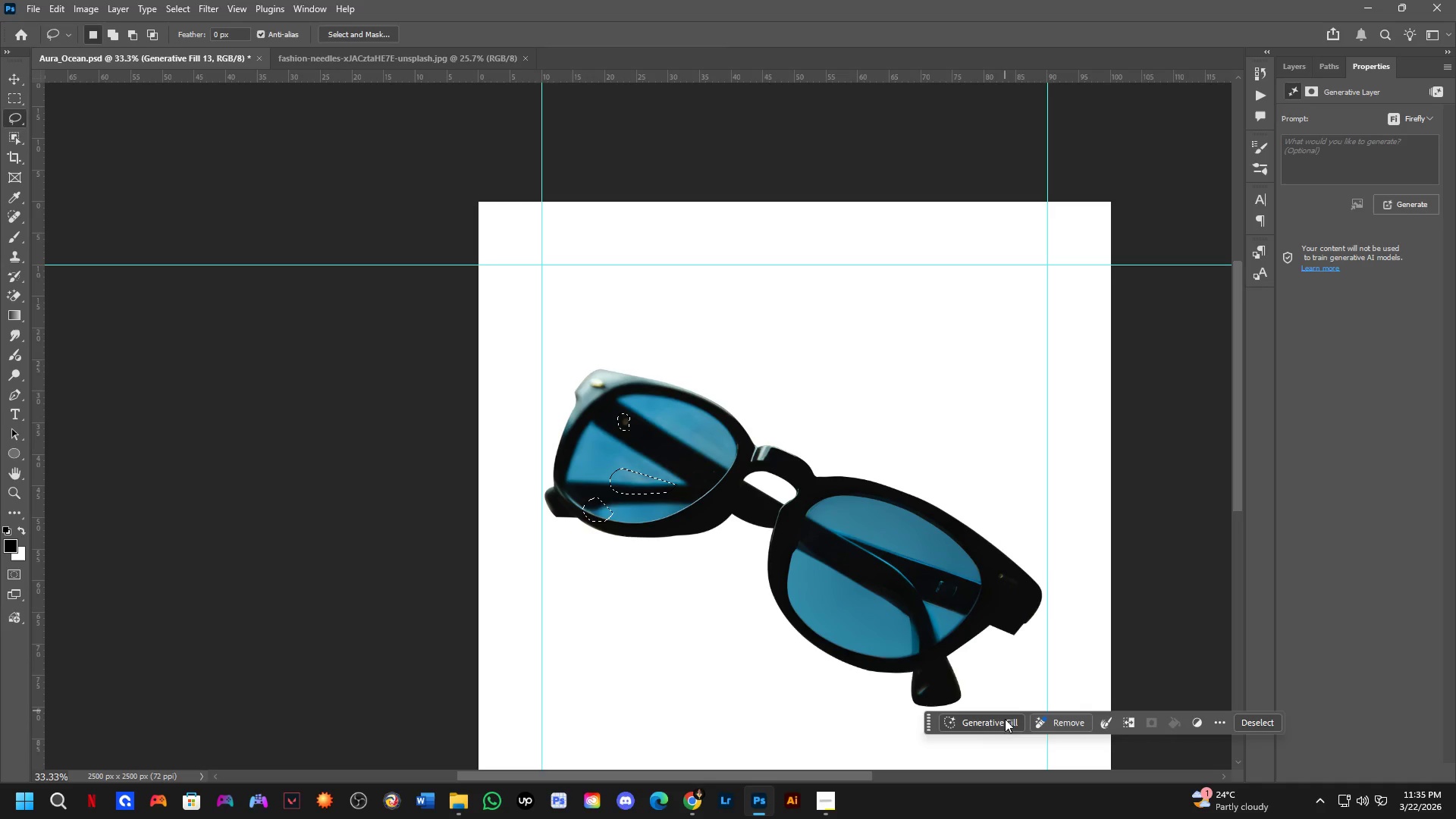 
left_click([1003, 728])
 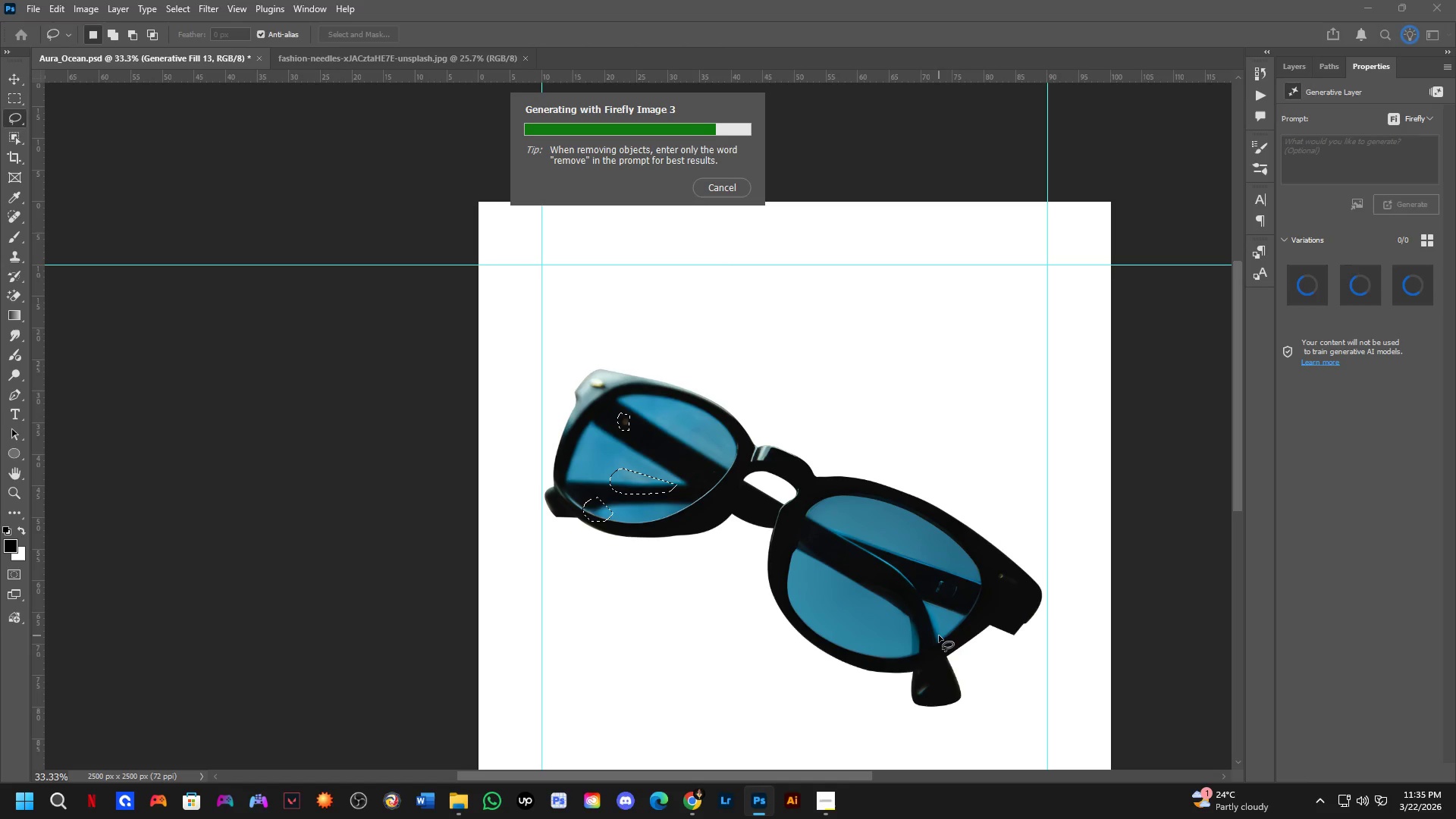 
wait(19.97)
 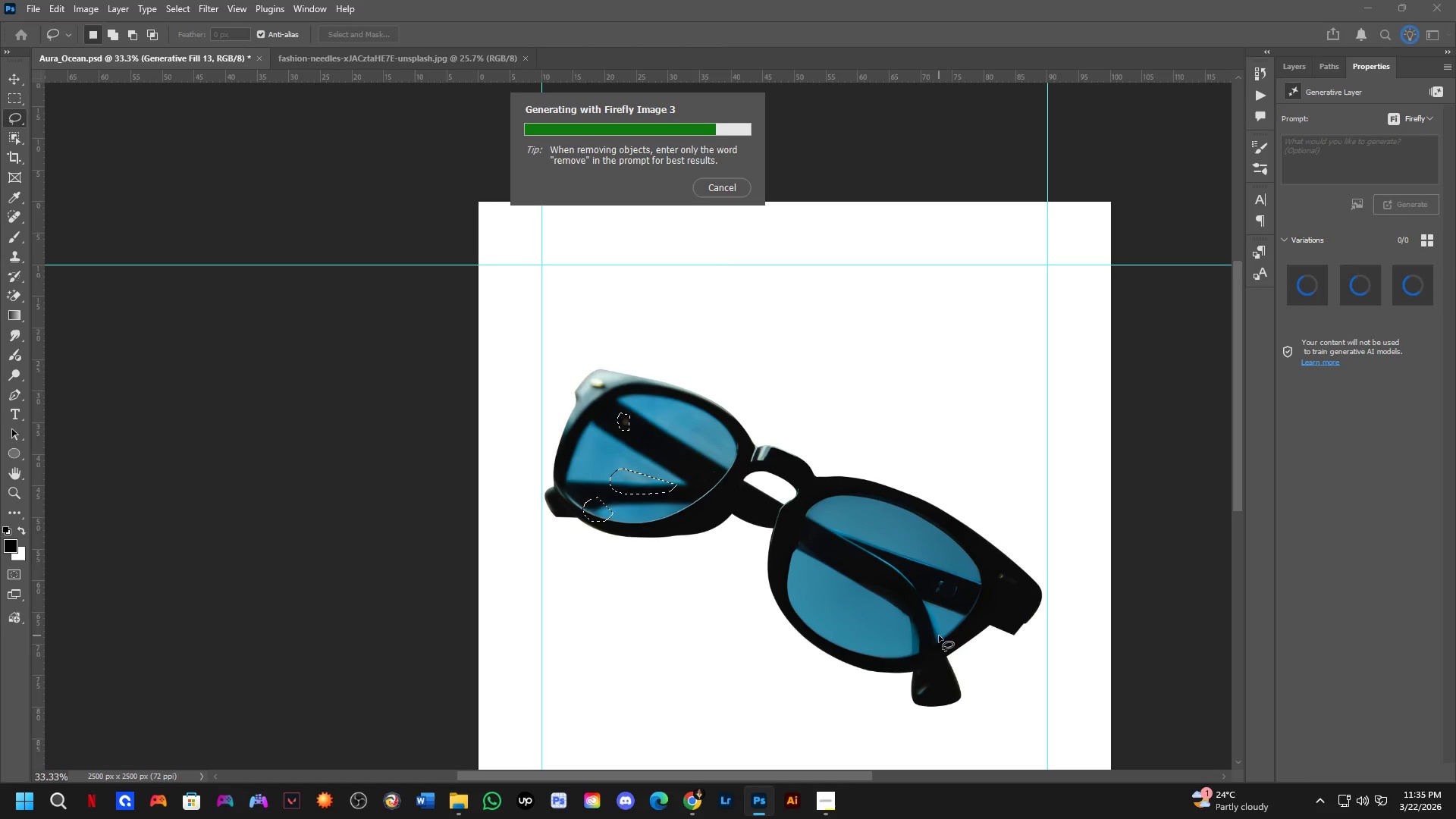 
left_click([1405, 297])
 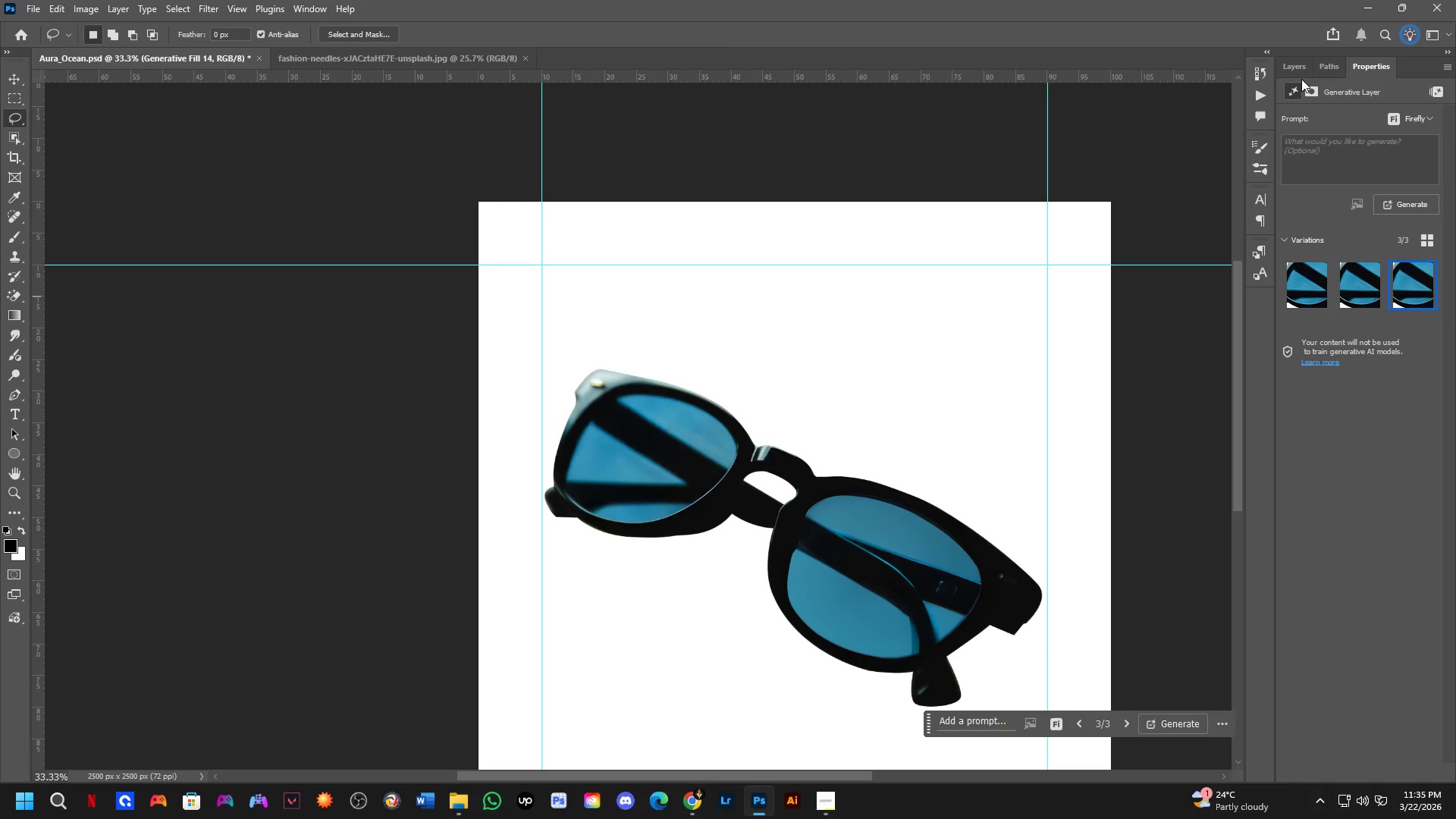 
double_click([1300, 66])
 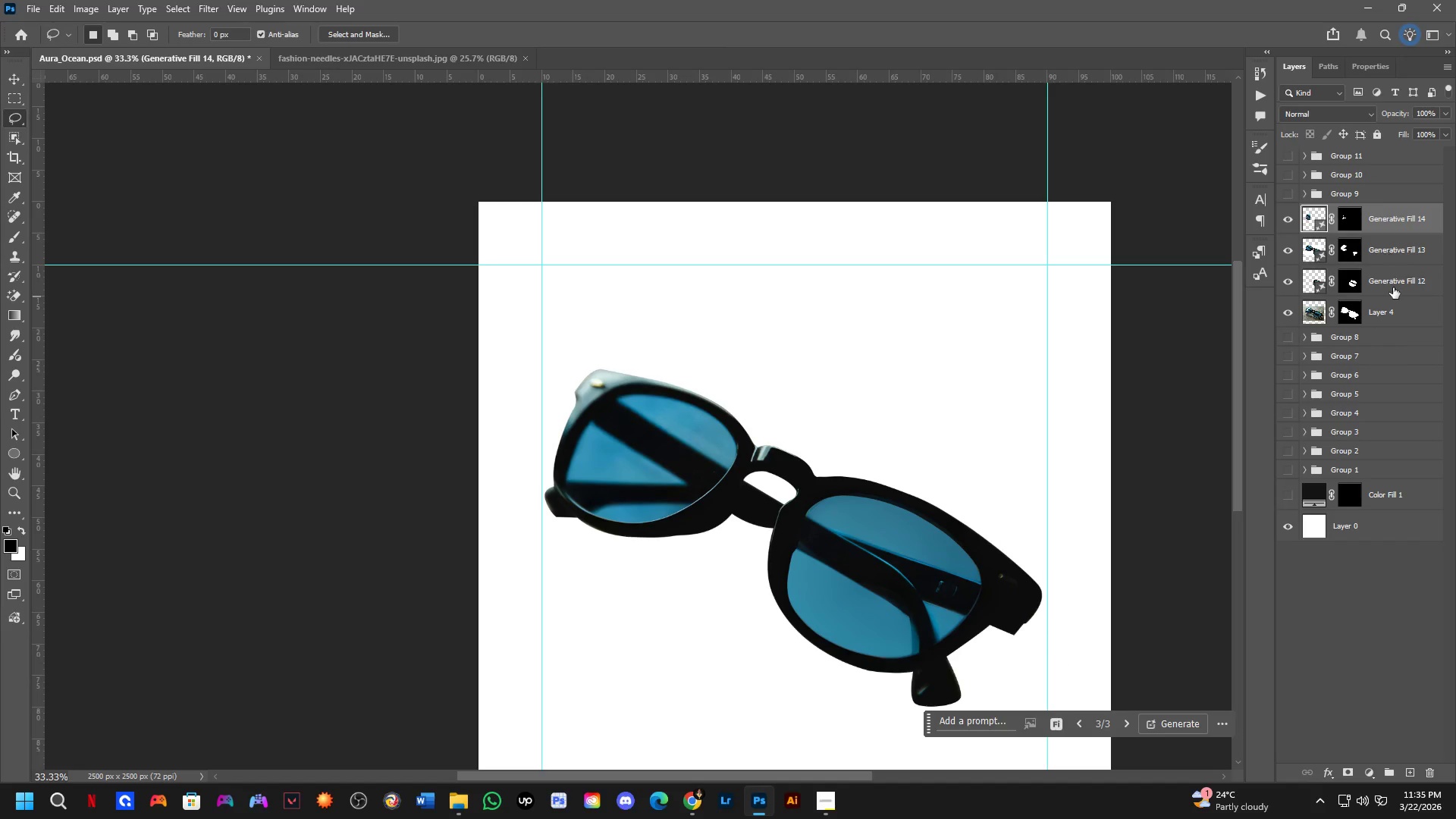 
key(Control+Shift+ShiftLeft)
 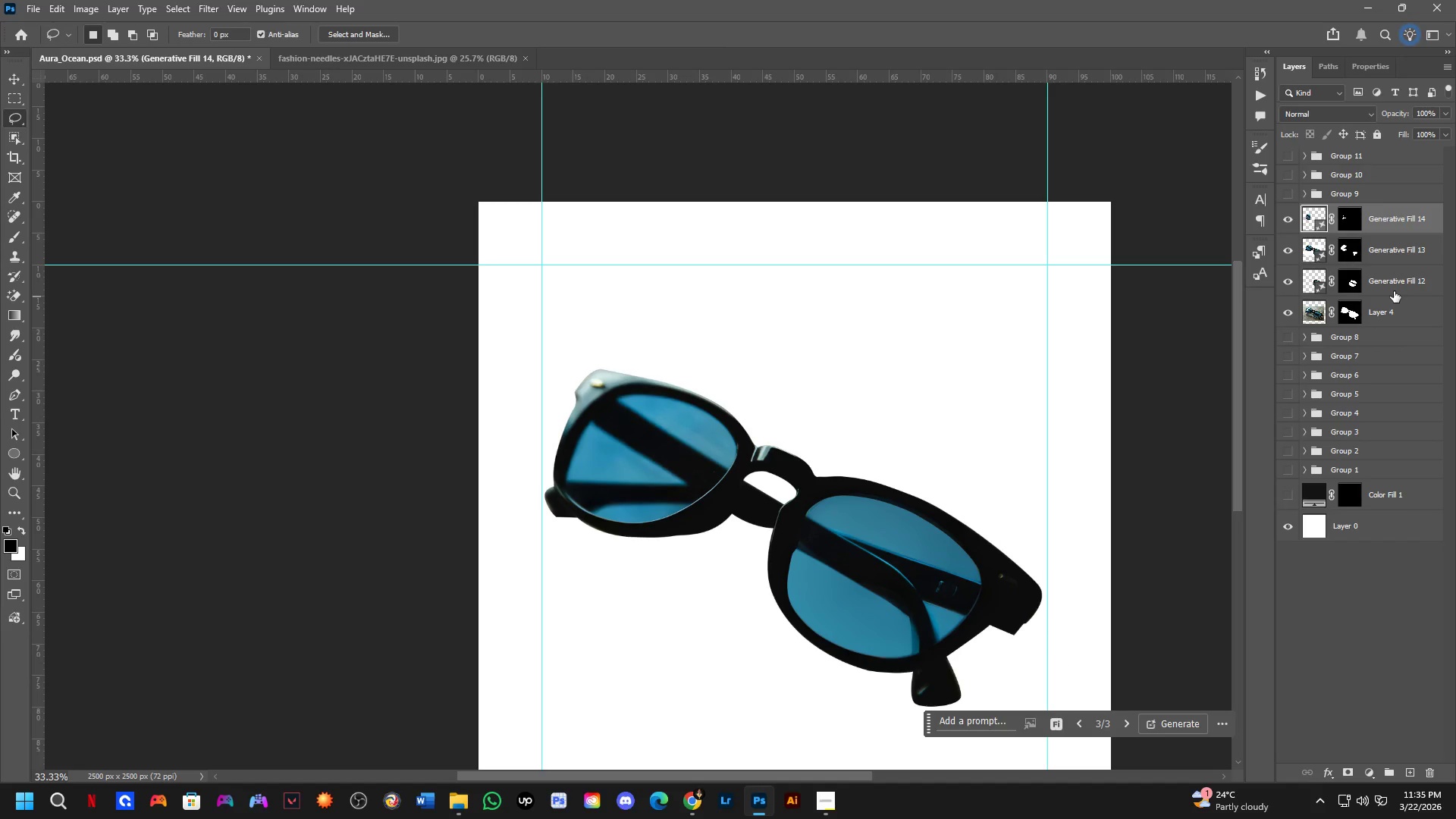 
left_click([1394, 290])
 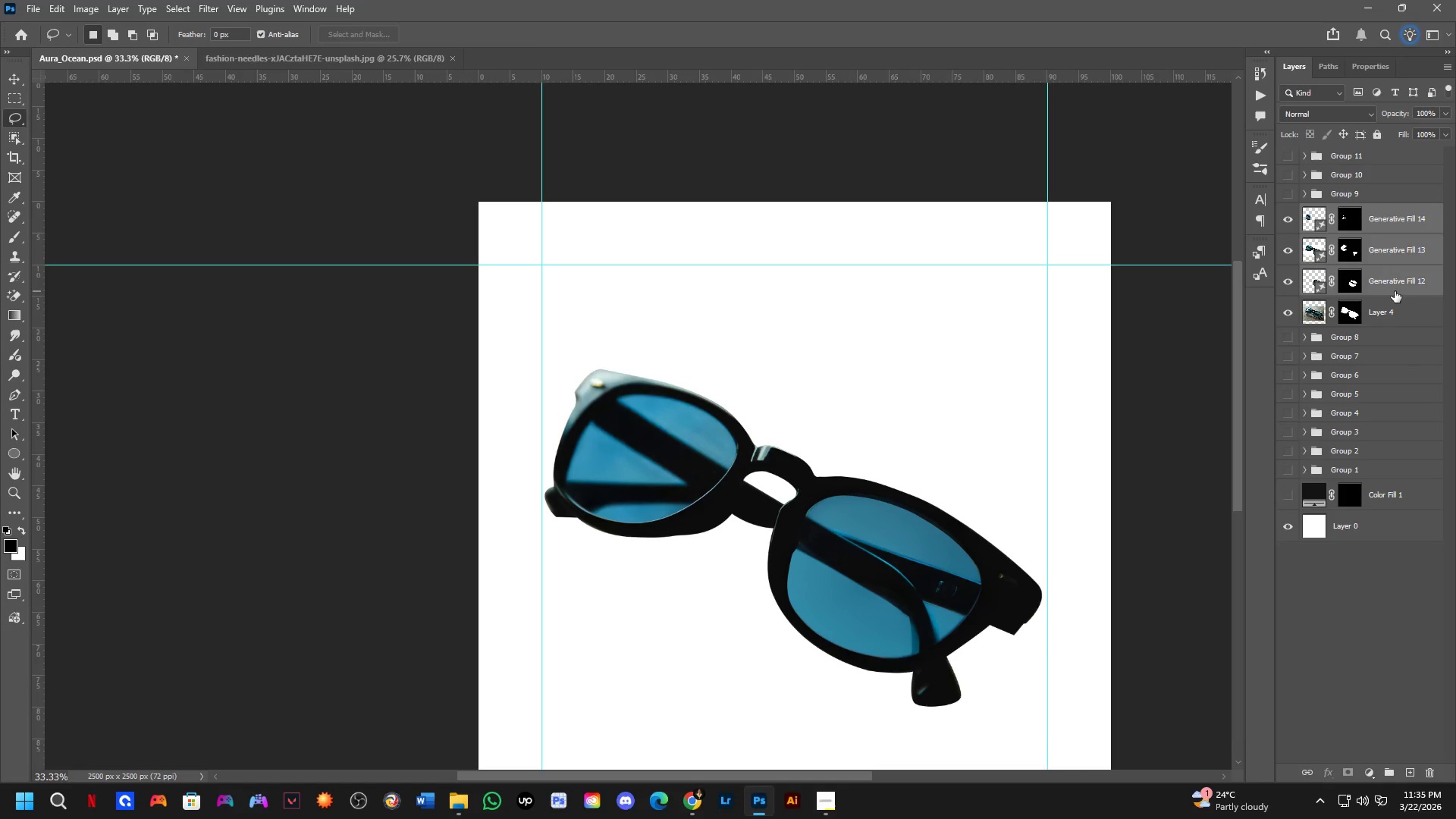 
key(Control+E)
 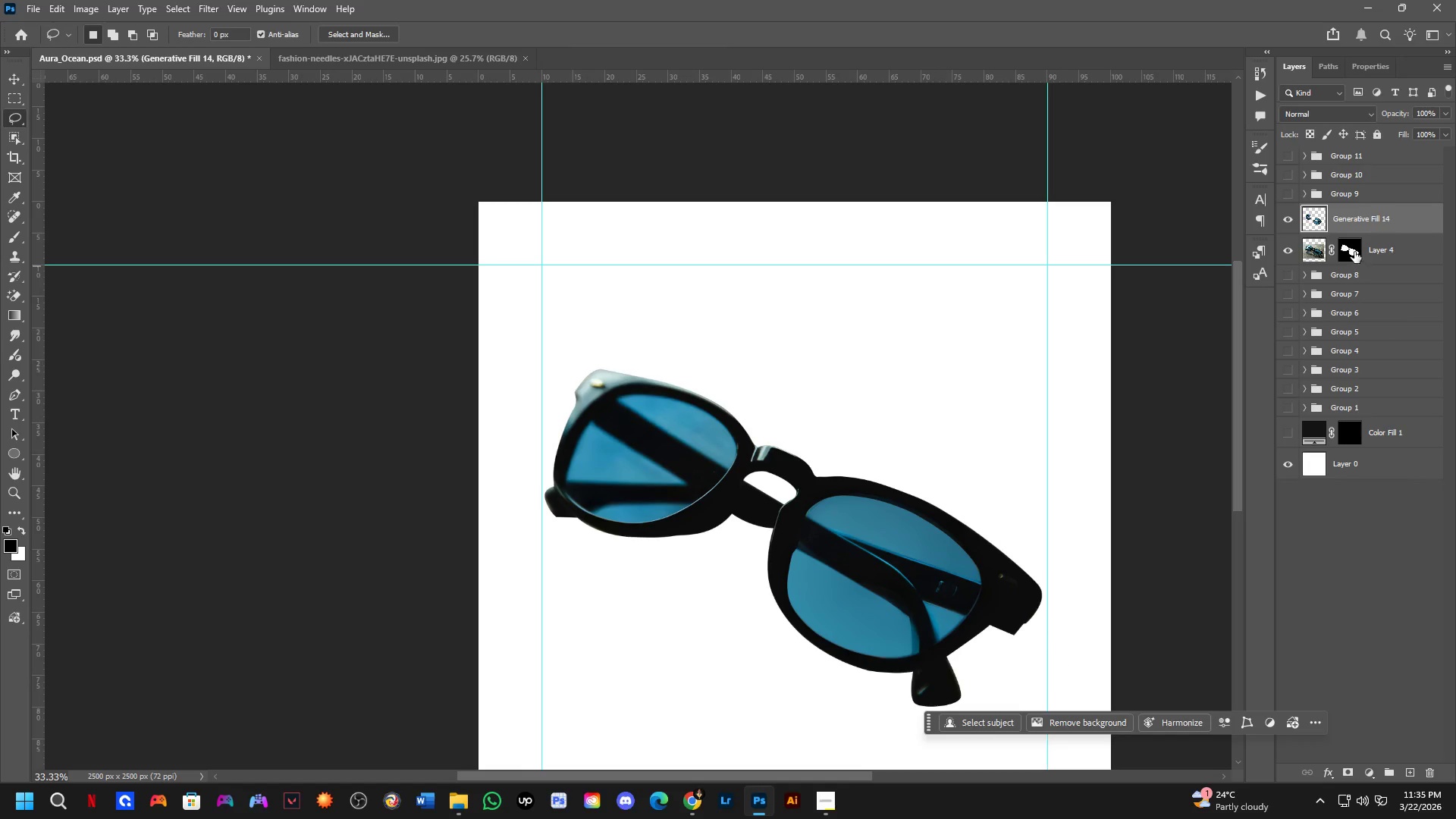 
hold_key(key=ControlLeft, duration=0.36)
left_click([1354, 251])
 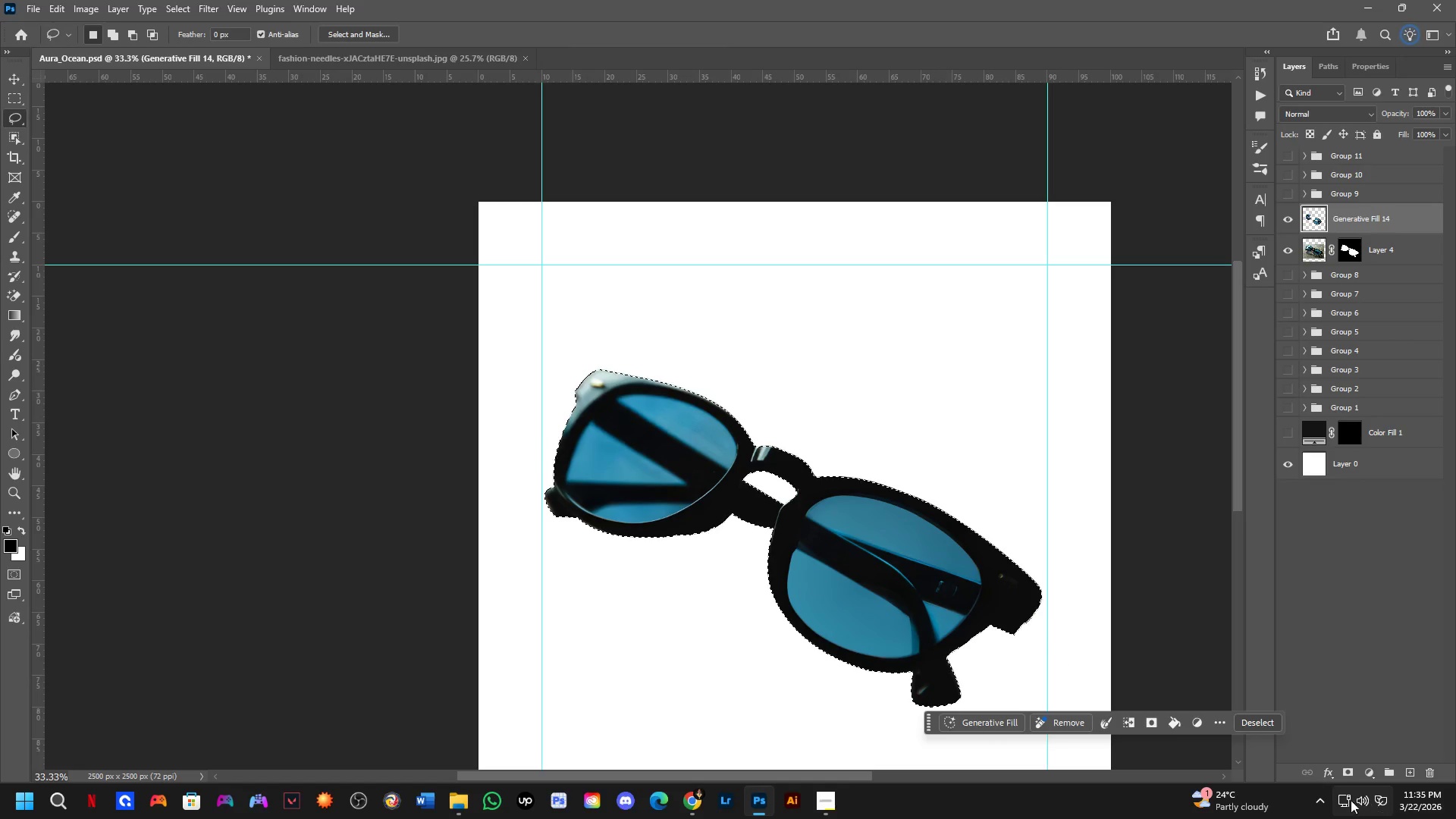 
left_click([1344, 772])
 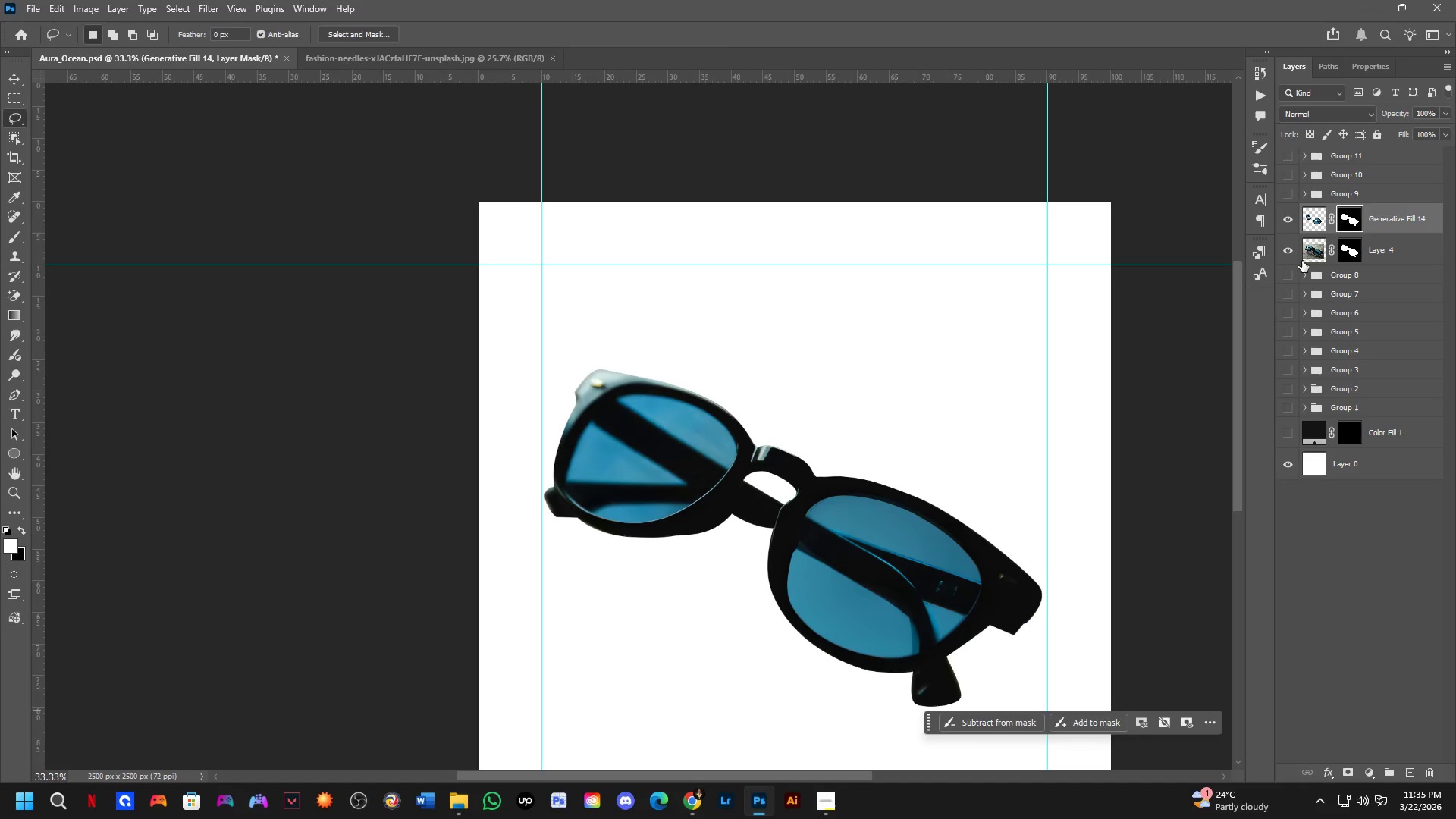 
left_click([1291, 252])
 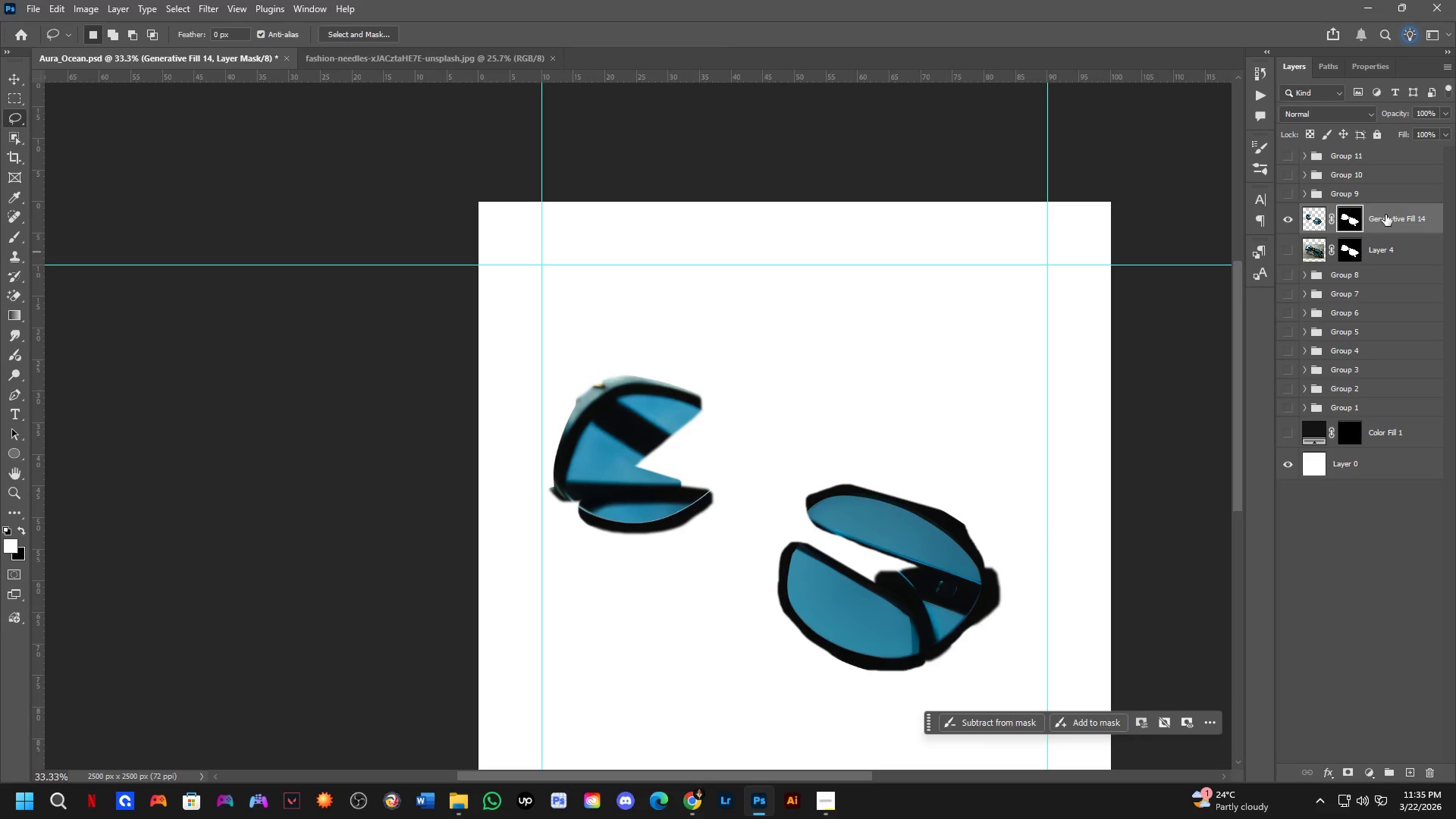 
hold_key(key=ControlLeft, duration=0.34)
left_click([1391, 248])
 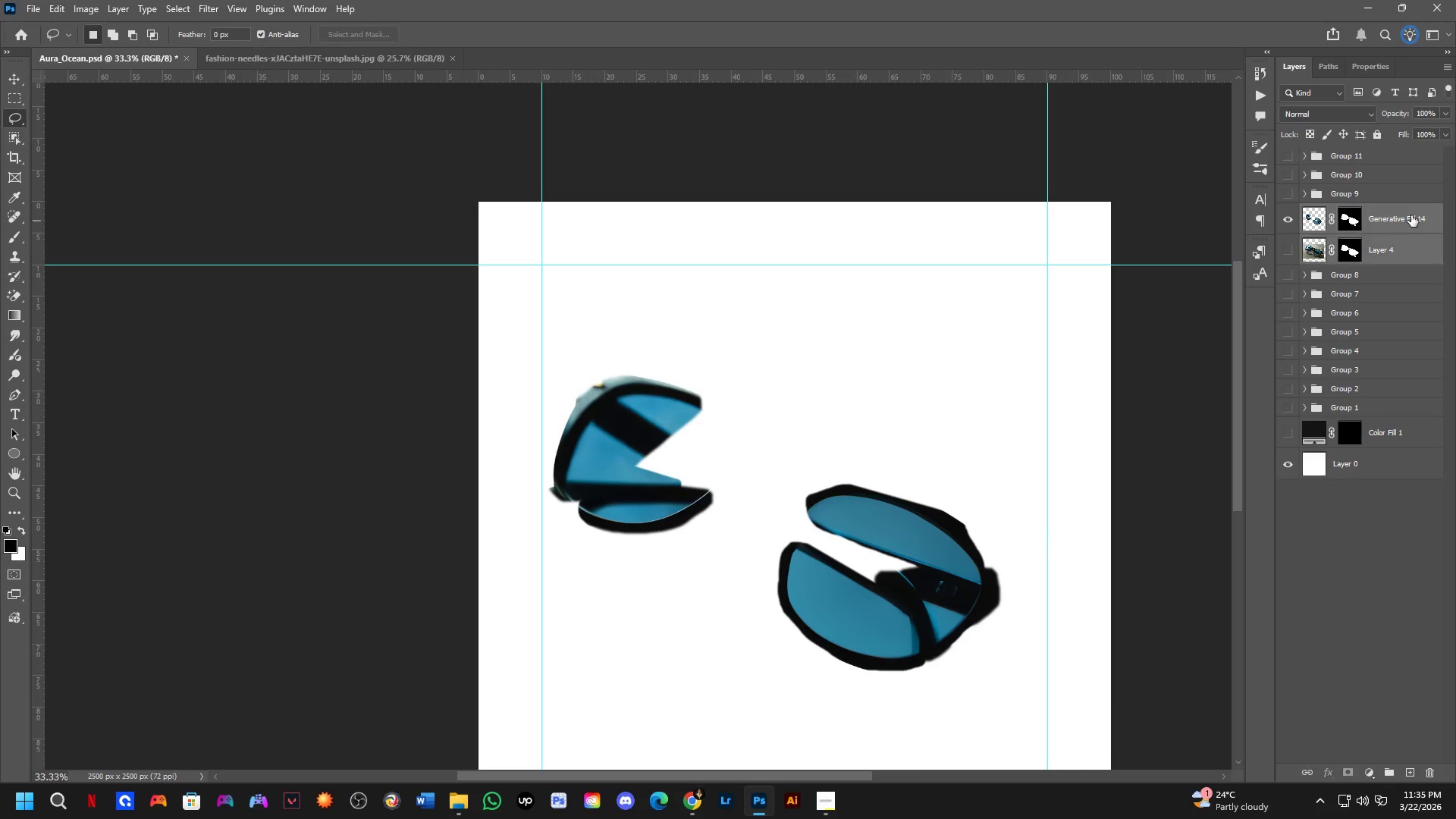 
left_click_drag(start_coordinate=[1411, 213], to_coordinate=[1414, 143])
 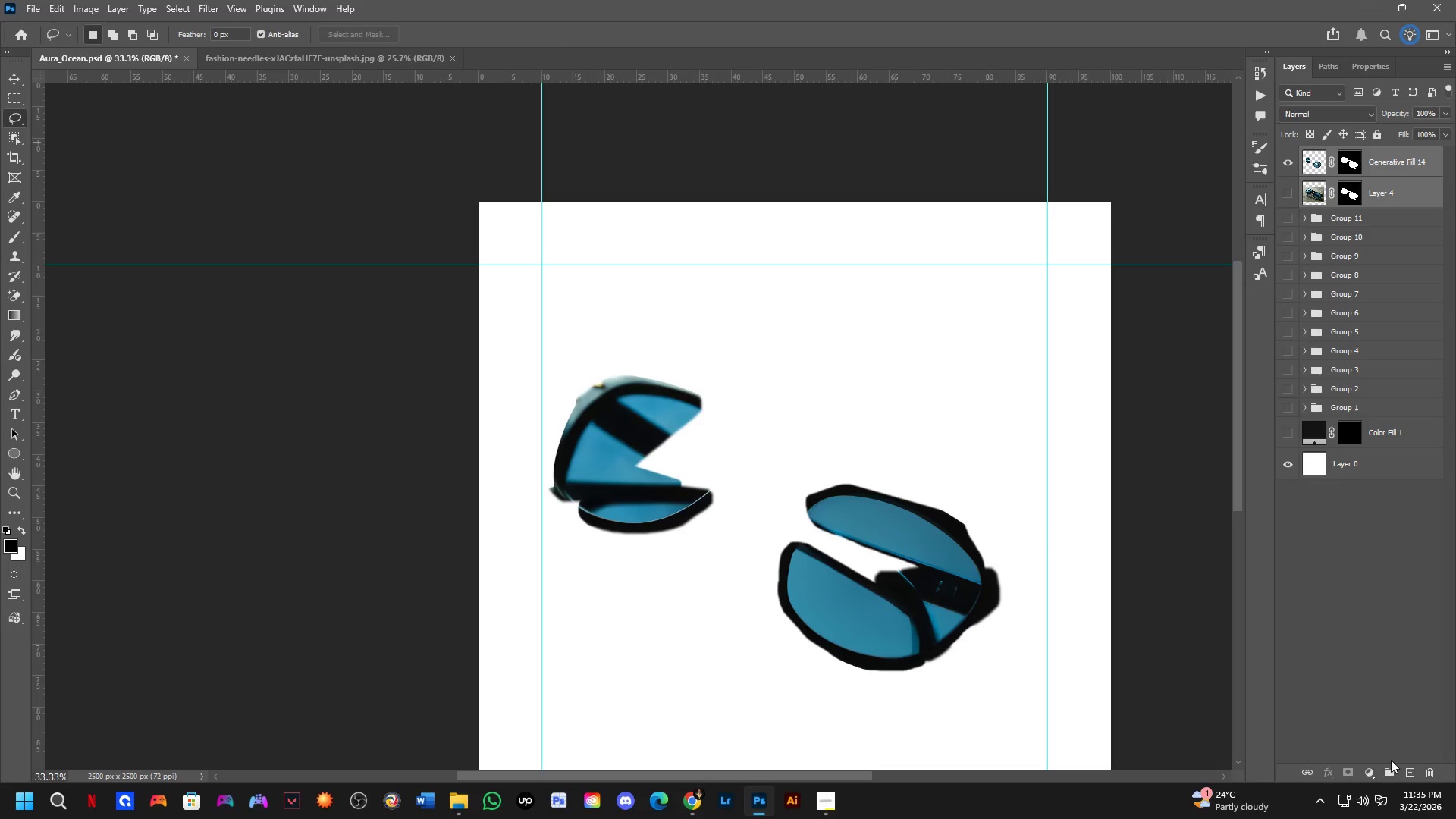 
key(Alt+AltLeft)
 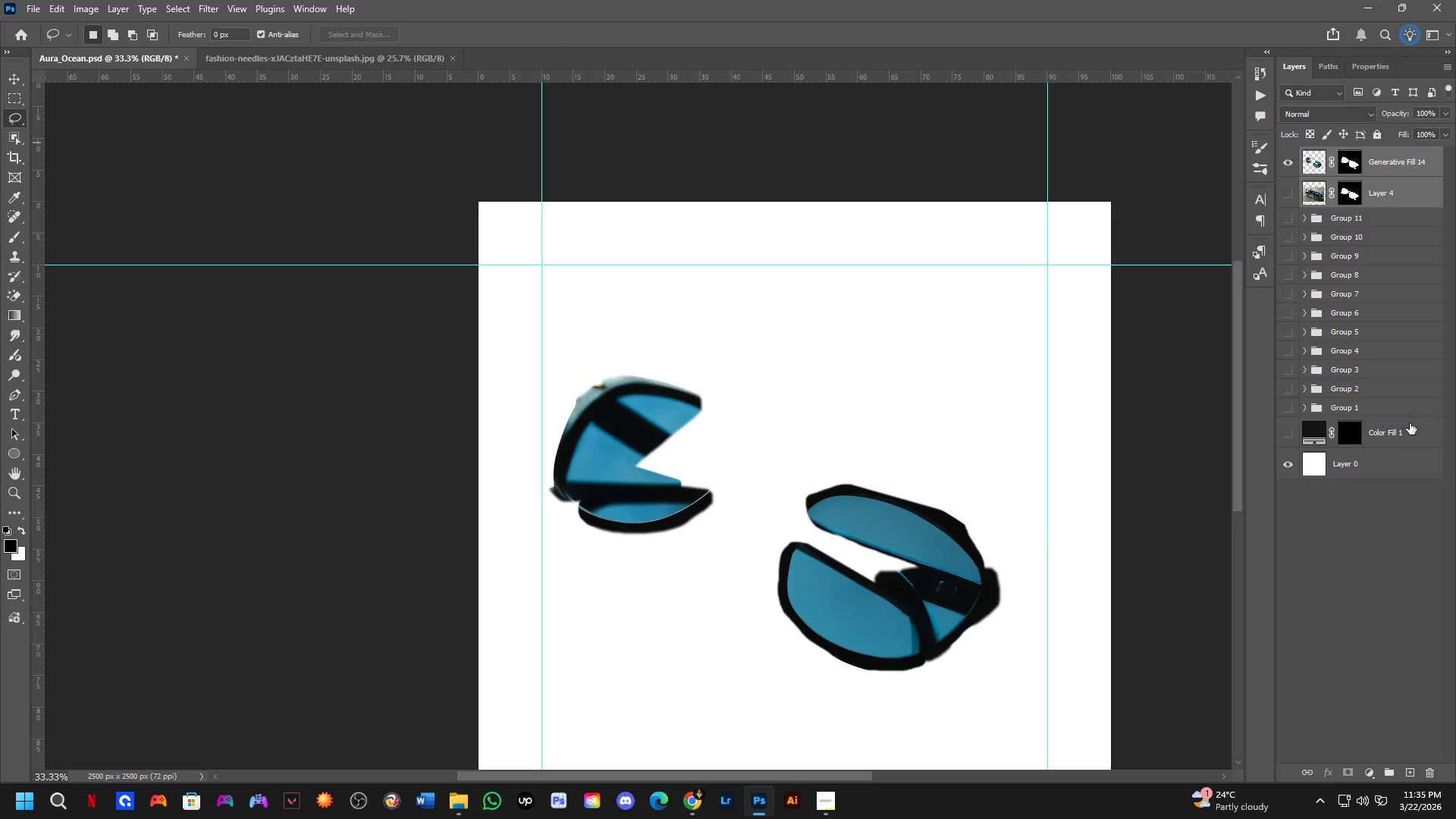 
key(Alt+Control+ControlLeft)
 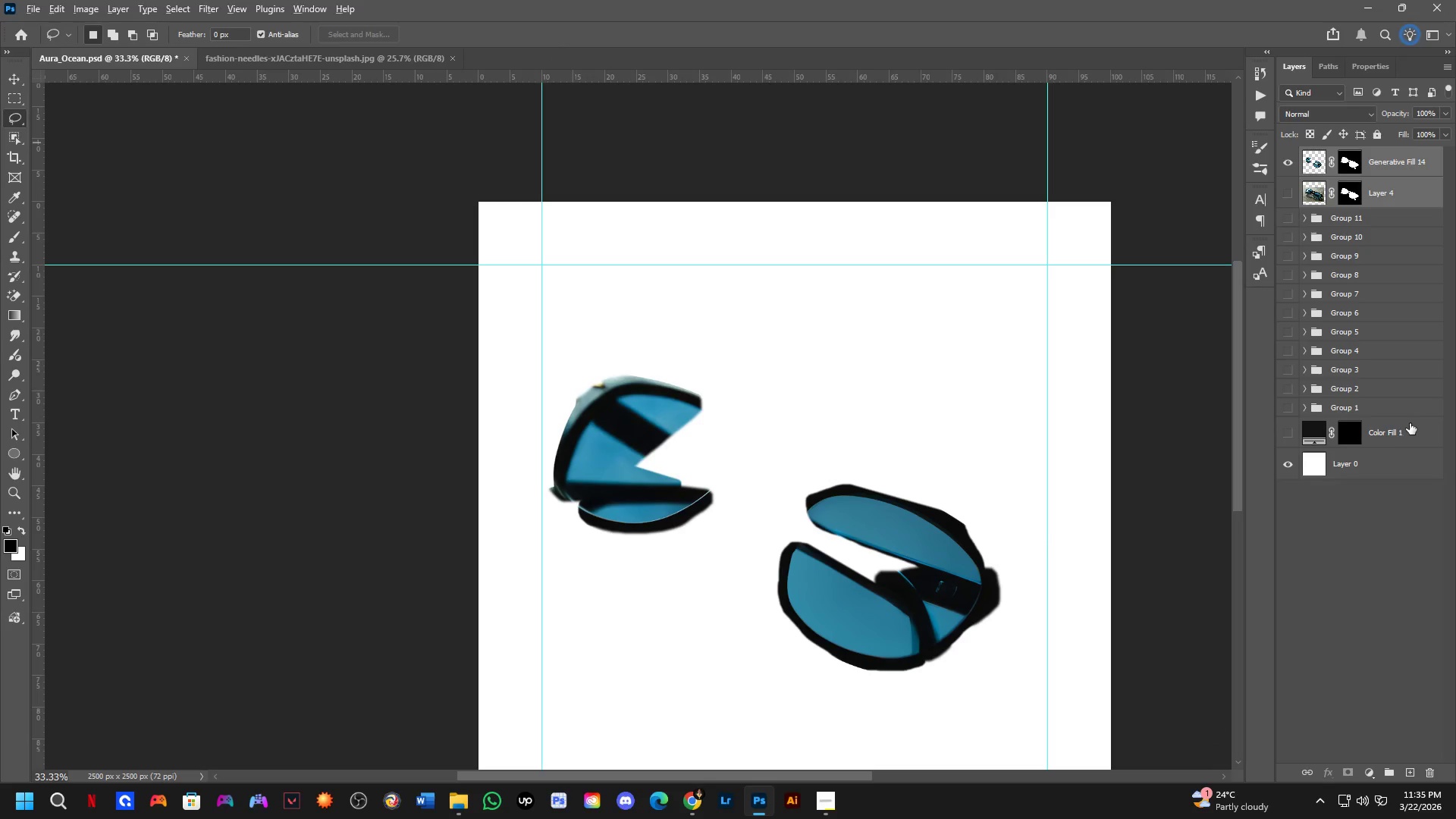 
left_click_drag(start_coordinate=[1410, 422], to_coordinate=[1402, 213])
 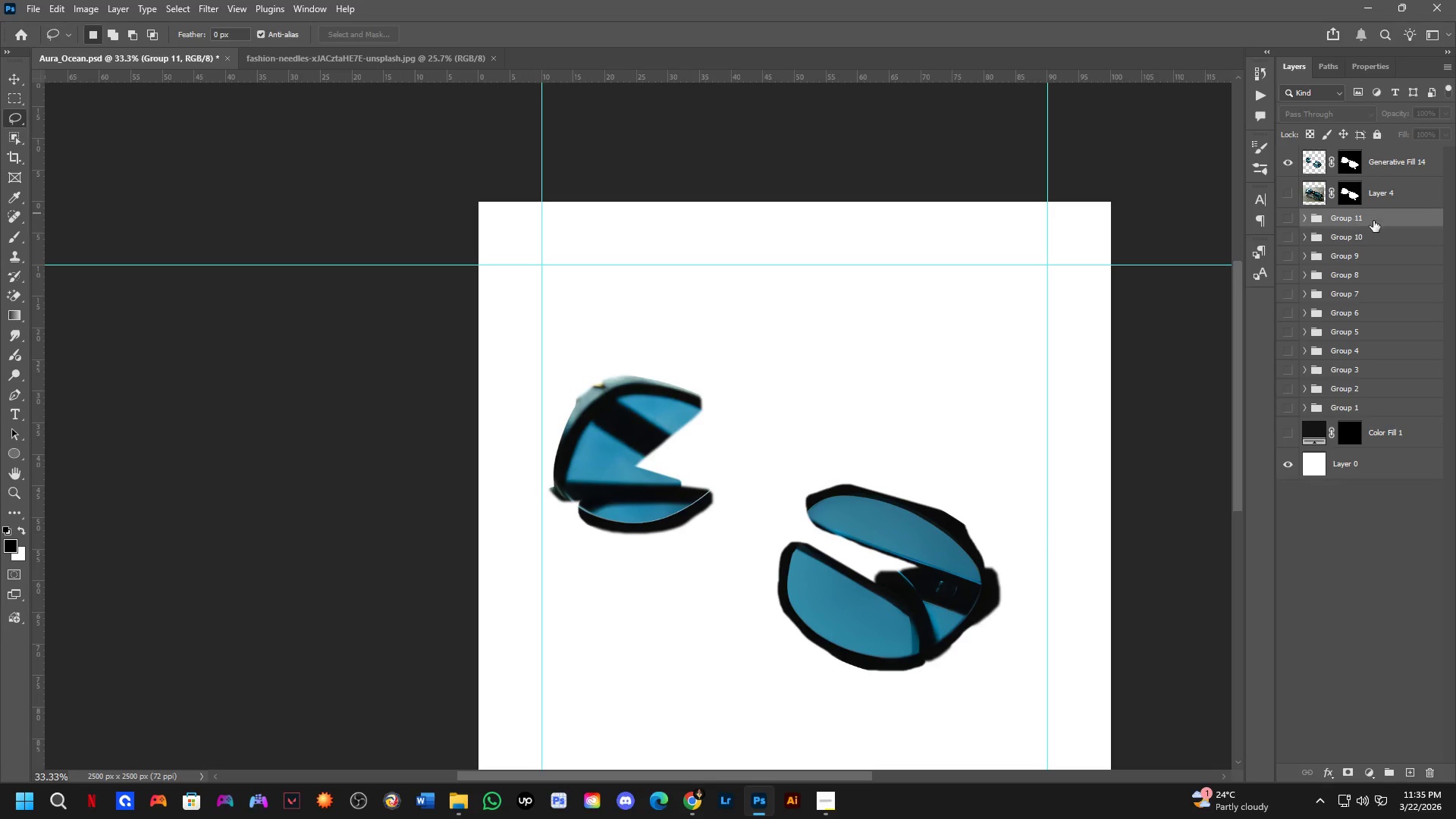 
key(Control+ControlLeft)
 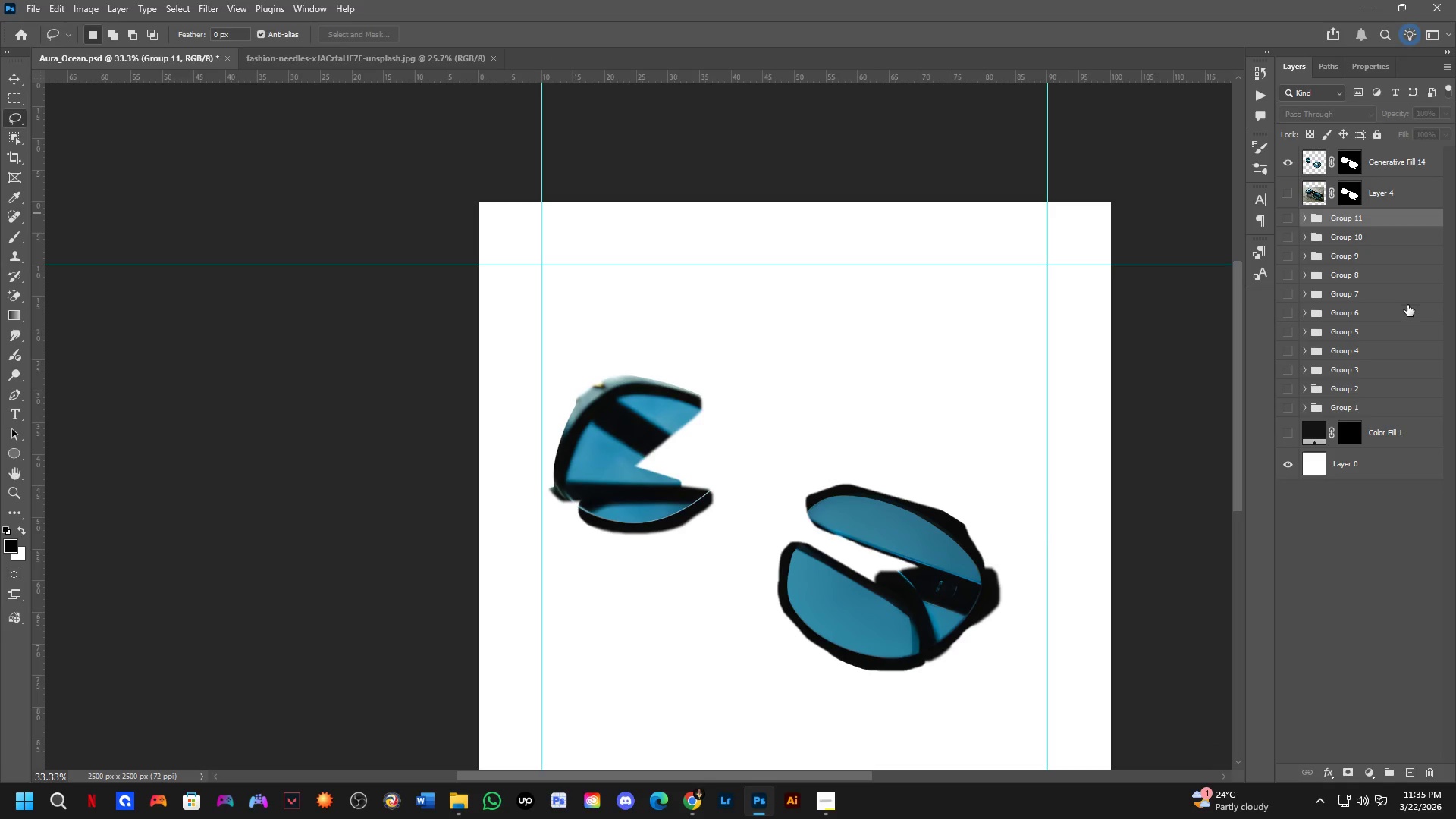 
key(Control+Z)
 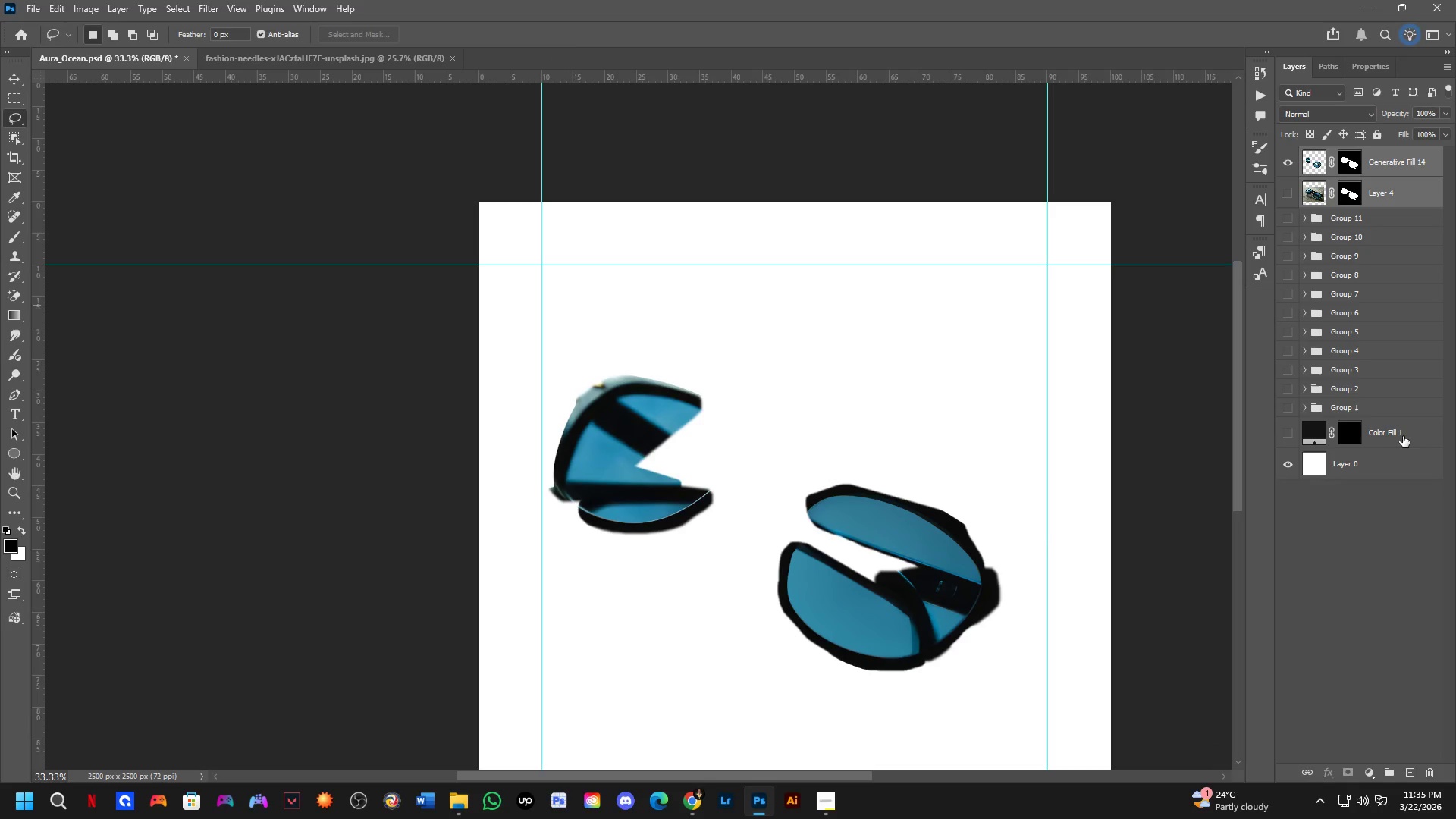 
left_click([1406, 433])
 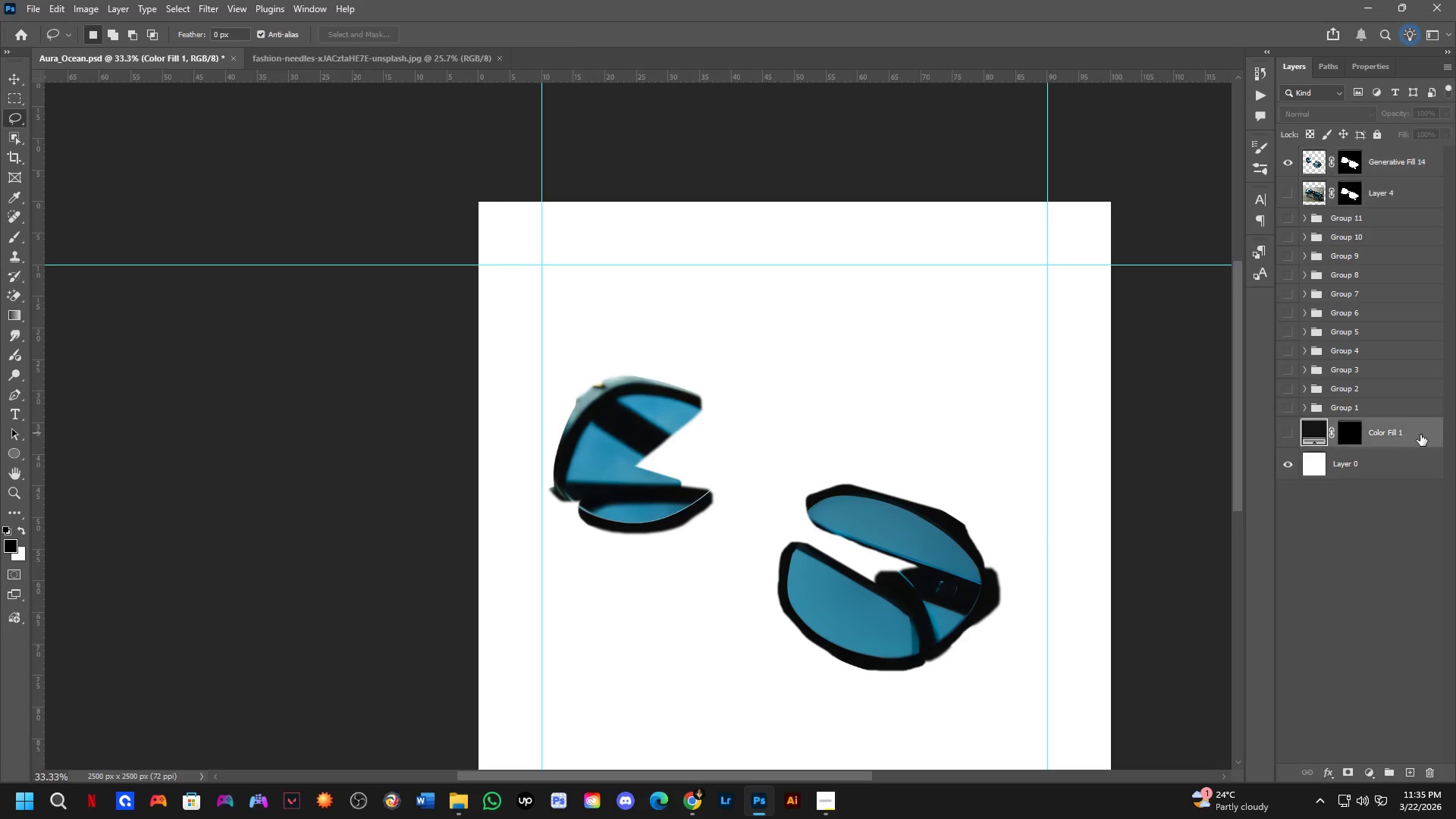 
key(Control+ControlLeft)
 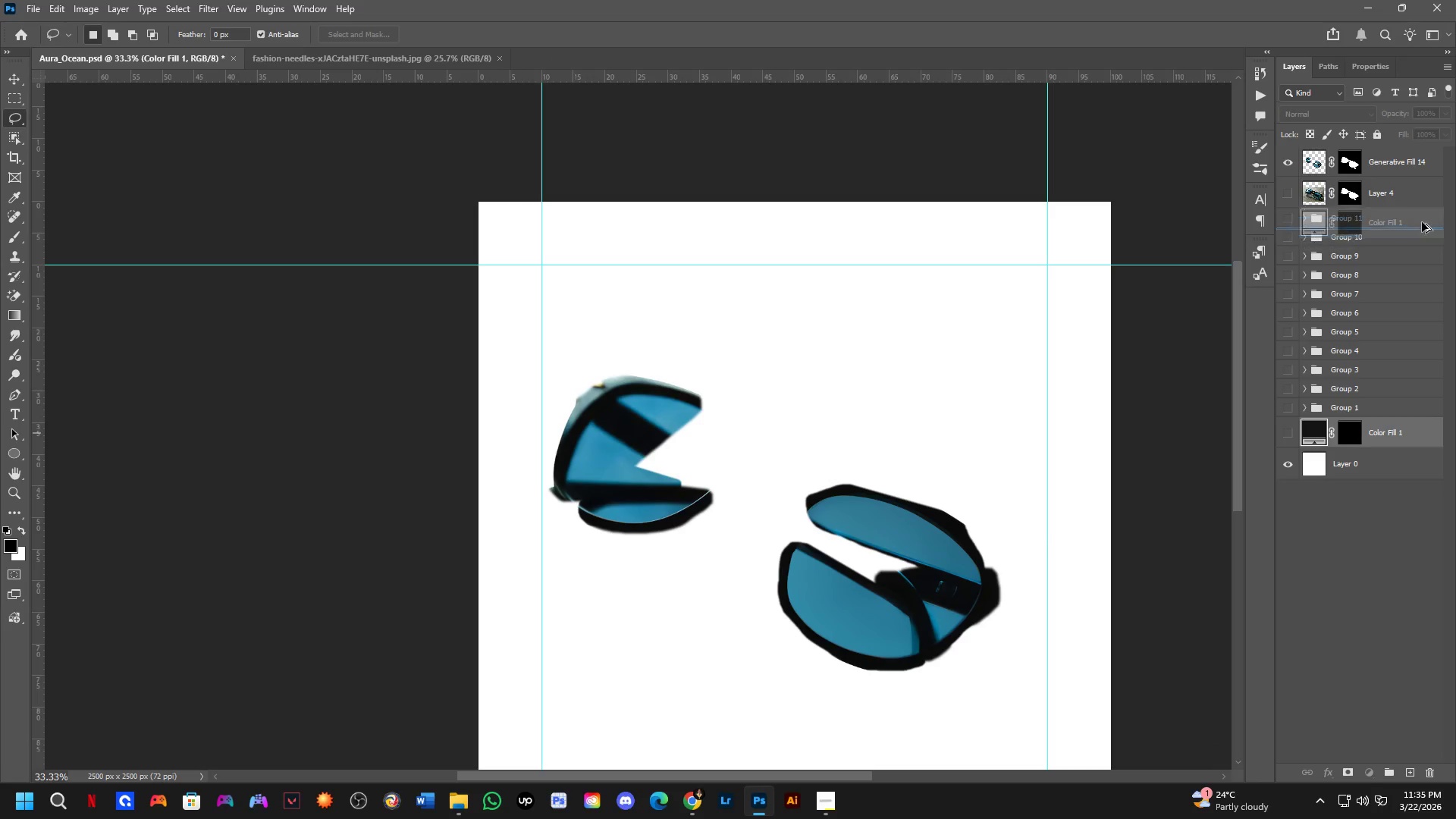 
key(Alt+Control+AltLeft)
 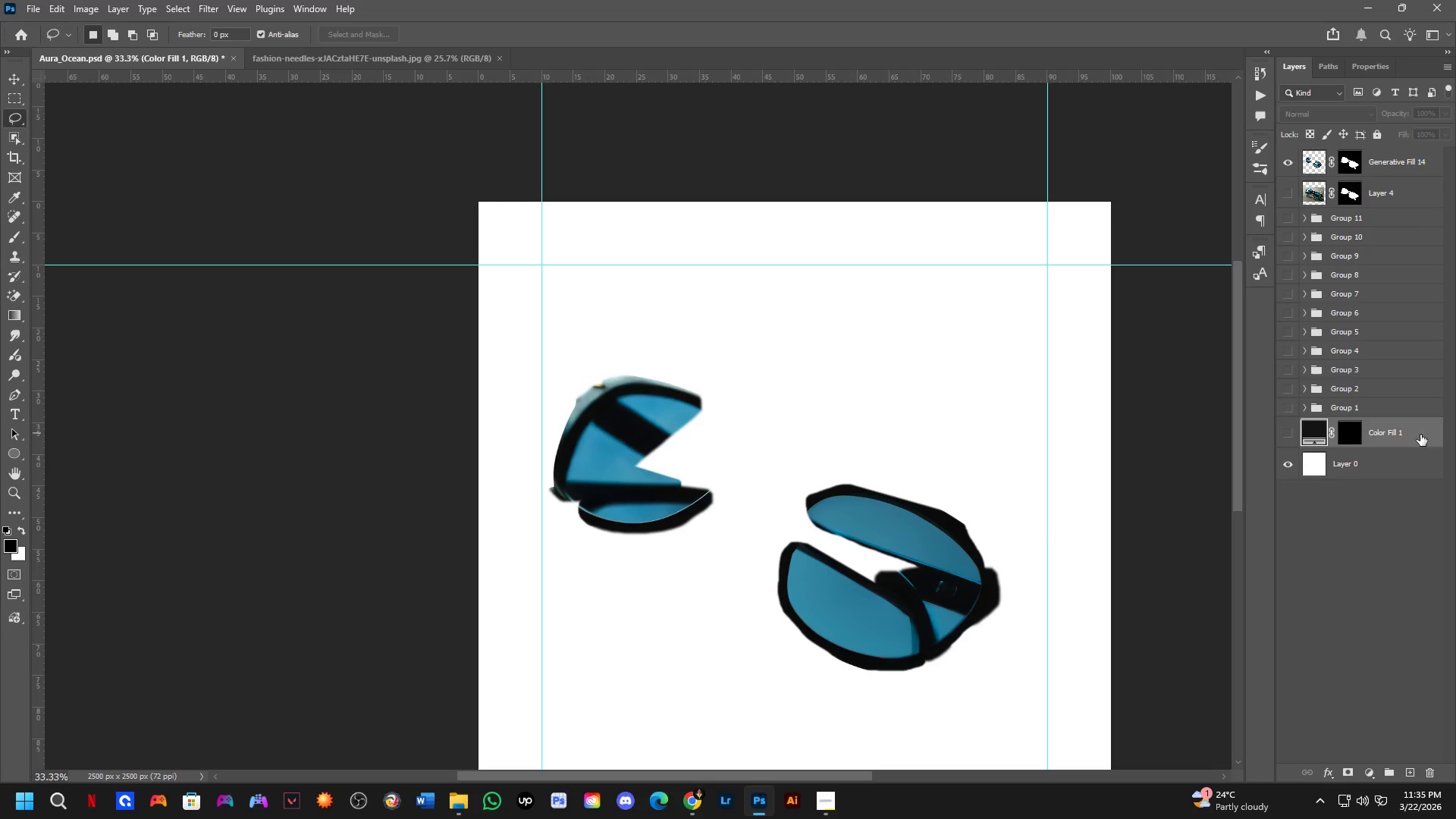 
key(Alt+Control+AltLeft)
 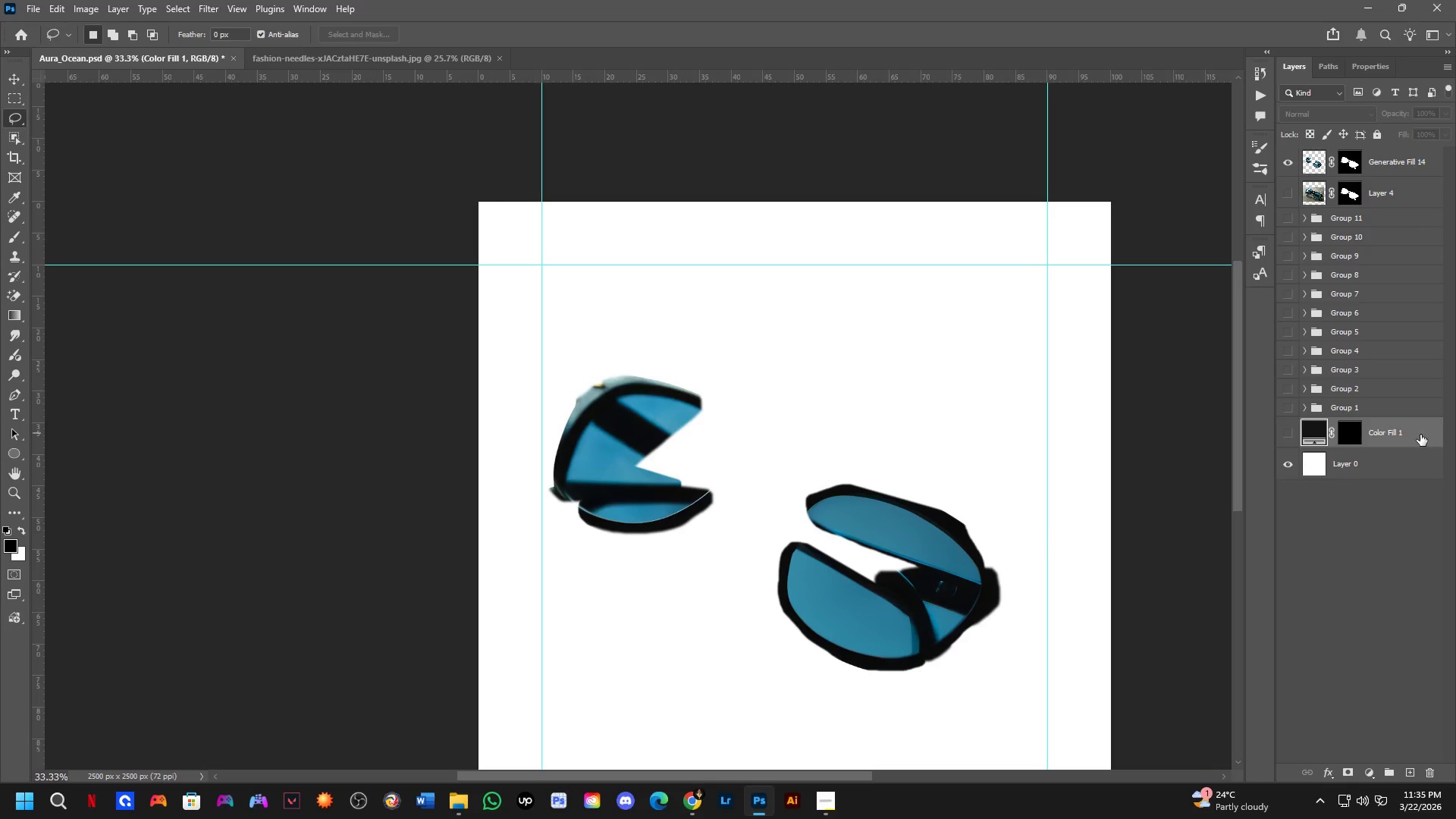 
left_click_drag(start_coordinate=[1420, 435], to_coordinate=[1423, 198])
 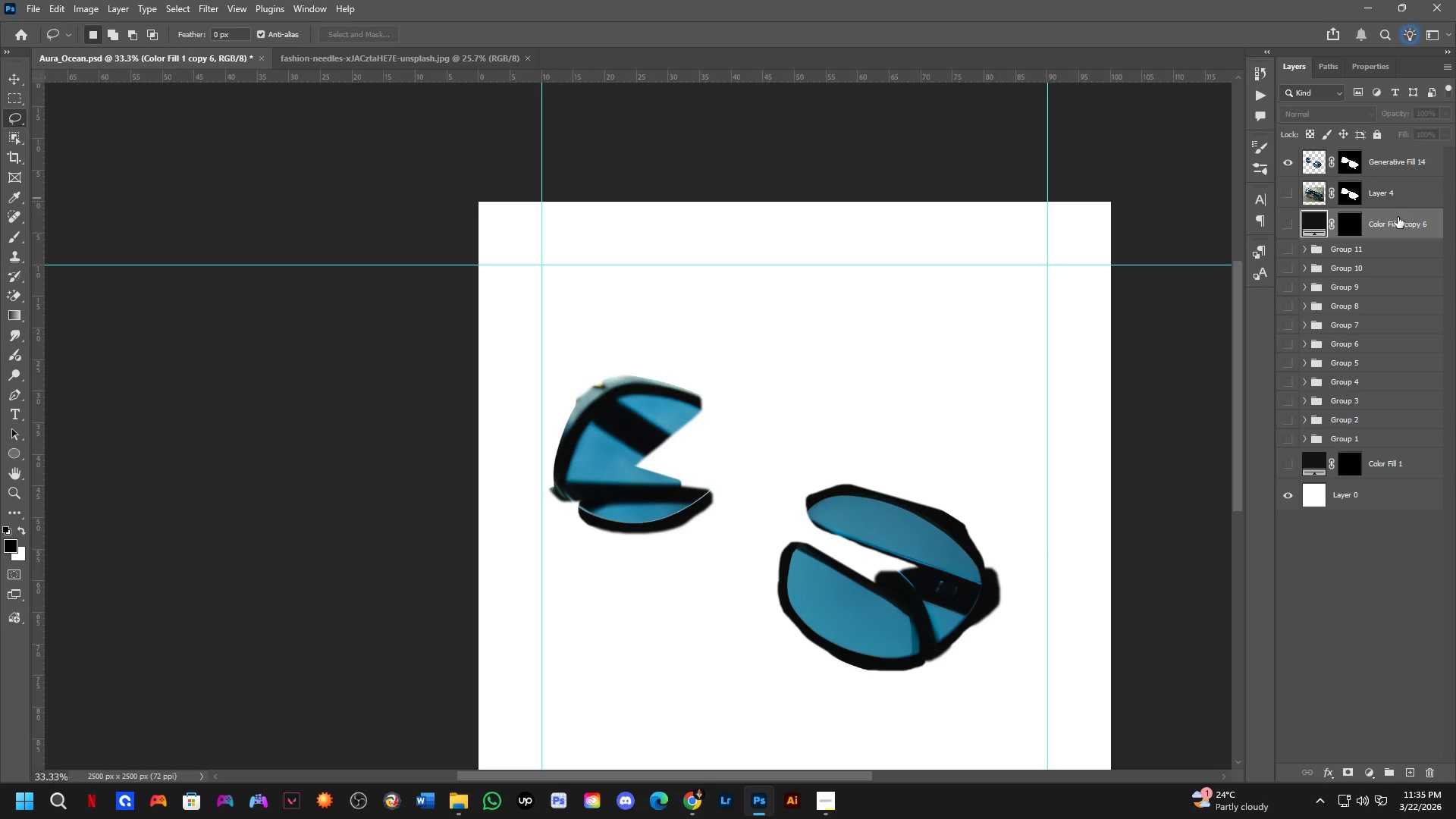 
key(Alt+Control+AltLeft)
 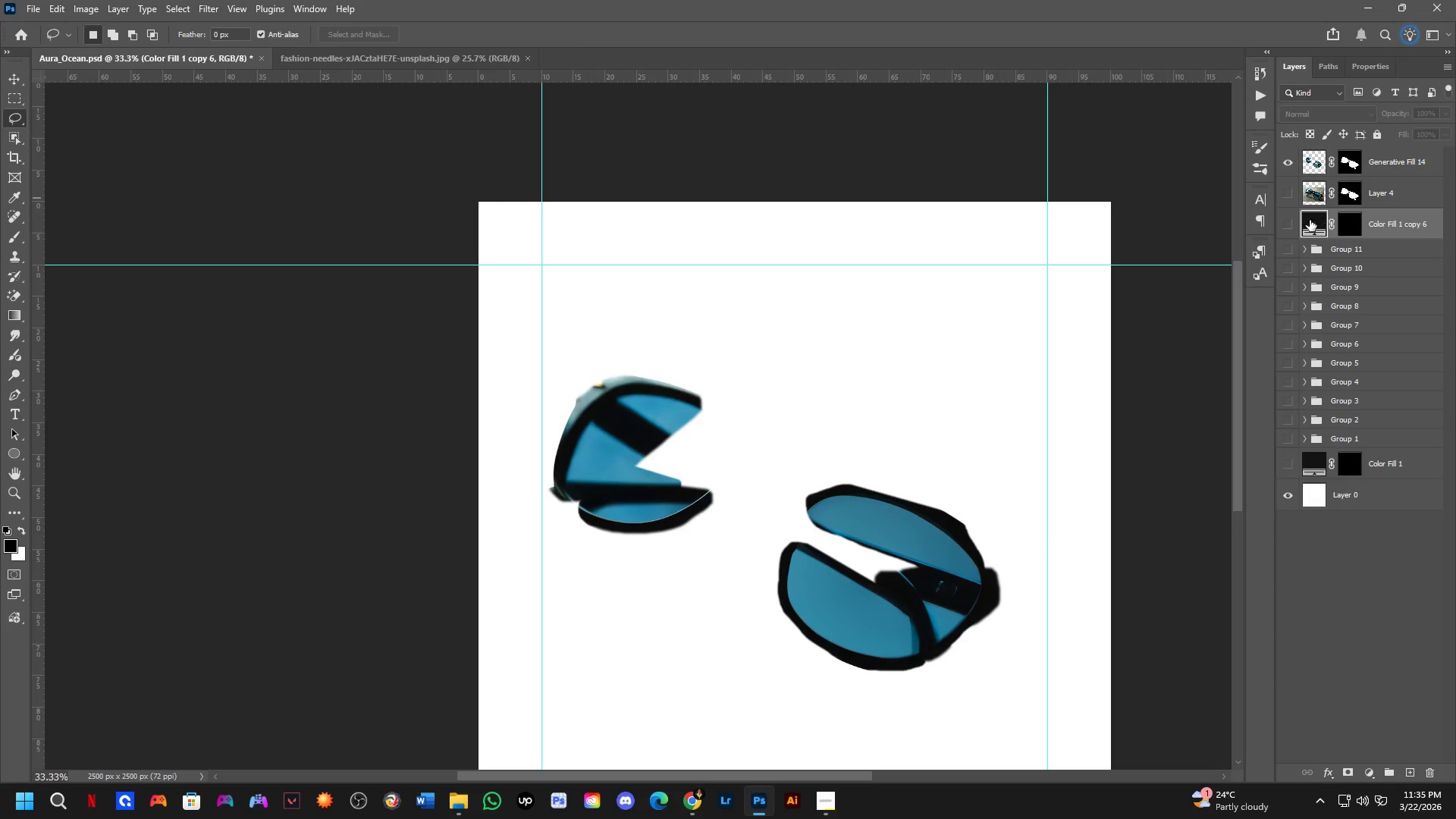 
double_click([1340, 228])
 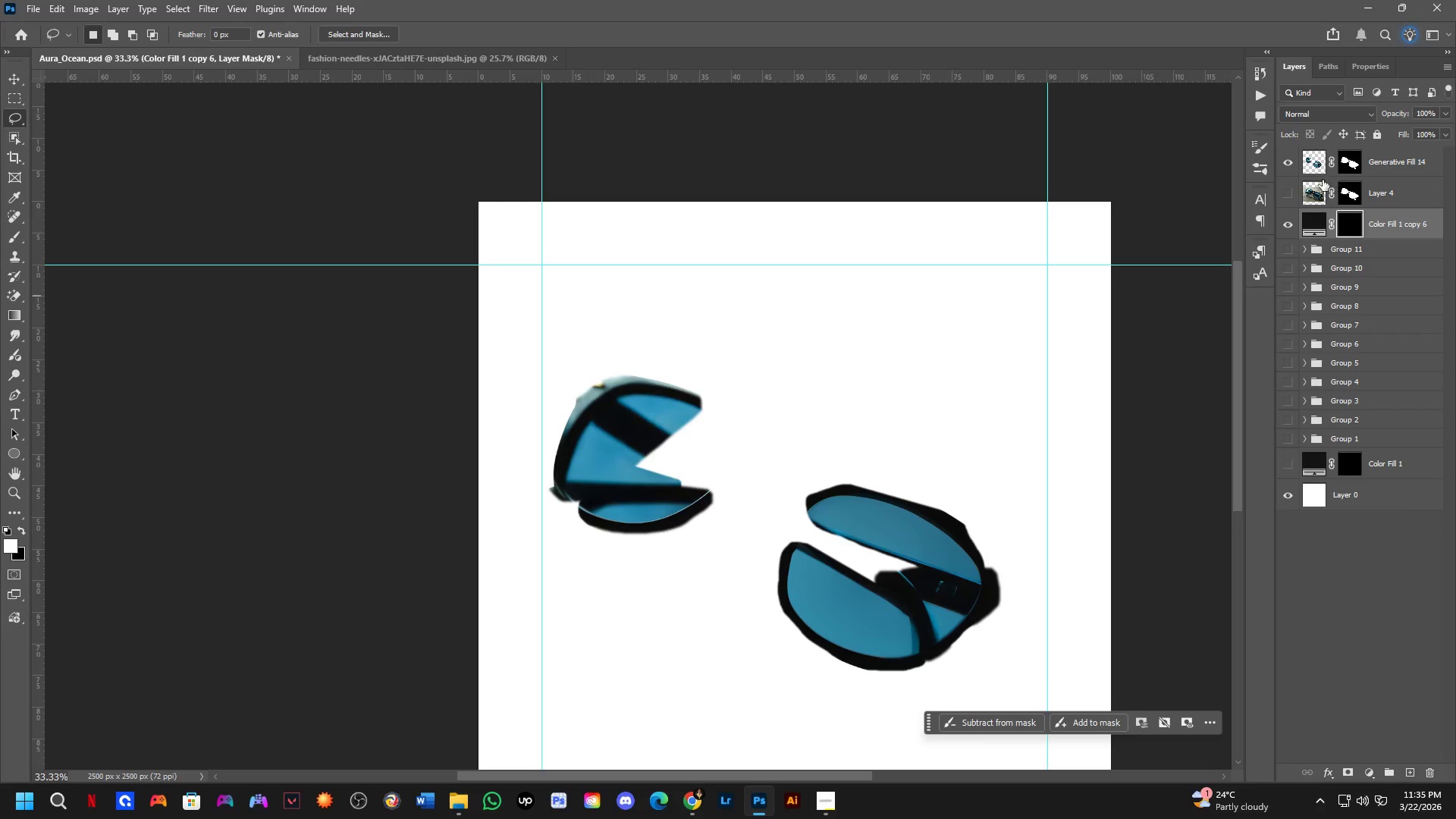 
left_click([1288, 190])
 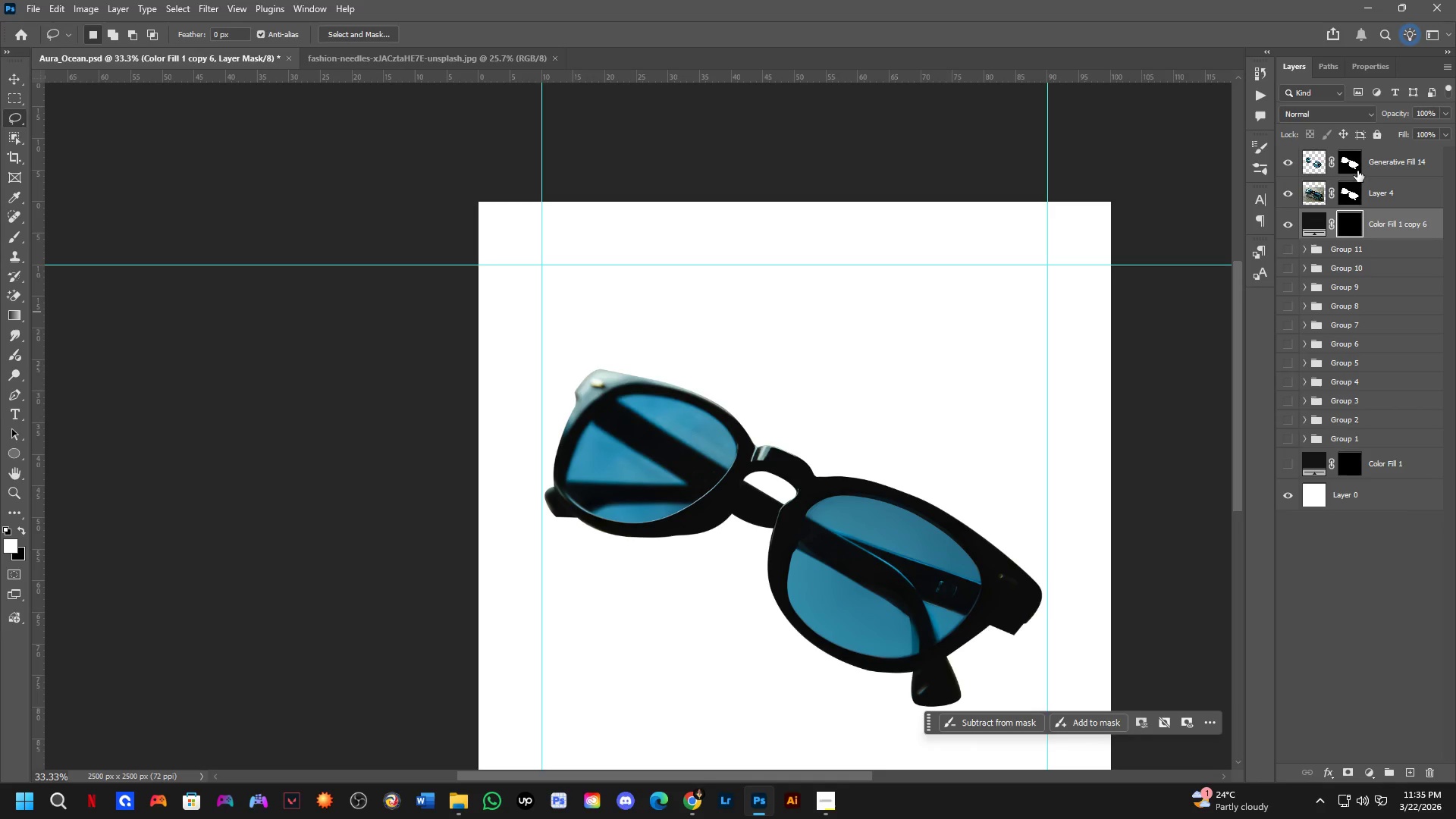 
hold_key(key=ControlLeft, duration=0.33)
double_click([1386, 196])
 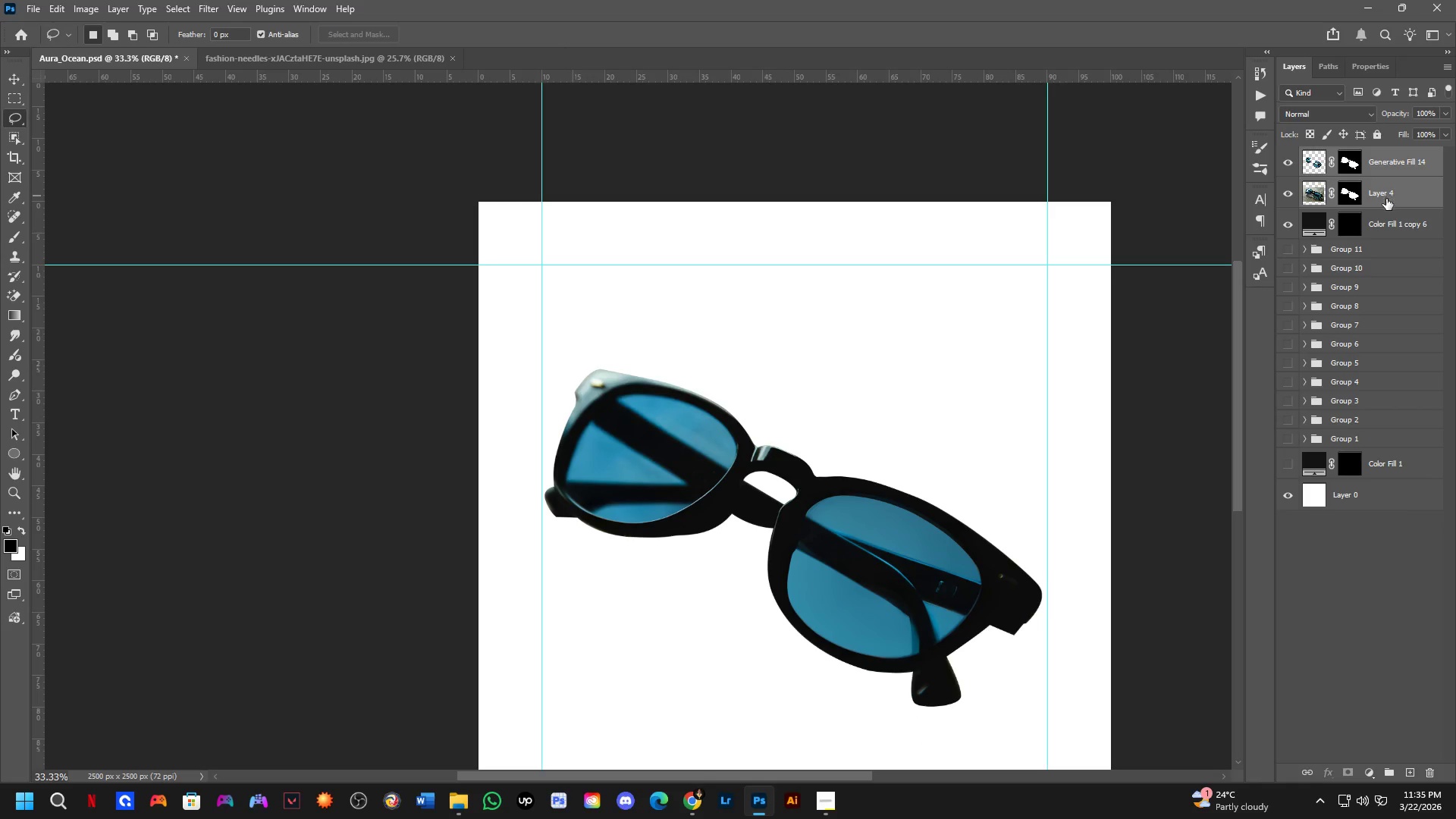 
key(Control+J)
 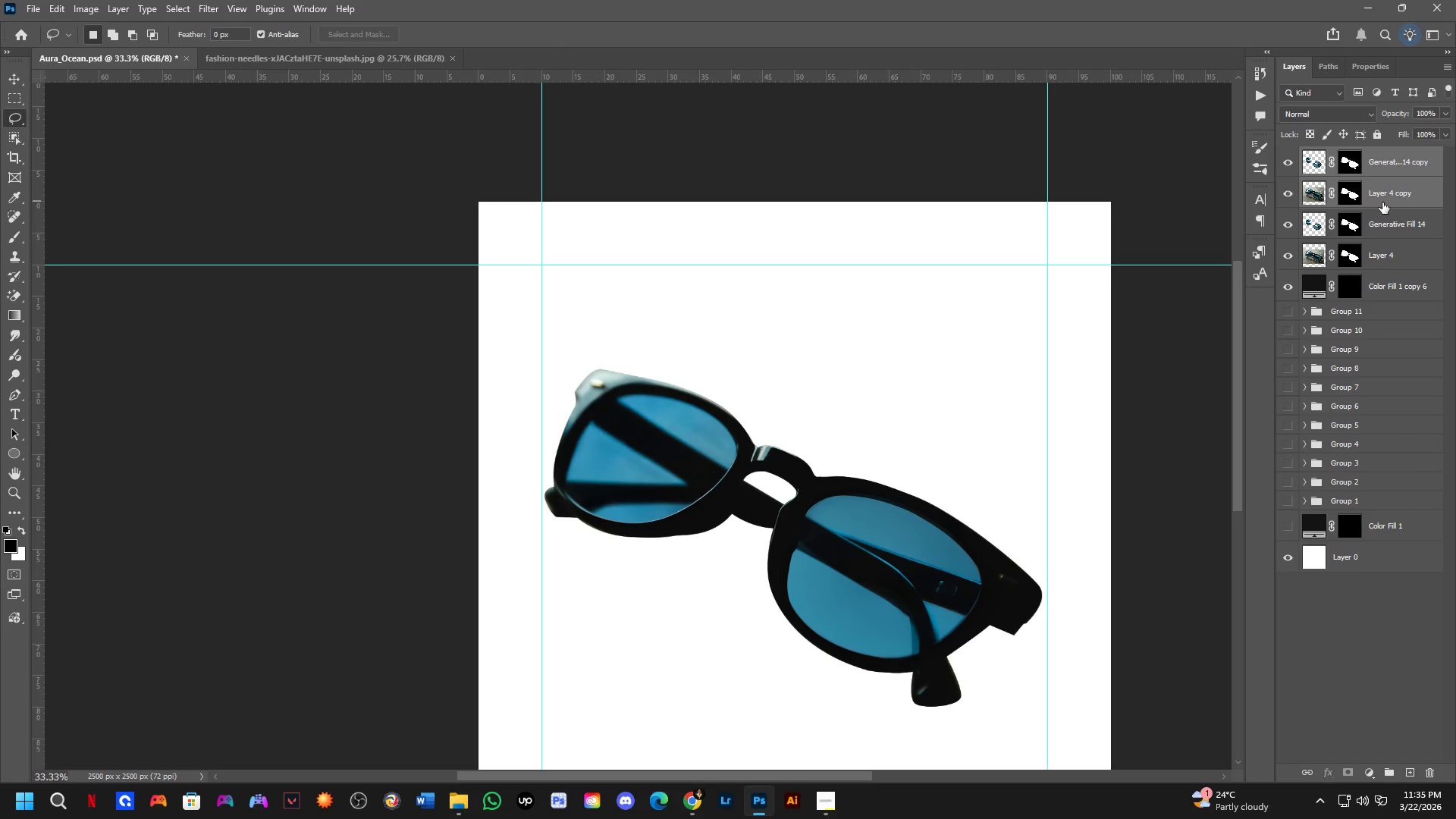 
key(Control+E)
 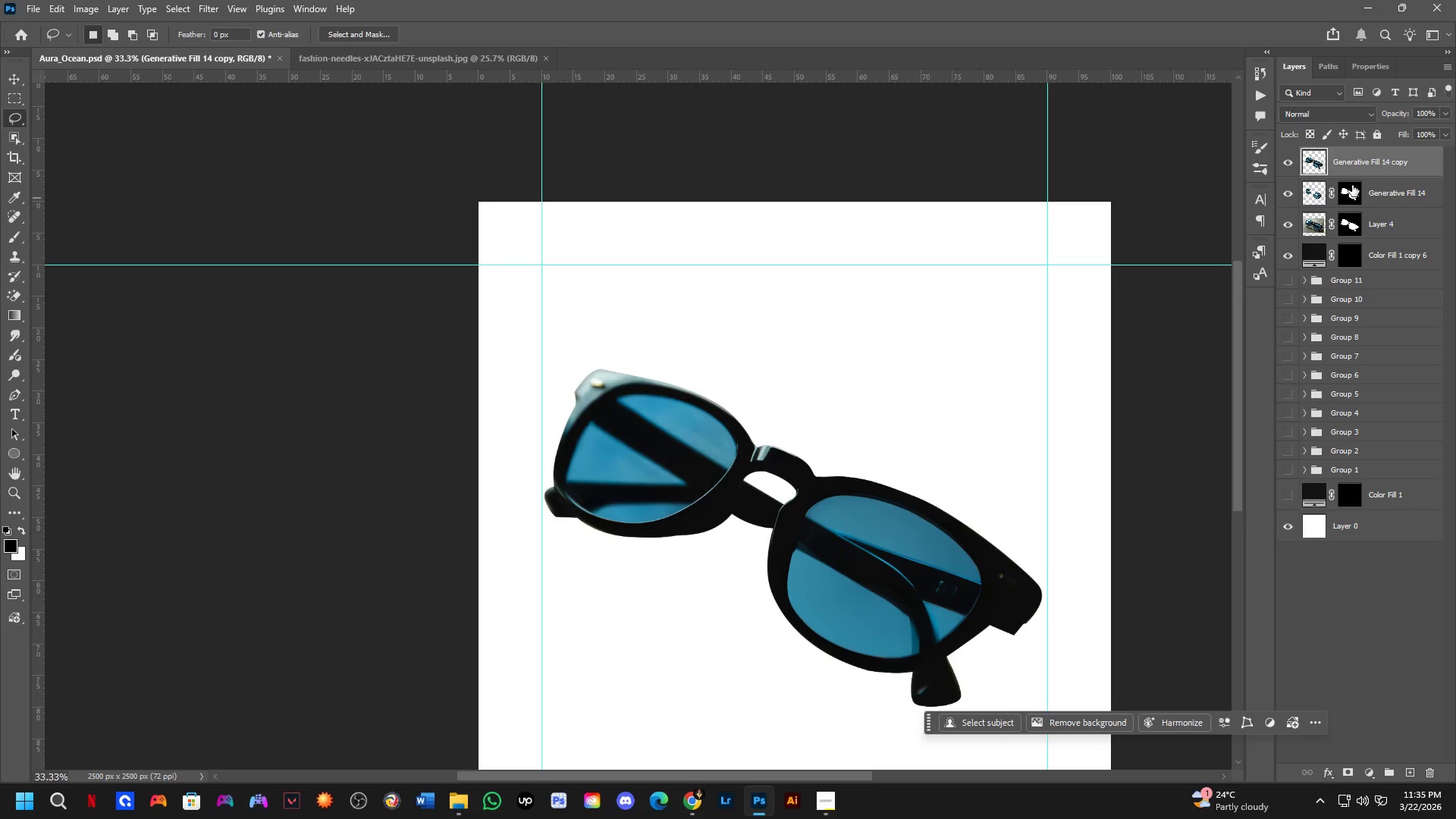 
hold_key(key=ControlLeft, duration=0.47)
left_click([1318, 164])
 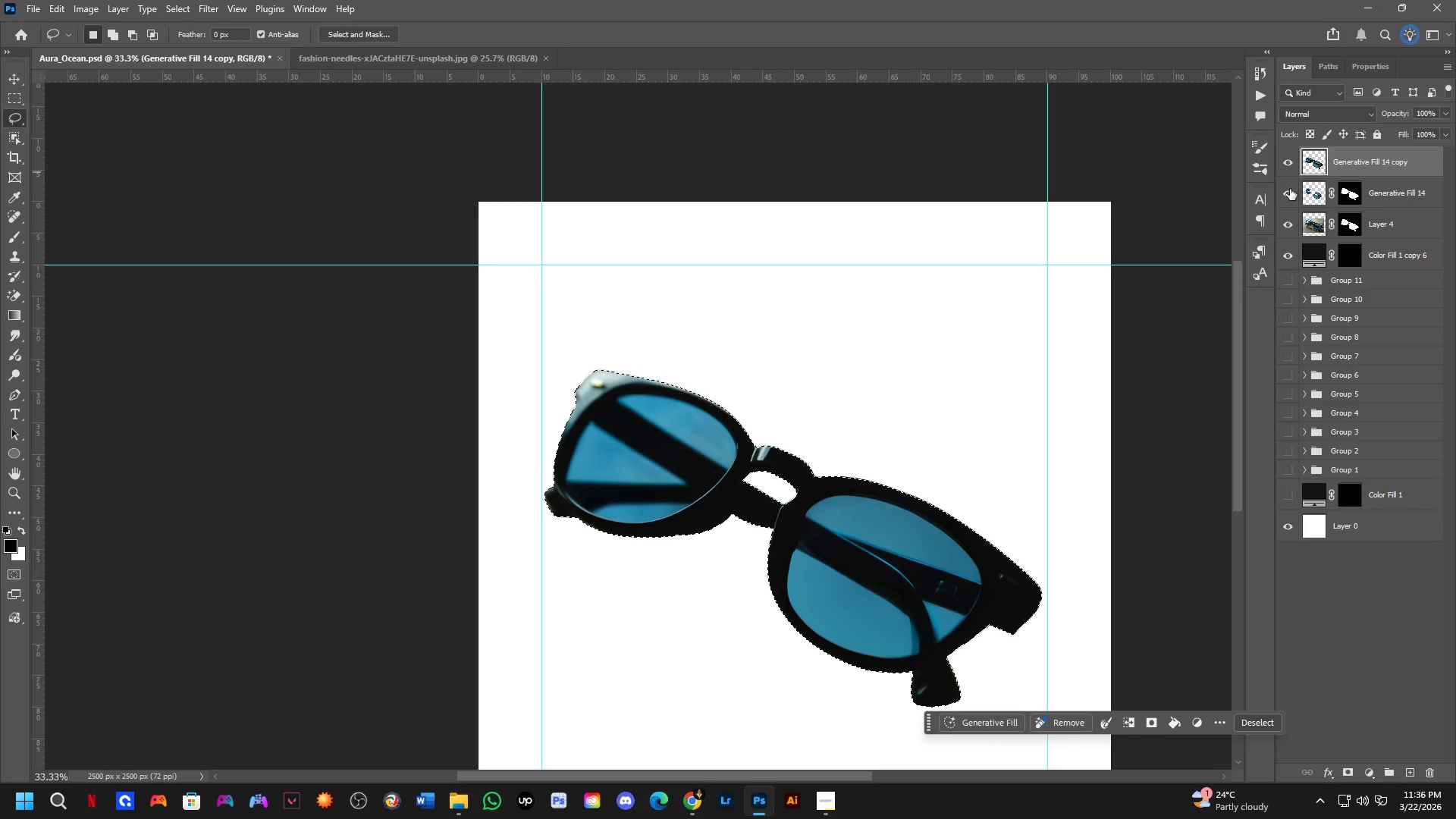 
left_click_drag(start_coordinate=[1288, 190], to_coordinate=[1287, 220])
 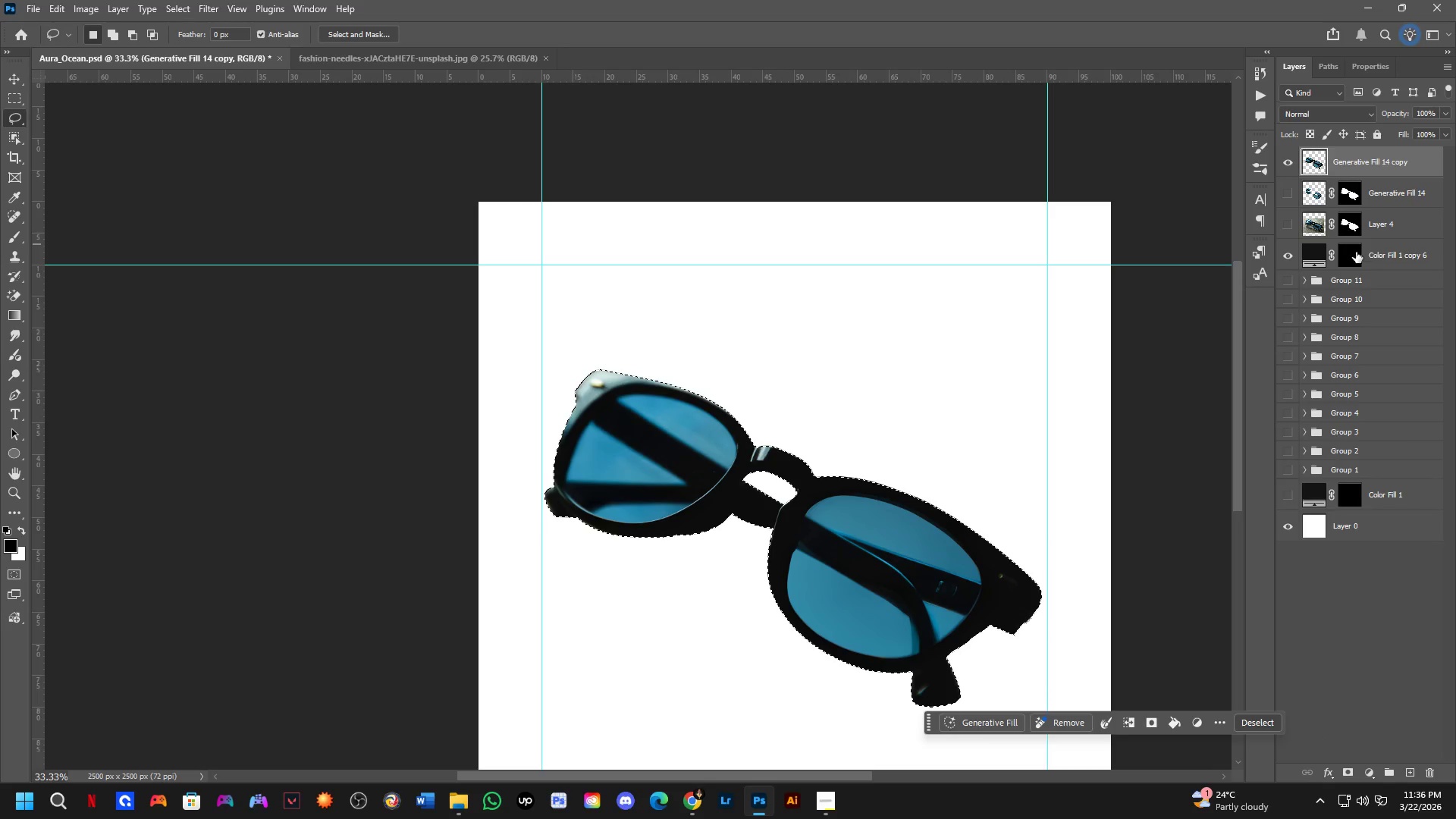 
left_click([1354, 252])
 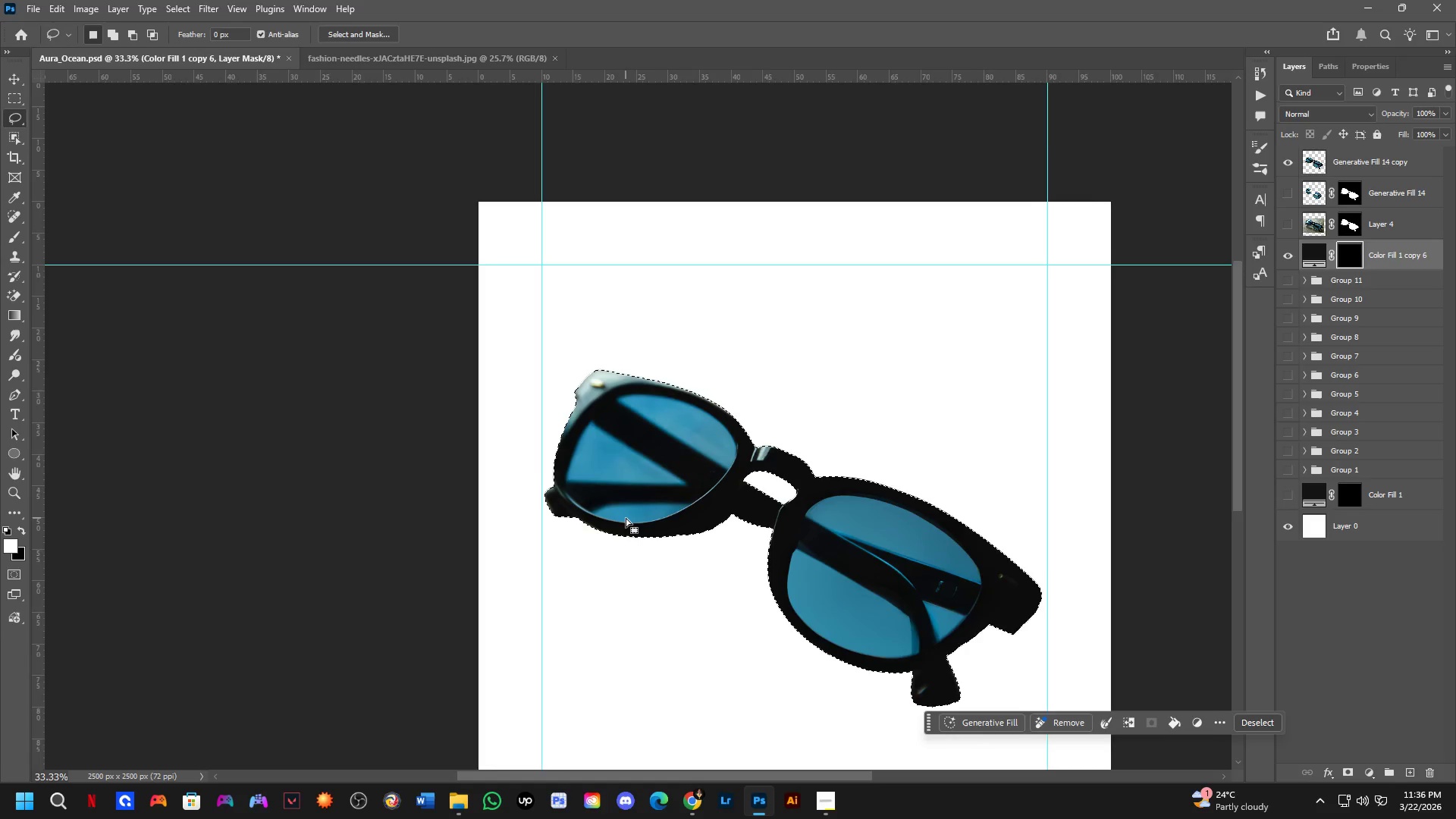 
scroll: coordinate [626, 518], scroll_direction: up, amount: 3.0
 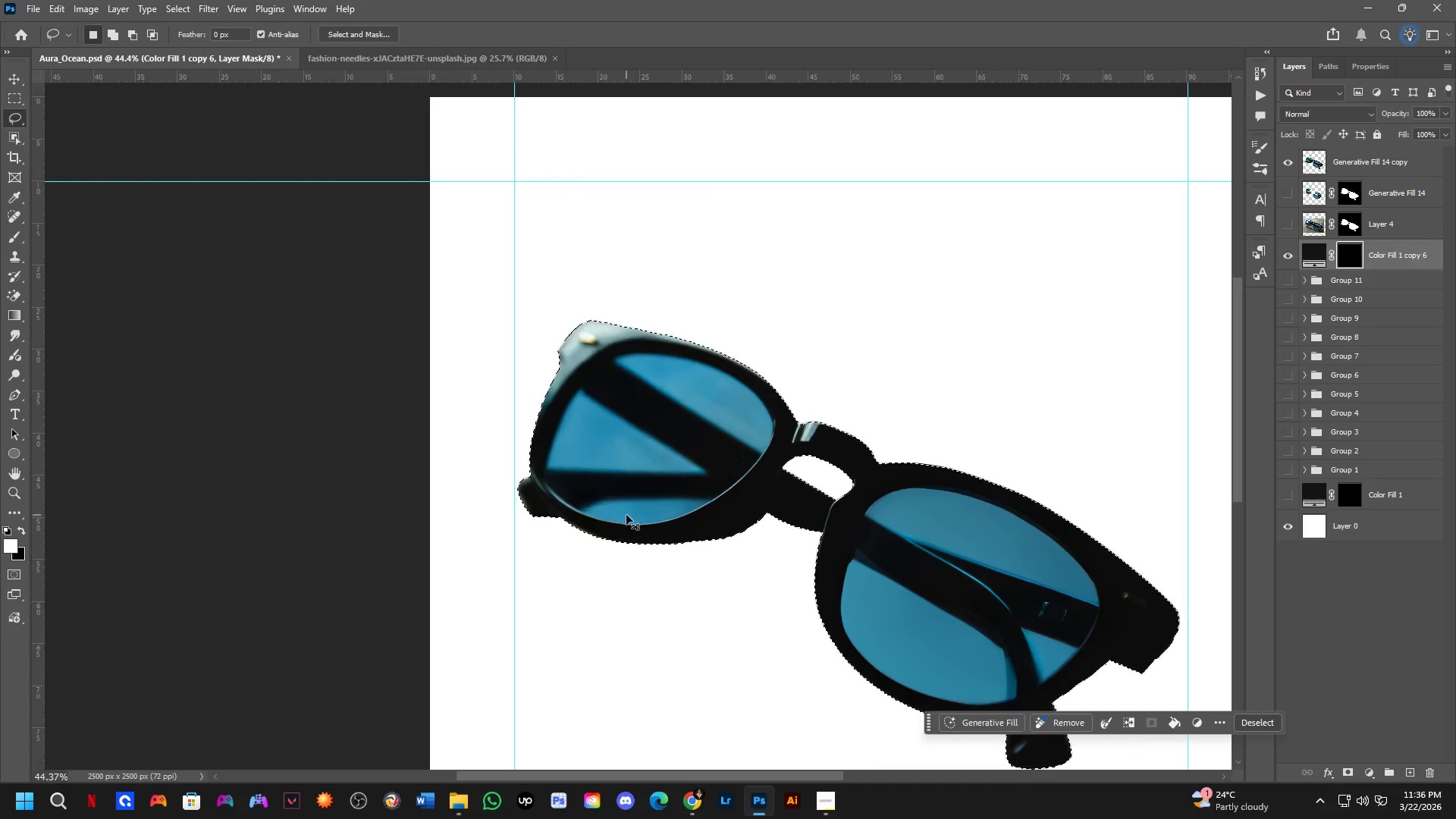 
key(Control+D)
 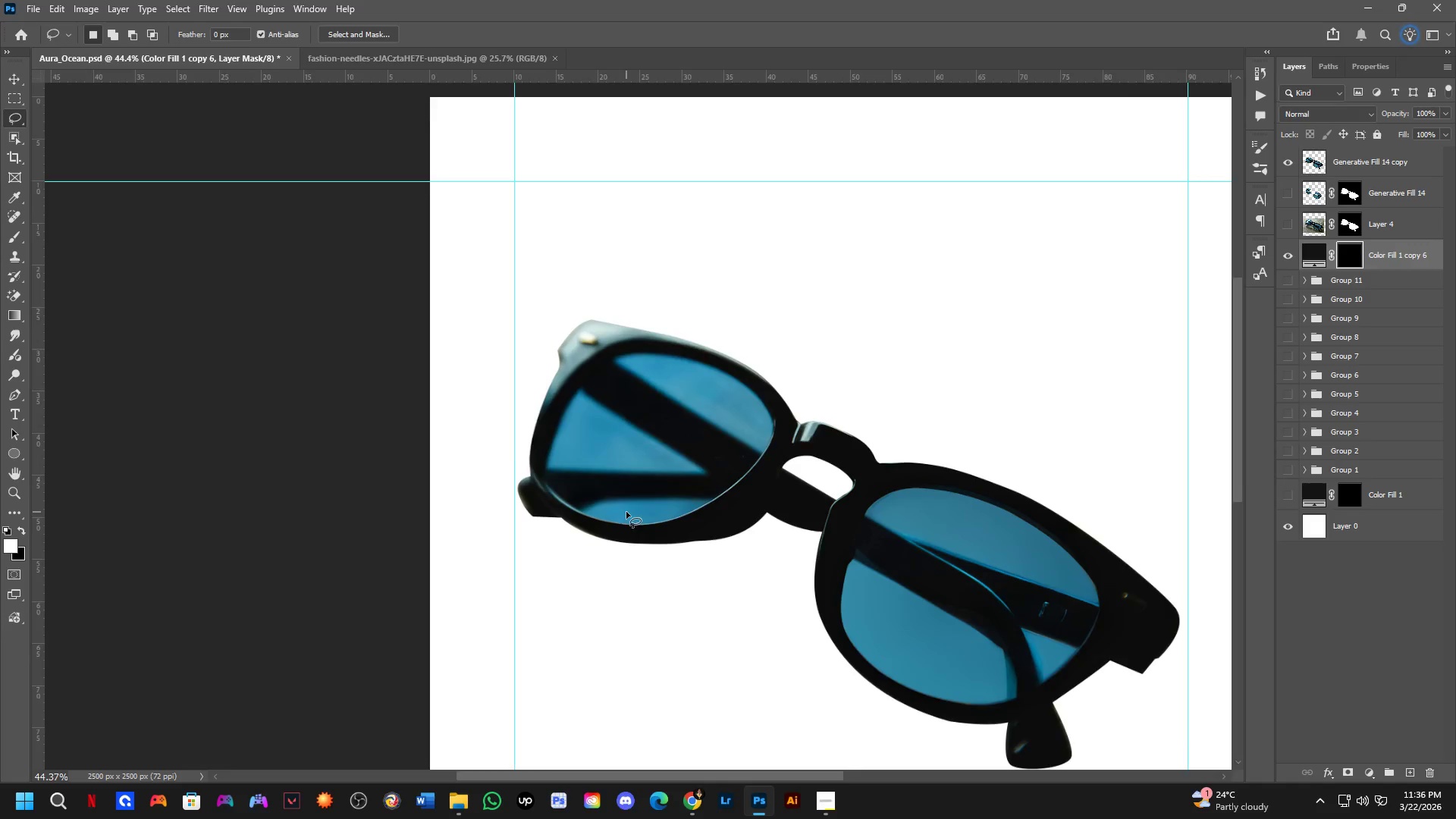 
scroll: coordinate [626, 515], scroll_direction: down, amount: 4.0
 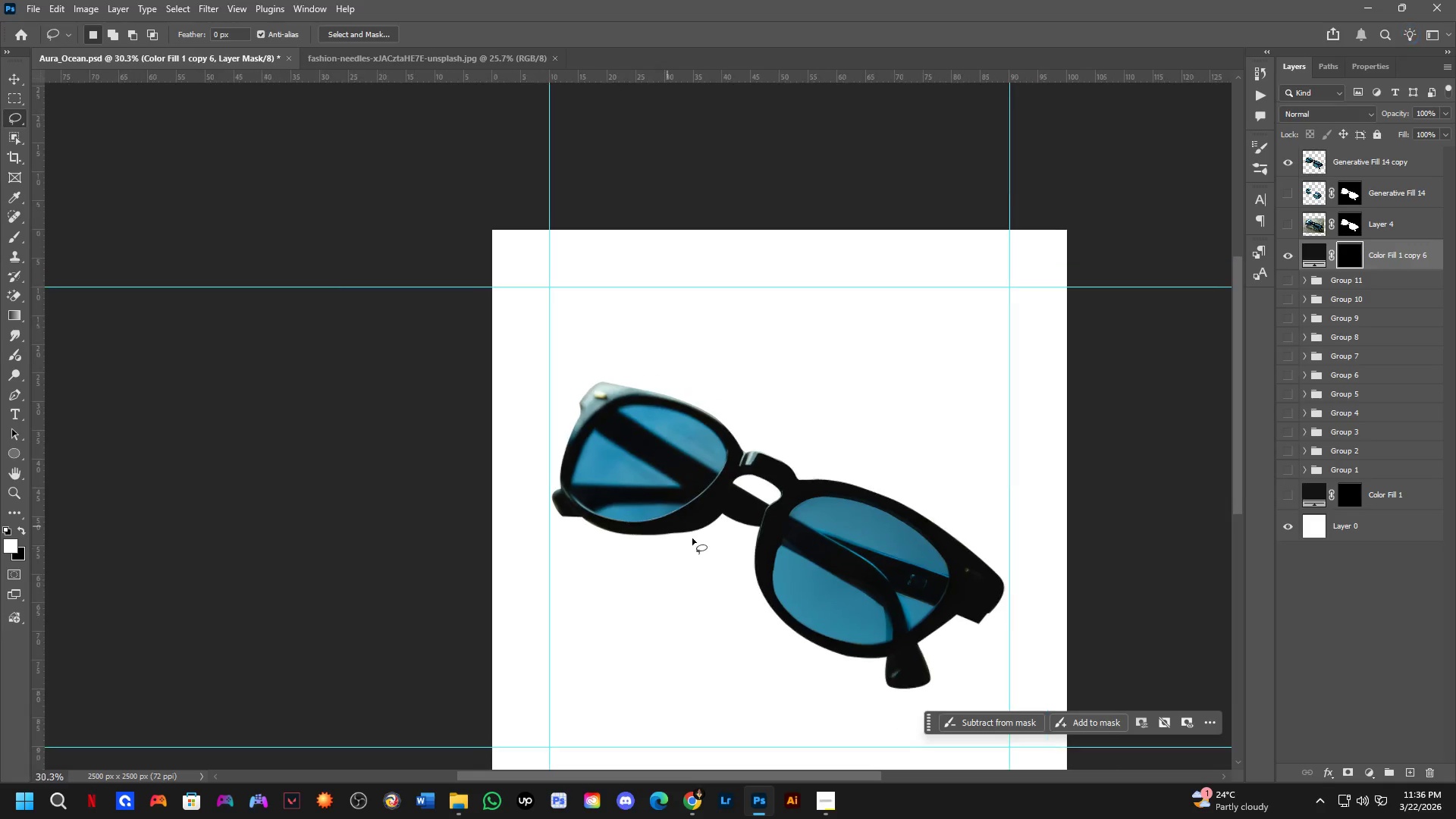 
hold_key(key=Space, duration=0.44)
 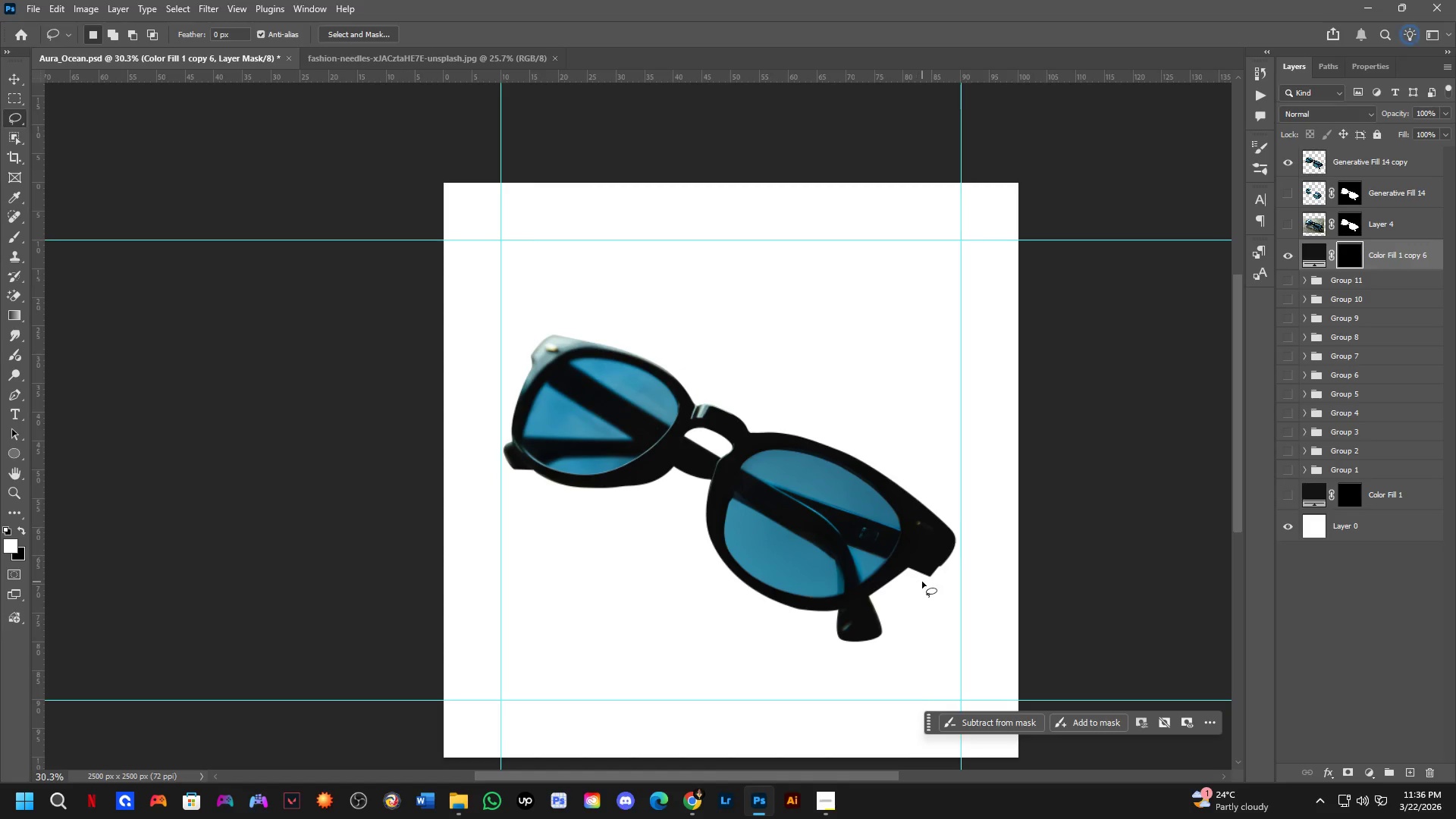 
left_click_drag(start_coordinate=[769, 573], to_coordinate=[720, 526])
 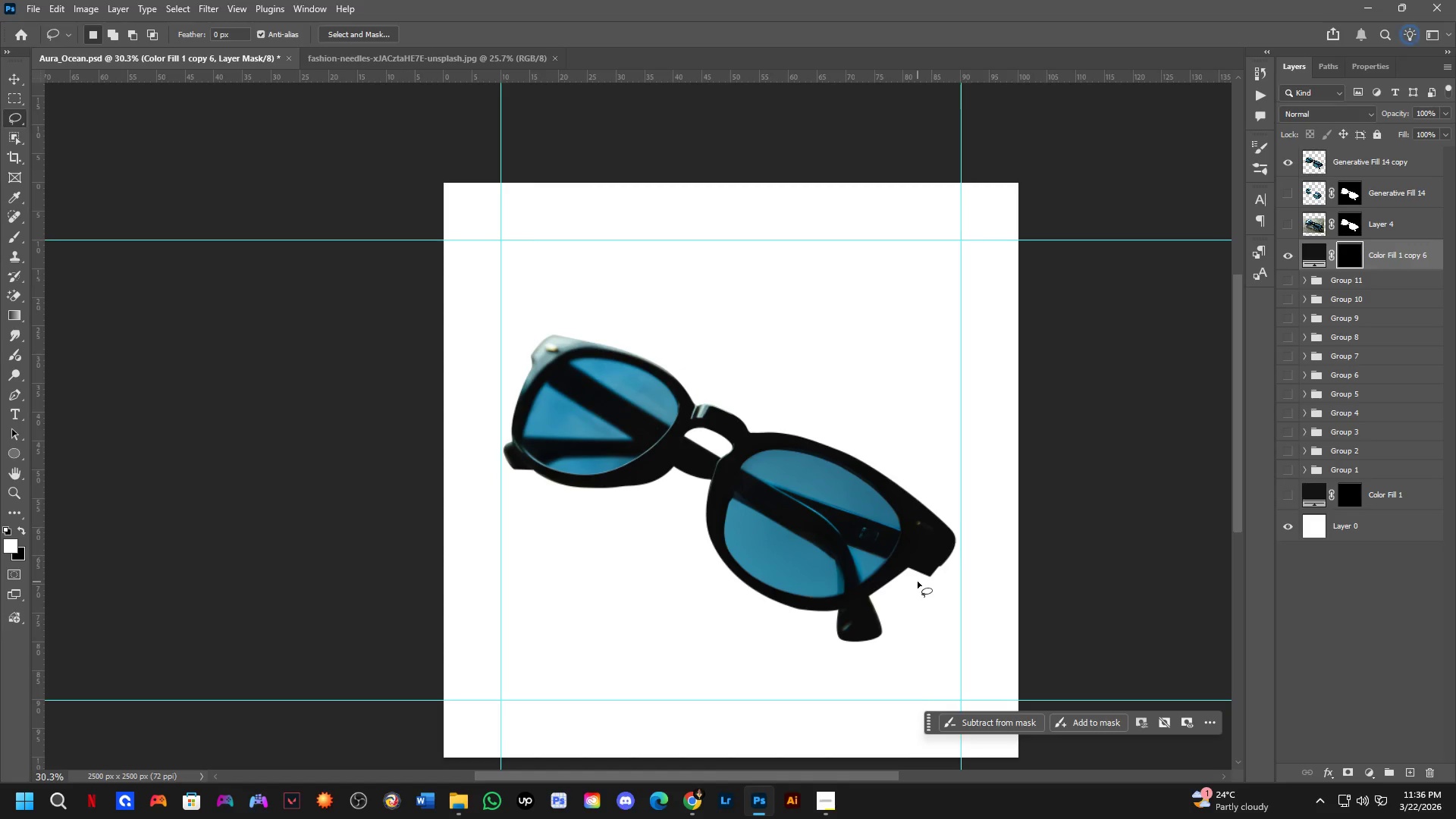 
key(B)
 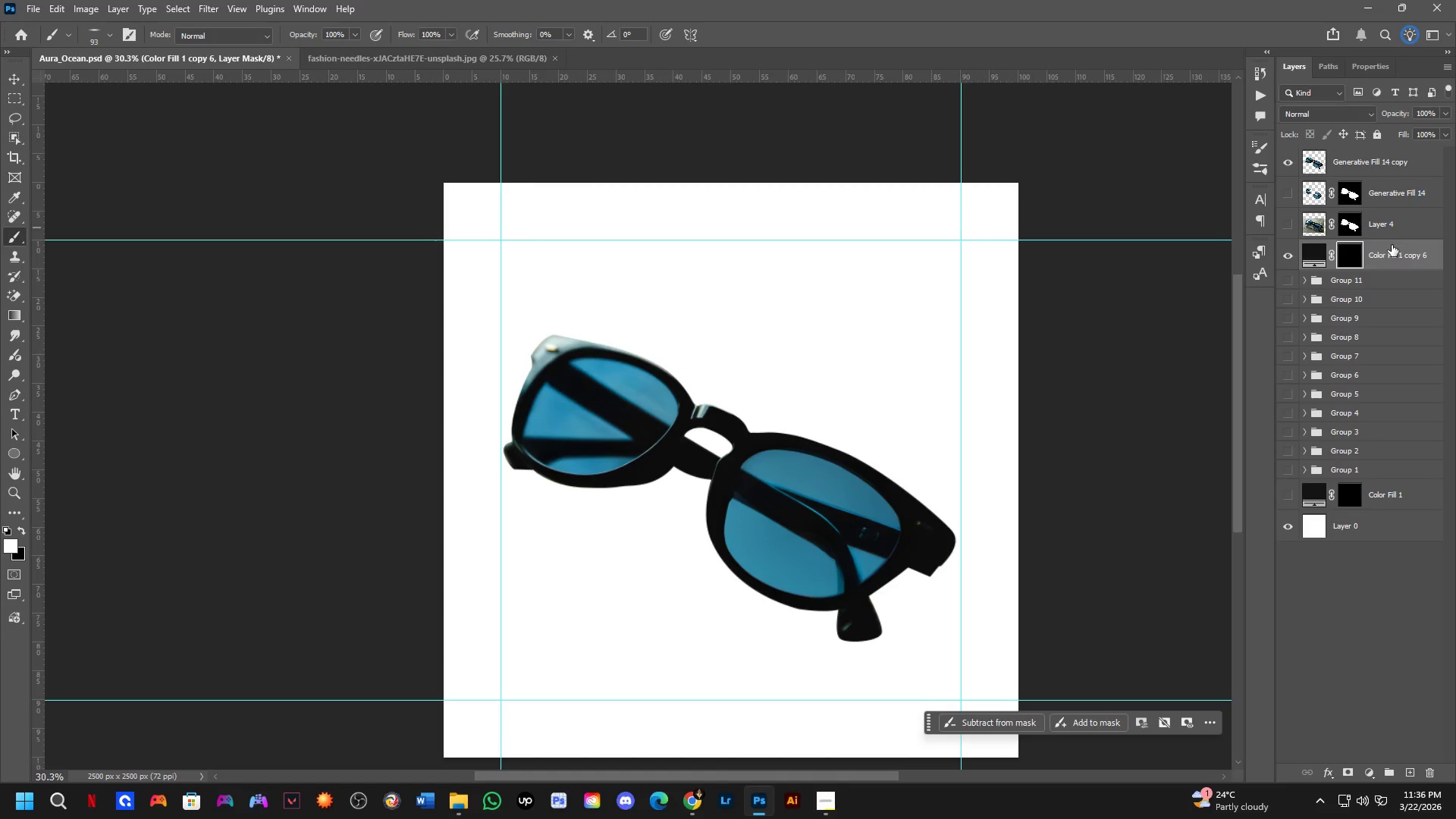 
left_click([1379, 163])
 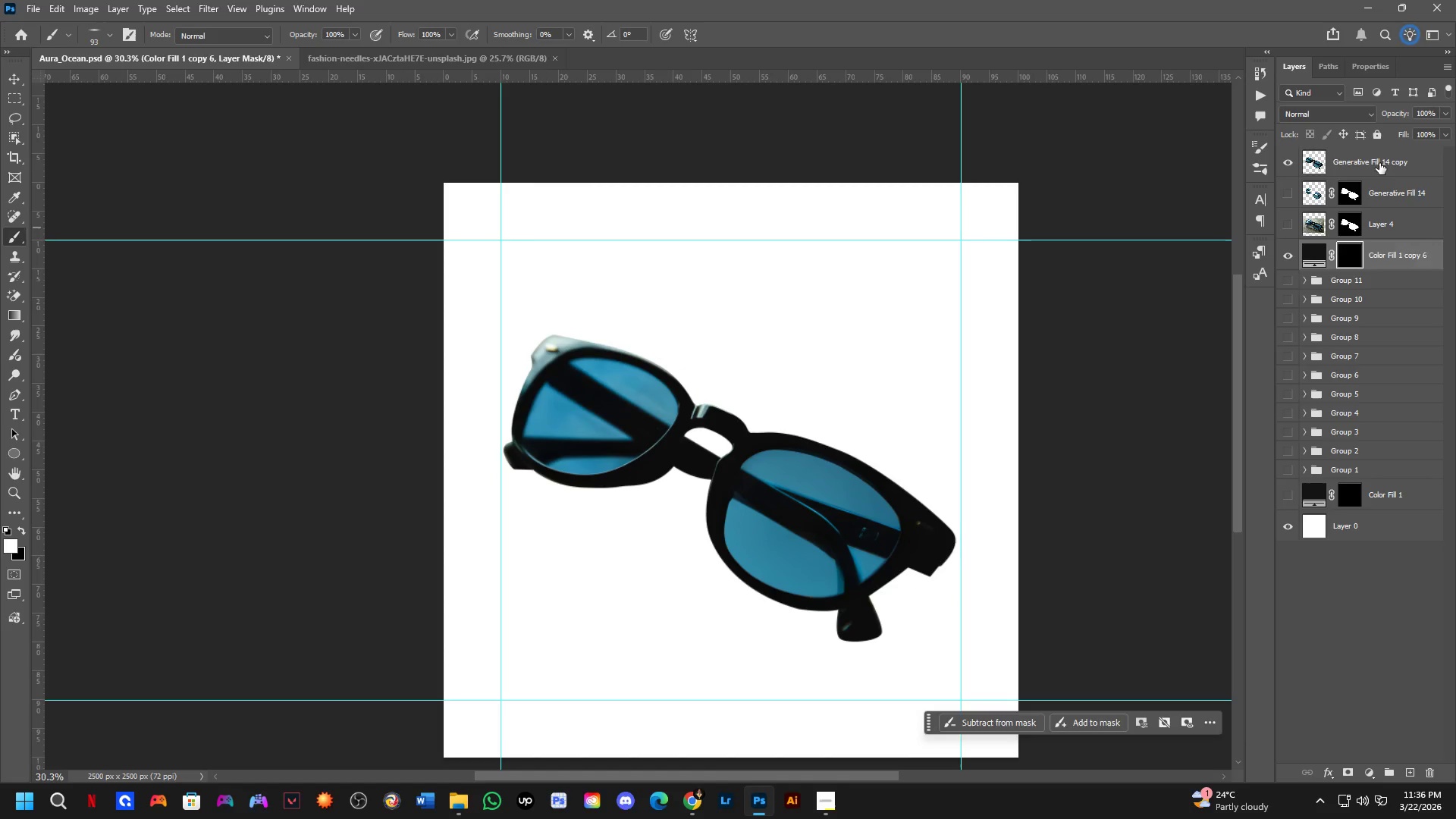 
key(Control+J)
 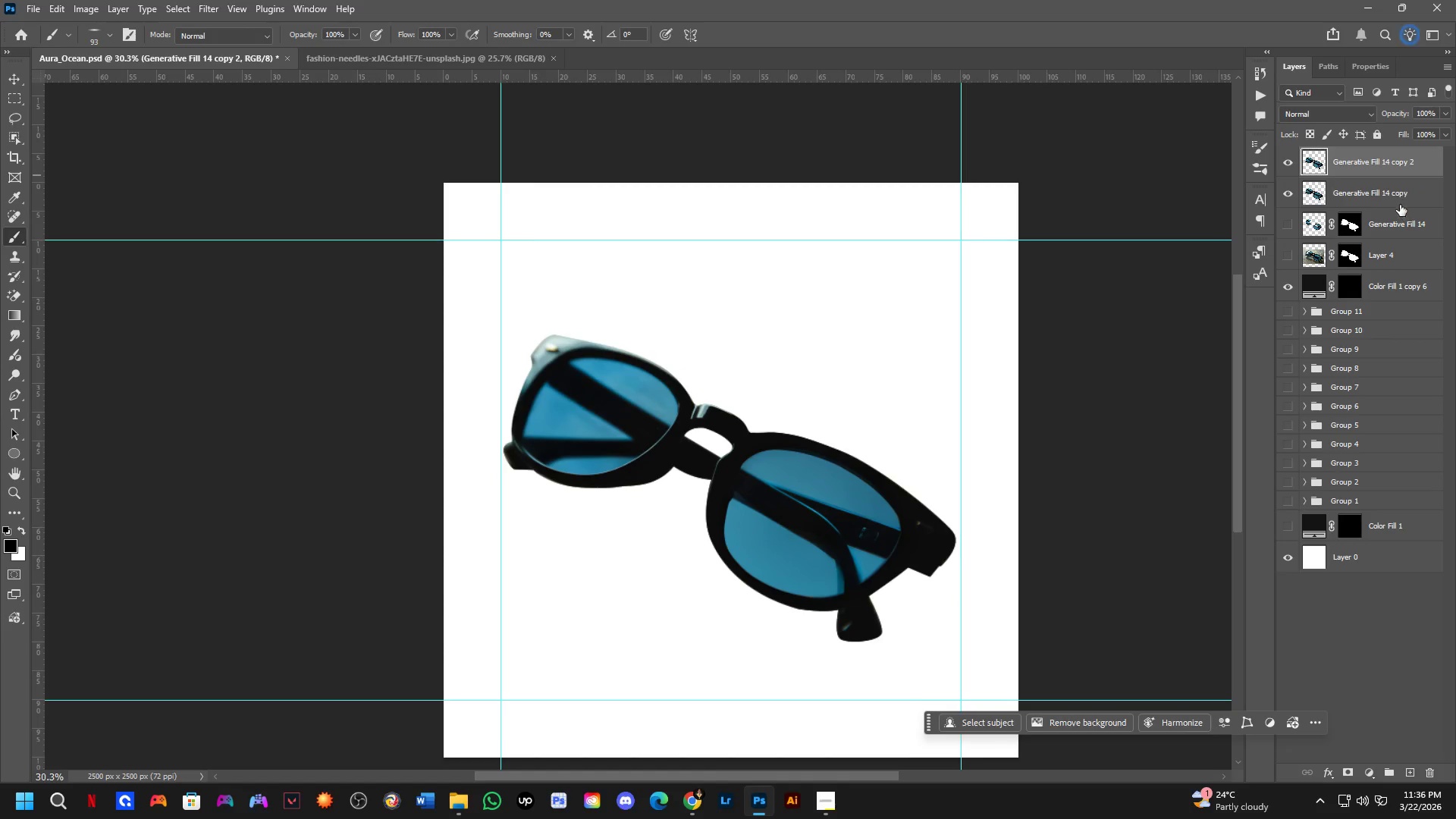 
left_click_drag(start_coordinate=[1400, 202], to_coordinate=[1381, 265])
 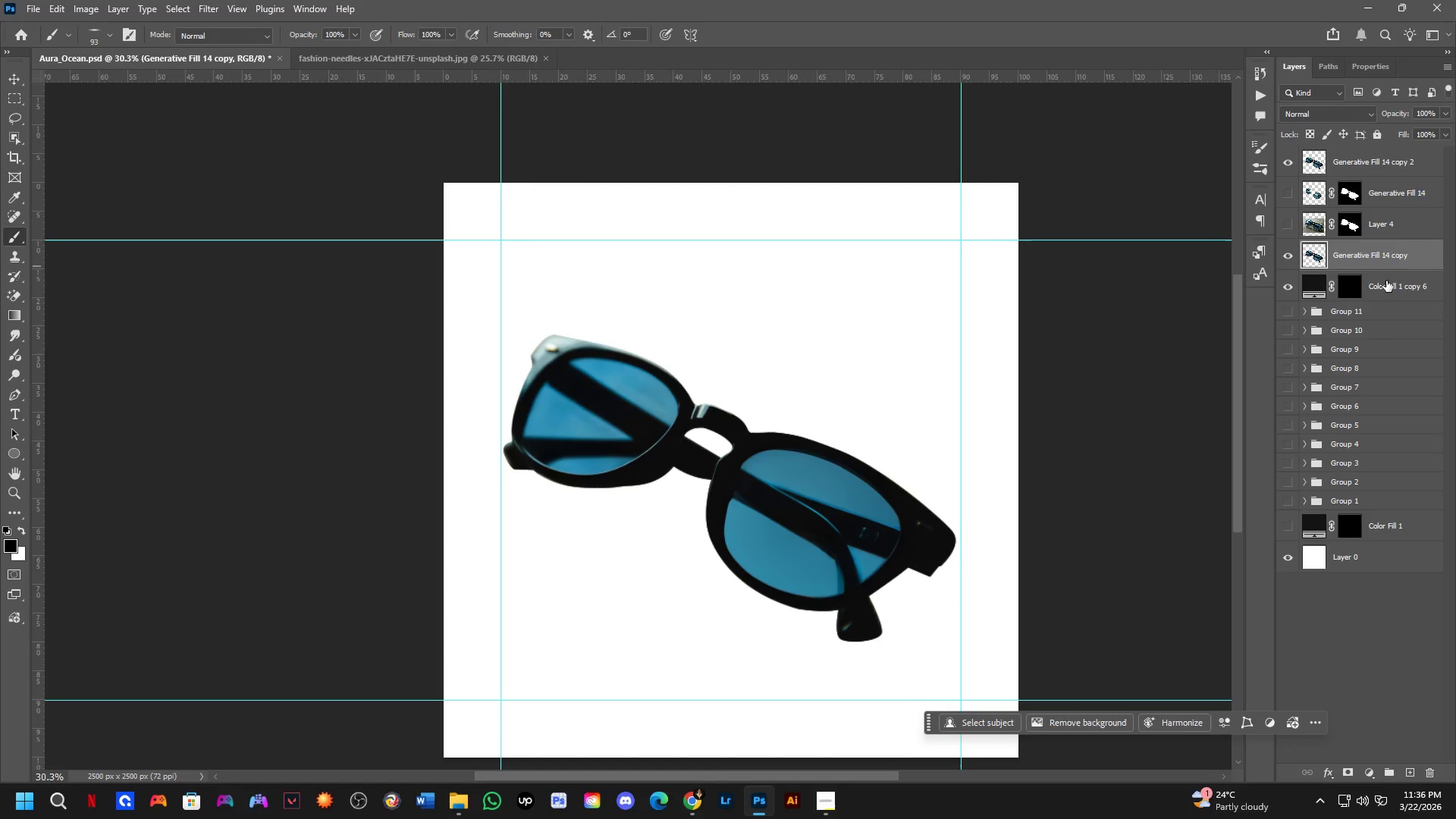 
left_click_drag(start_coordinate=[1387, 281], to_coordinate=[1387, 249])
 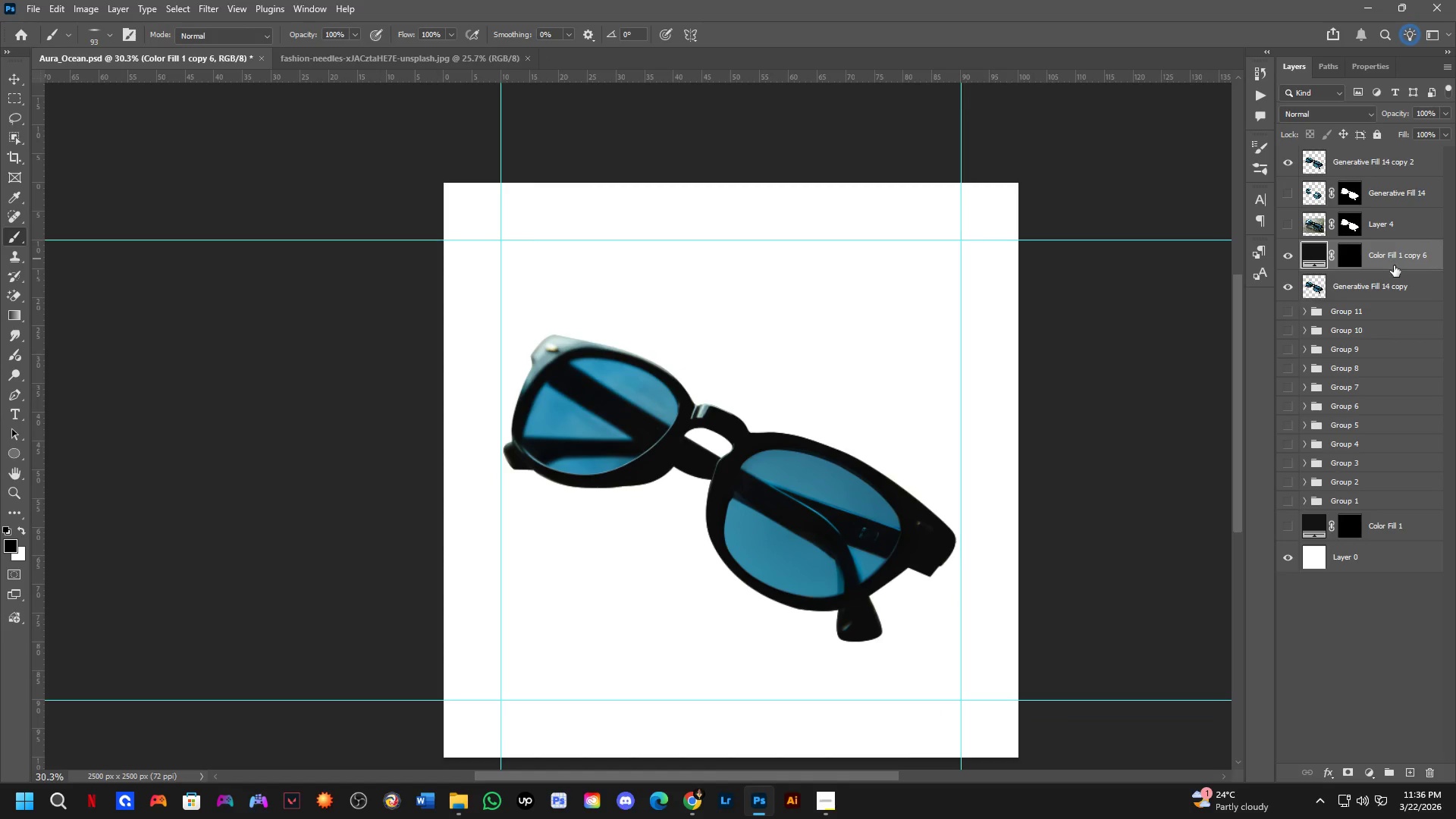 
hold_key(key=AltLeft, duration=0.8)
 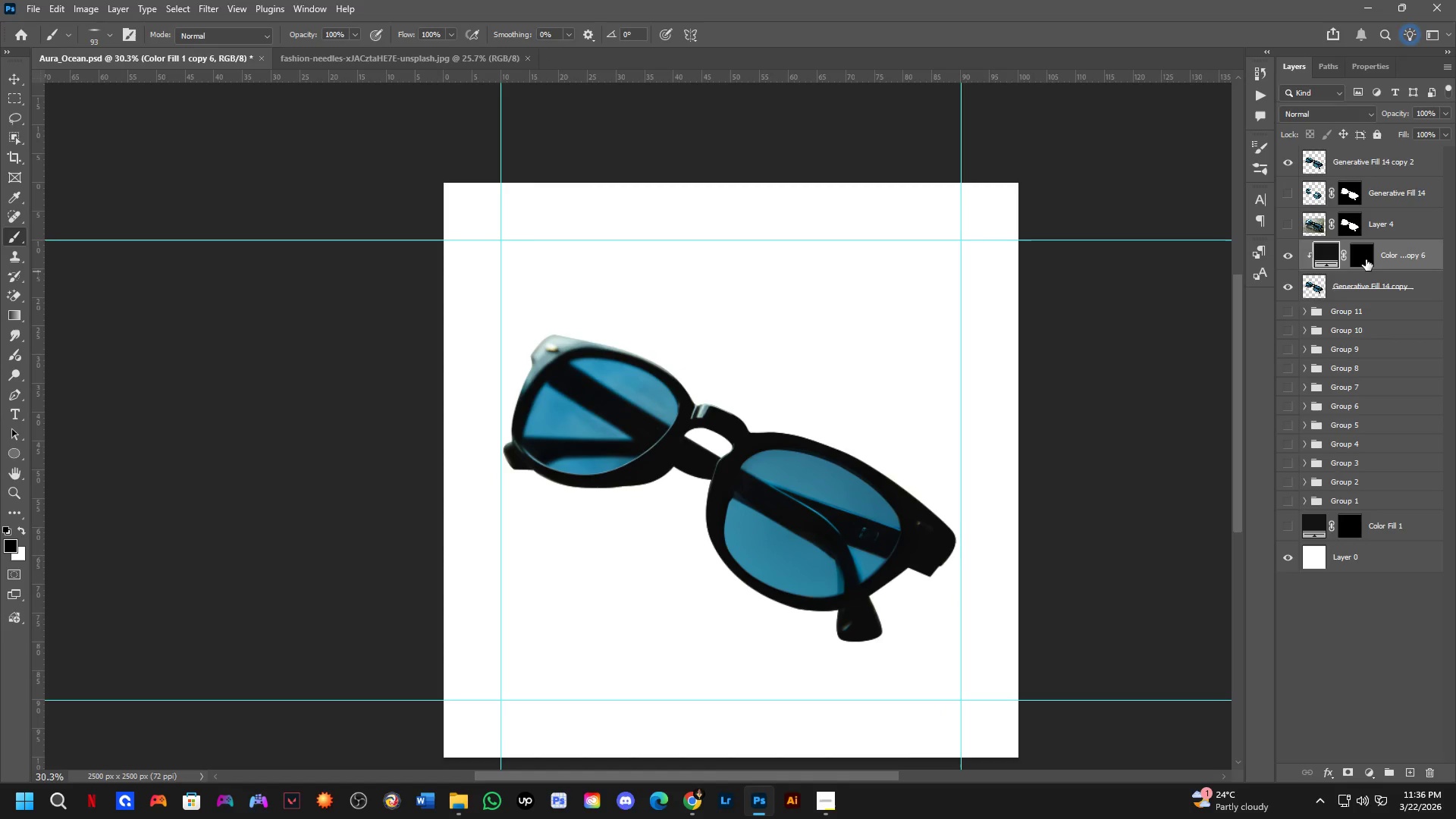 
left_click([1366, 259])
 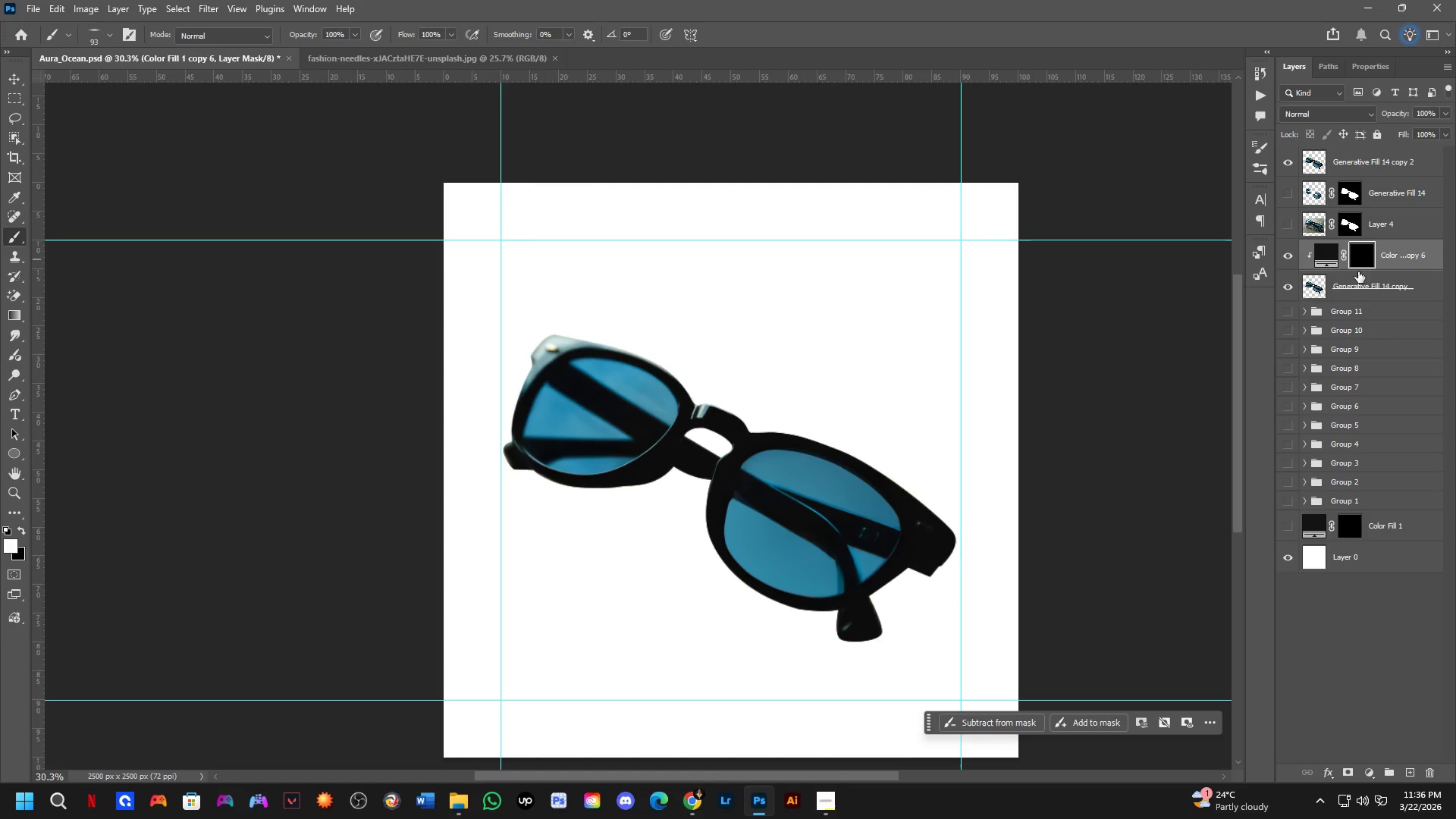 
key(Control+I)
 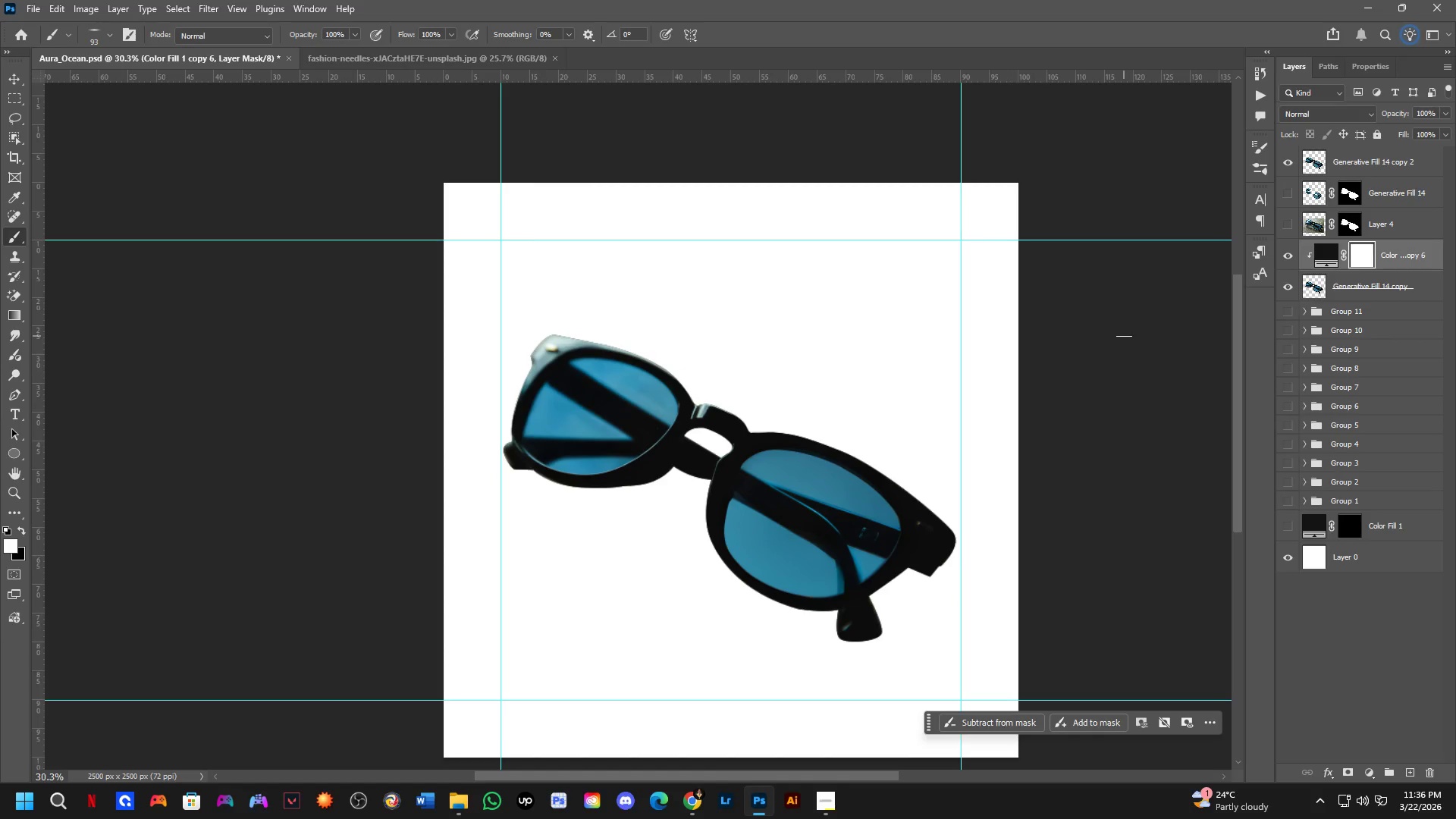 
hold_key(key=ControlLeft, duration=1.5)
 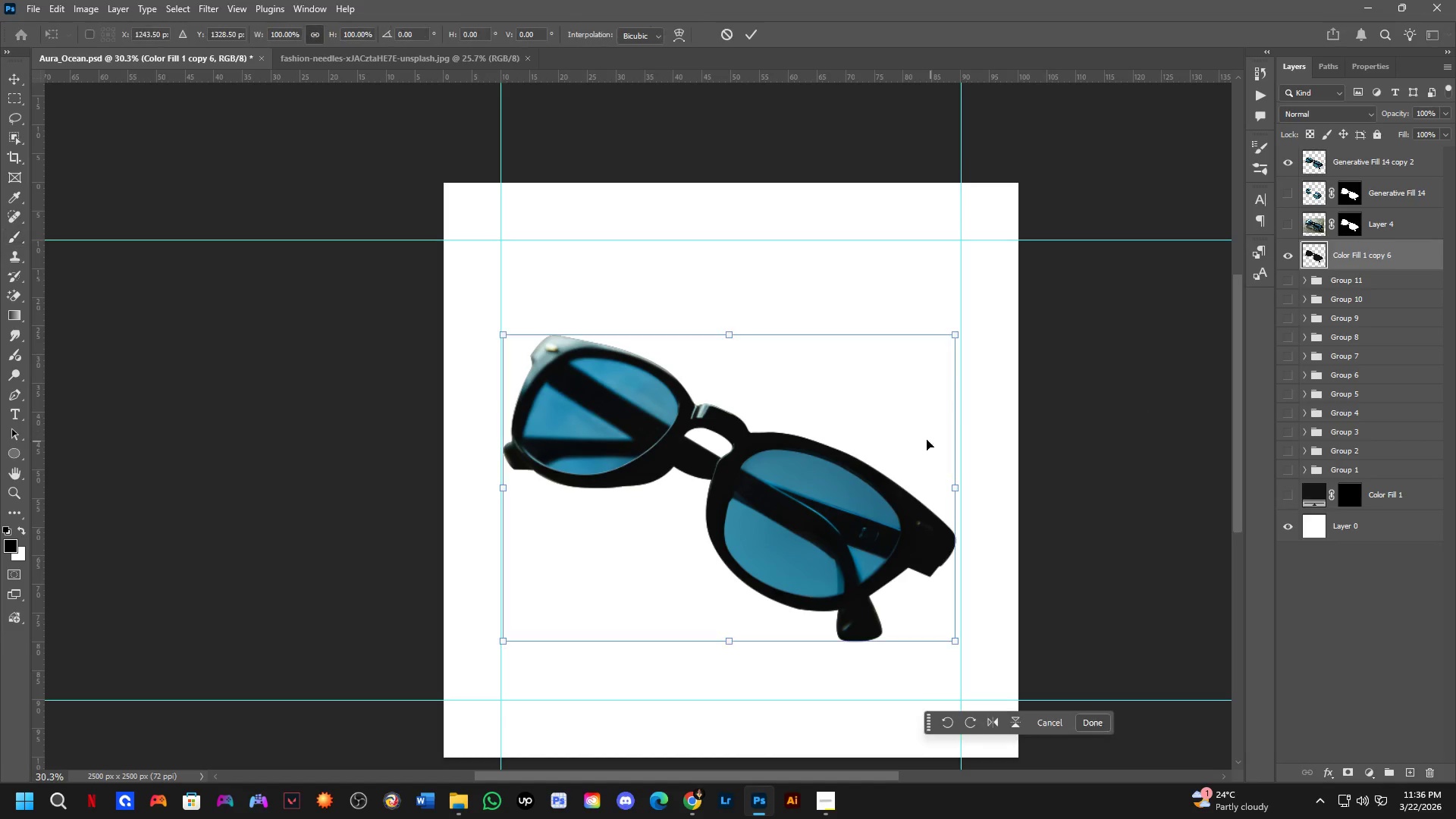 
key(Control+E)
 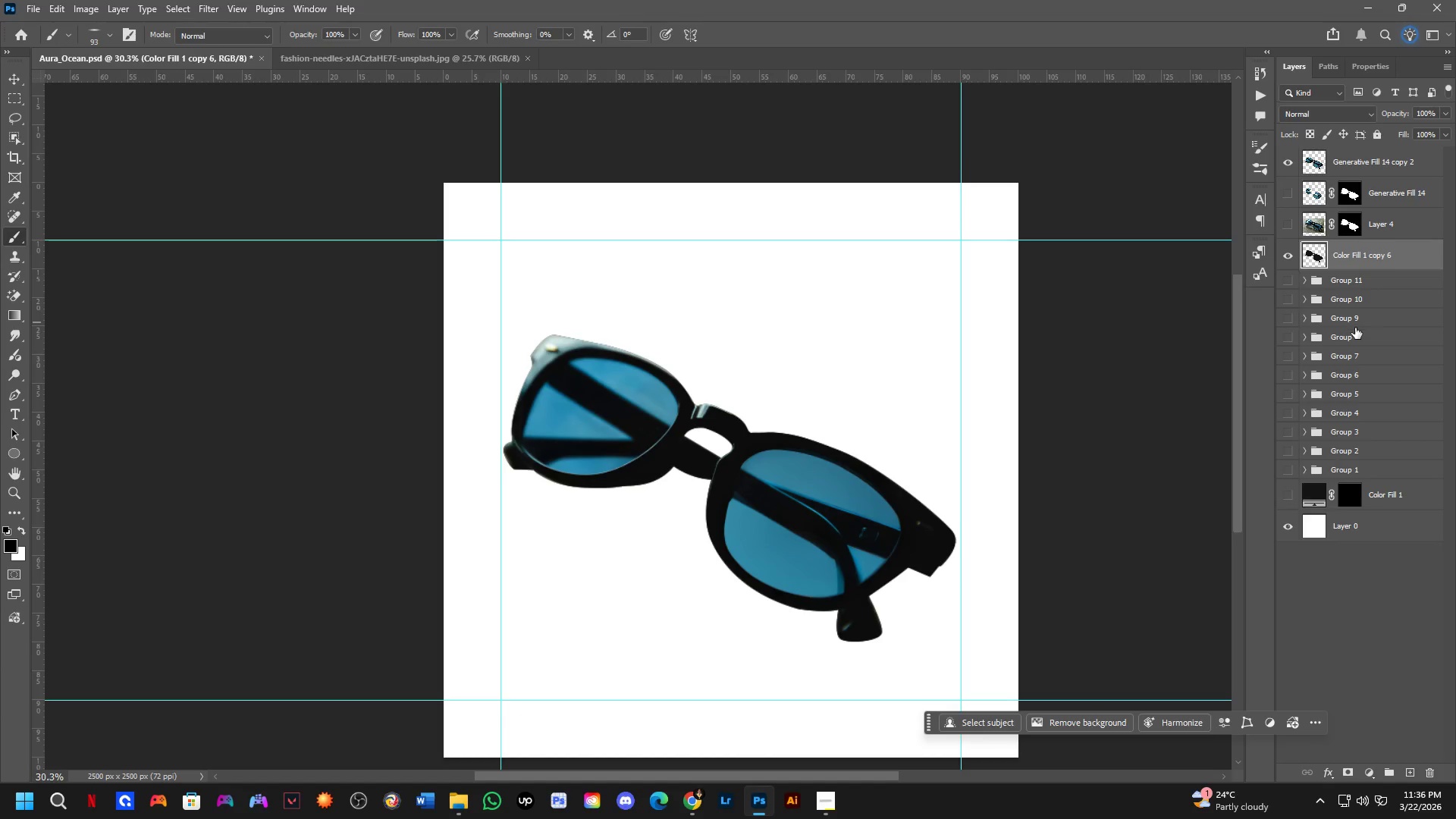 
key(Control+T)
 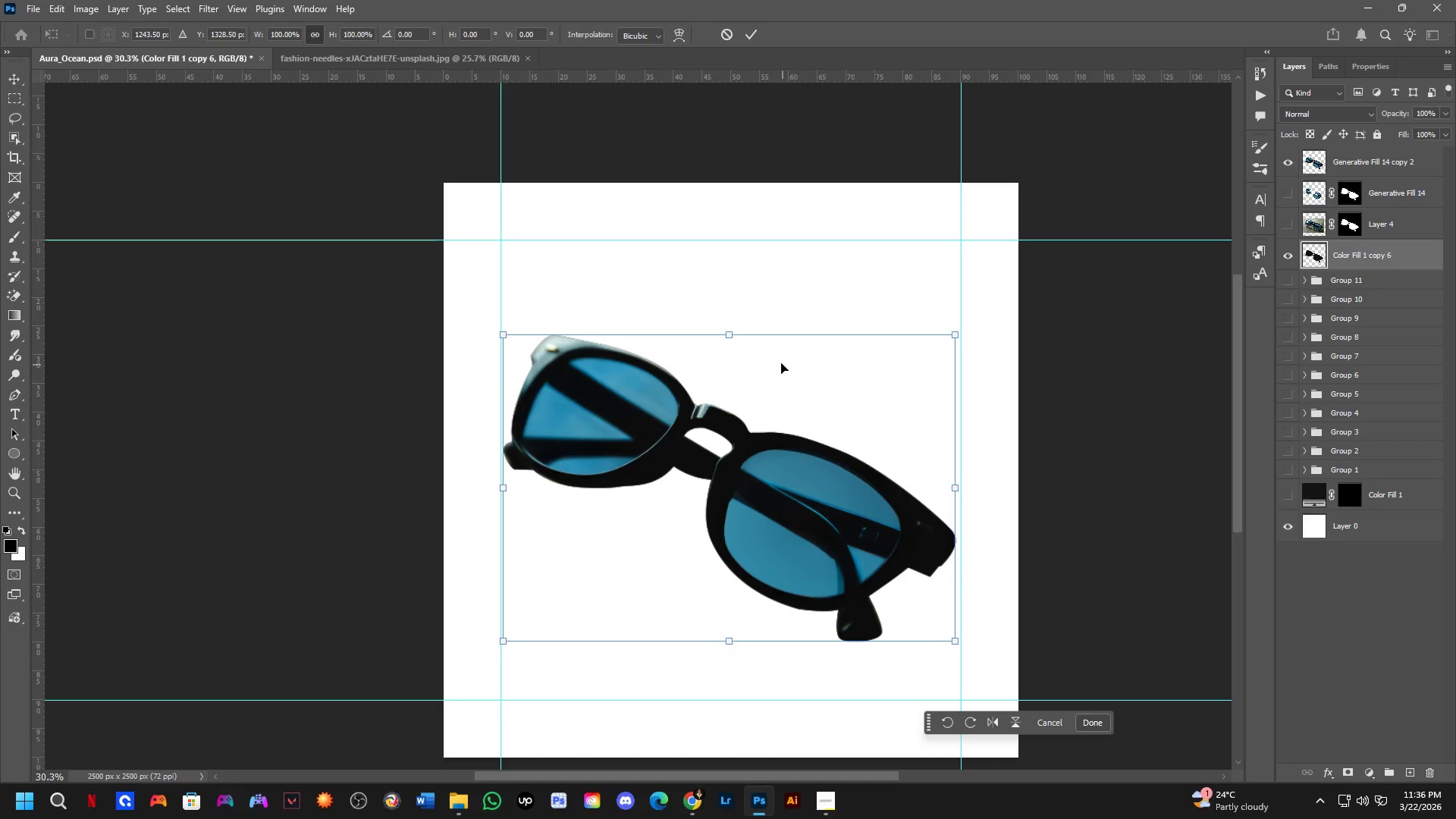 
hold_key(key=ShiftLeft, duration=1.5)
left_click_drag(start_coordinate=[731, 333], to_coordinate=[760, 507])
 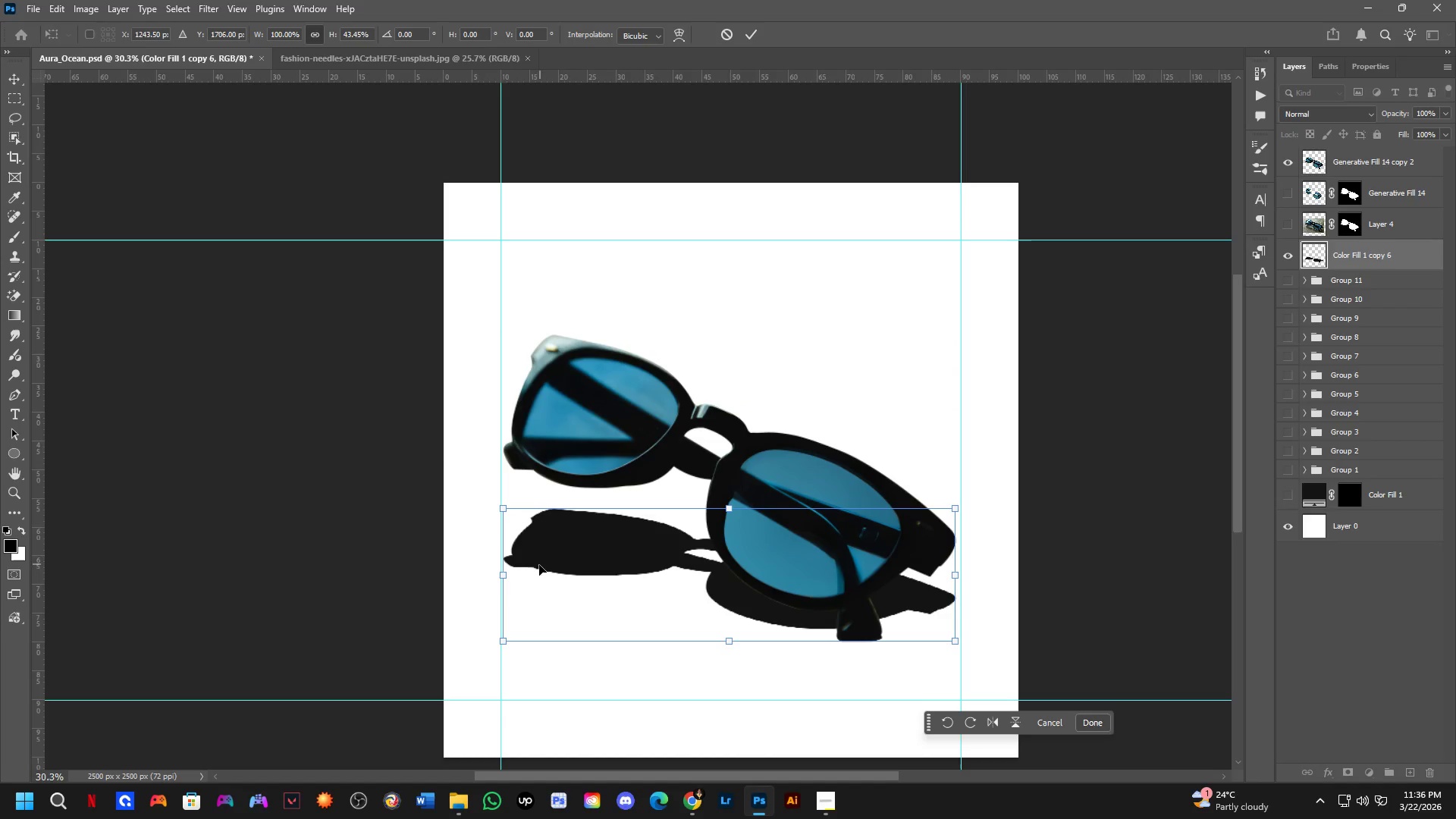 
hold_key(key=ShiftLeft, duration=0.59)
 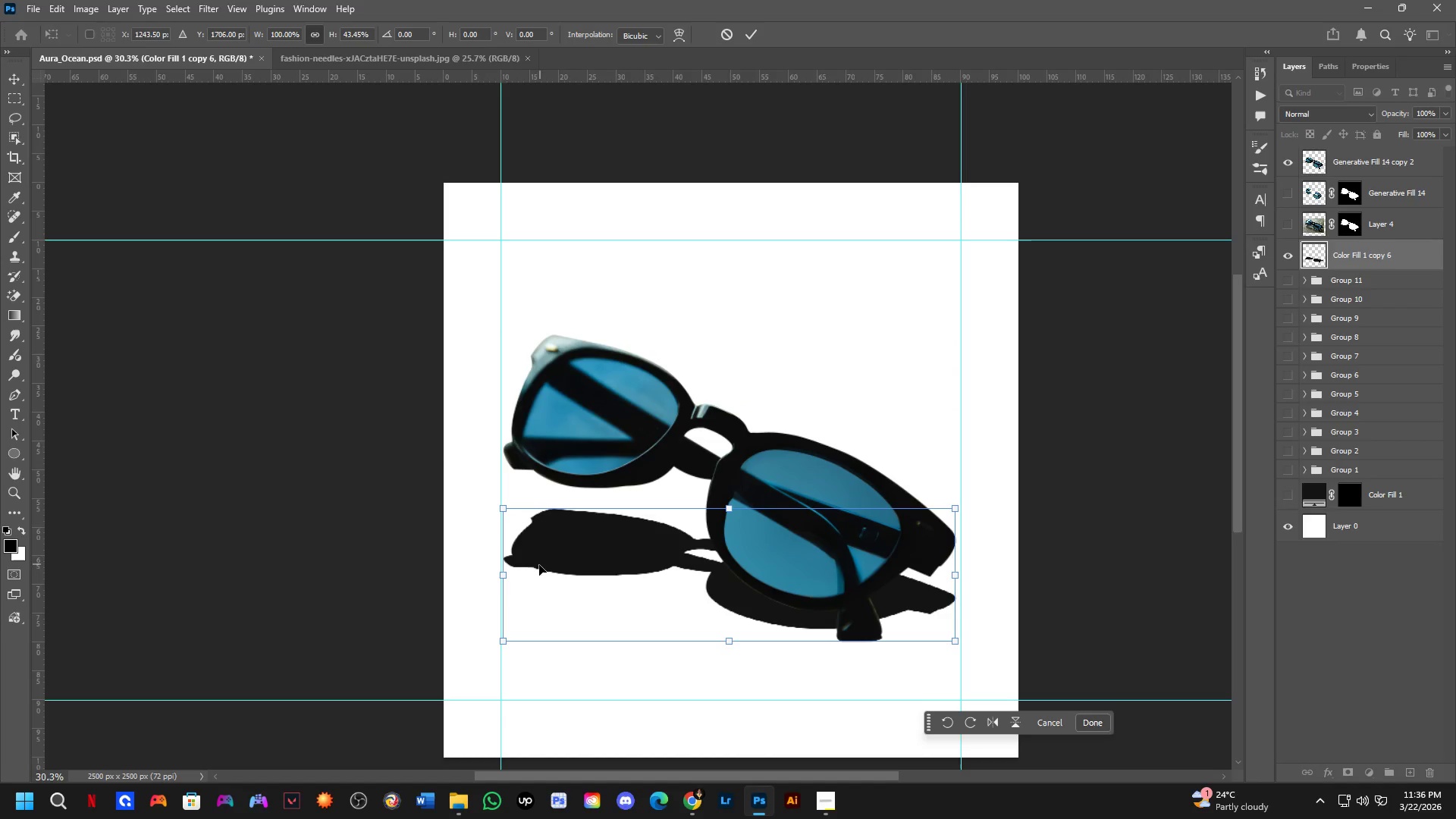 
hold_key(key=ControlLeft, duration=1.5)
left_click_drag(start_coordinate=[501, 576], to_coordinate=[498, 483])
 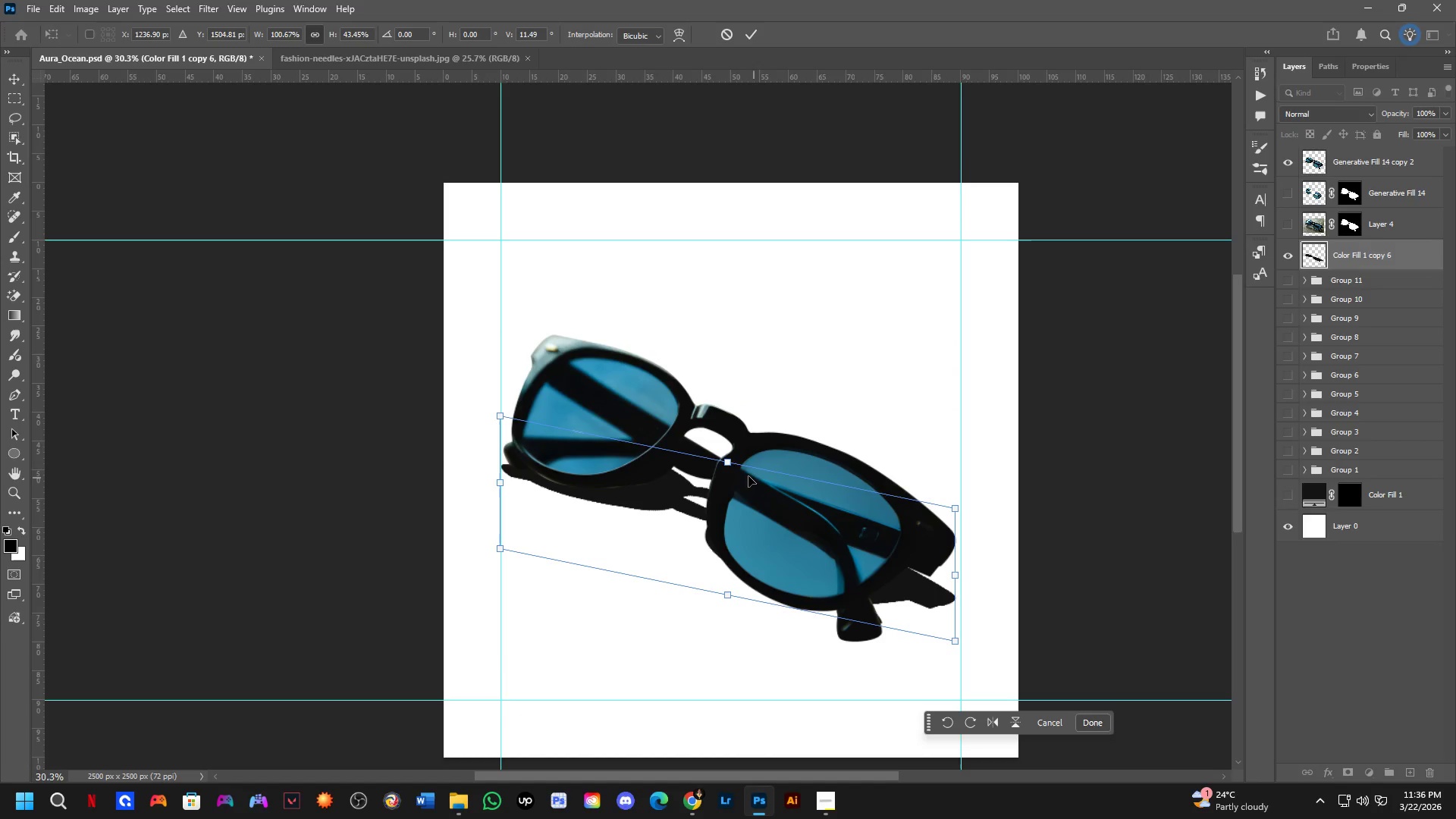 
hold_key(key=ControlLeft, duration=0.36)
 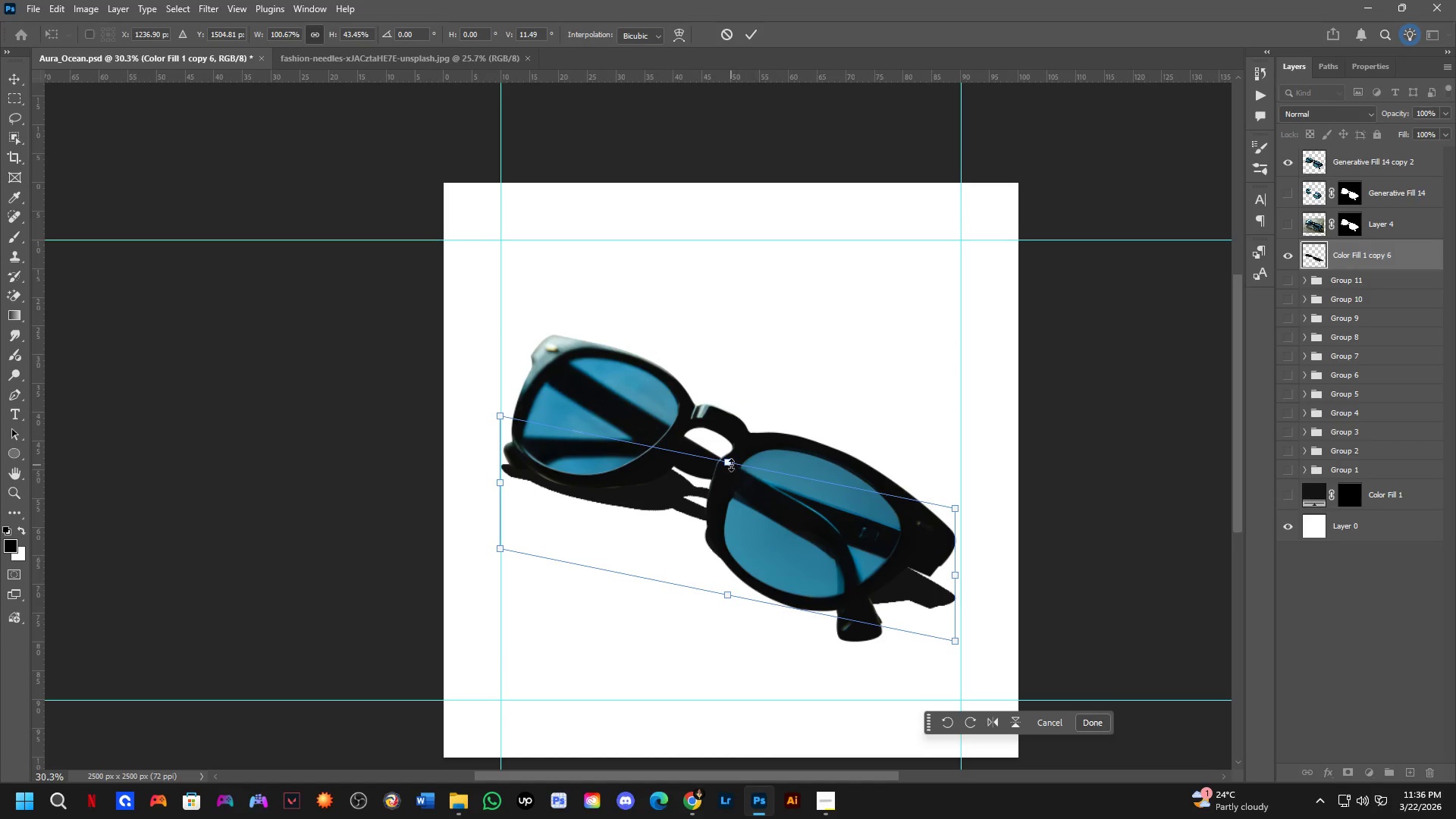 
hold_key(key=ControlLeft, duration=1.5)
left_click_drag(start_coordinate=[731, 465], to_coordinate=[716, 485])
 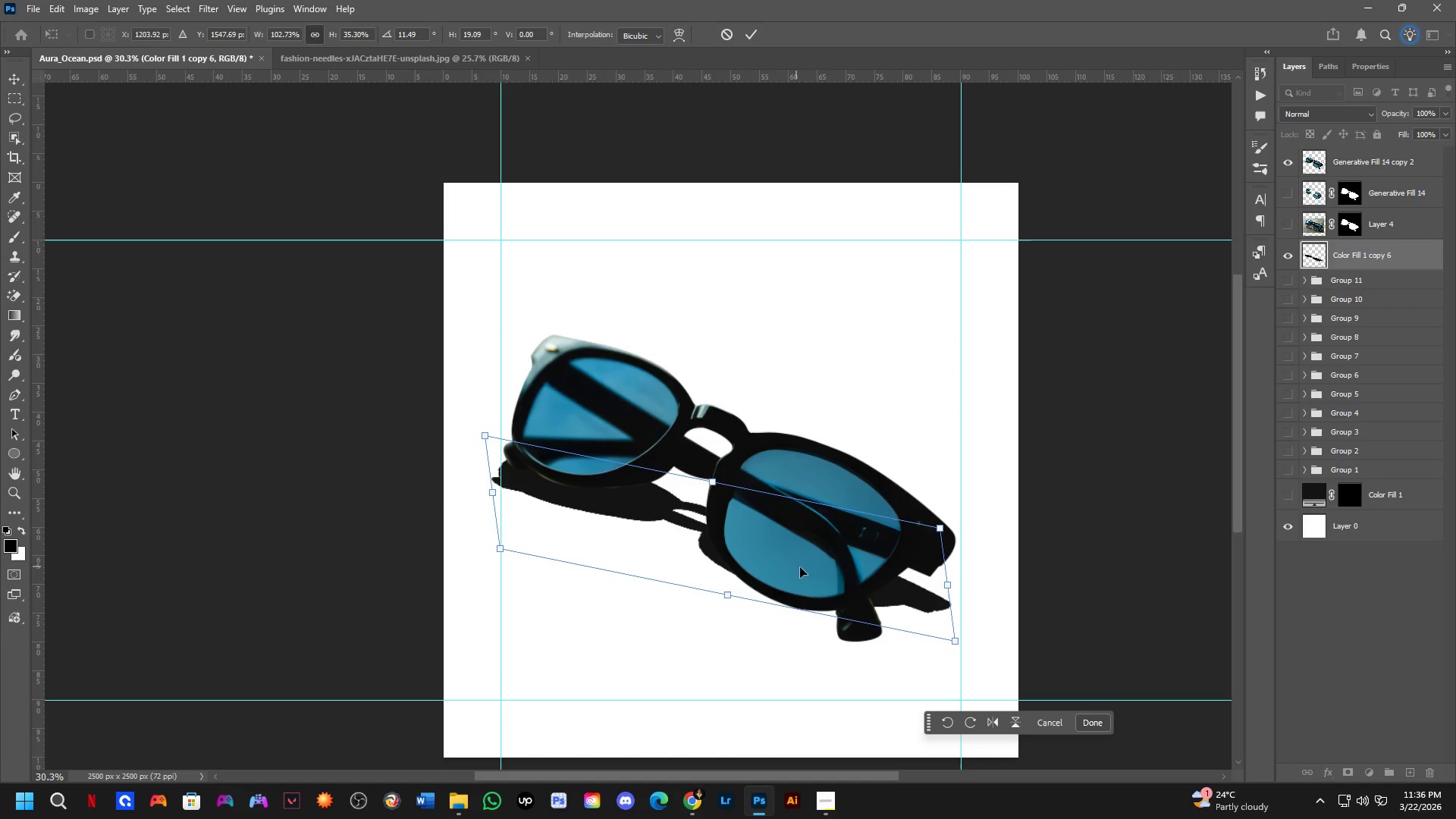 
left_click_drag(start_coordinate=[822, 578], to_coordinate=[815, 595])
 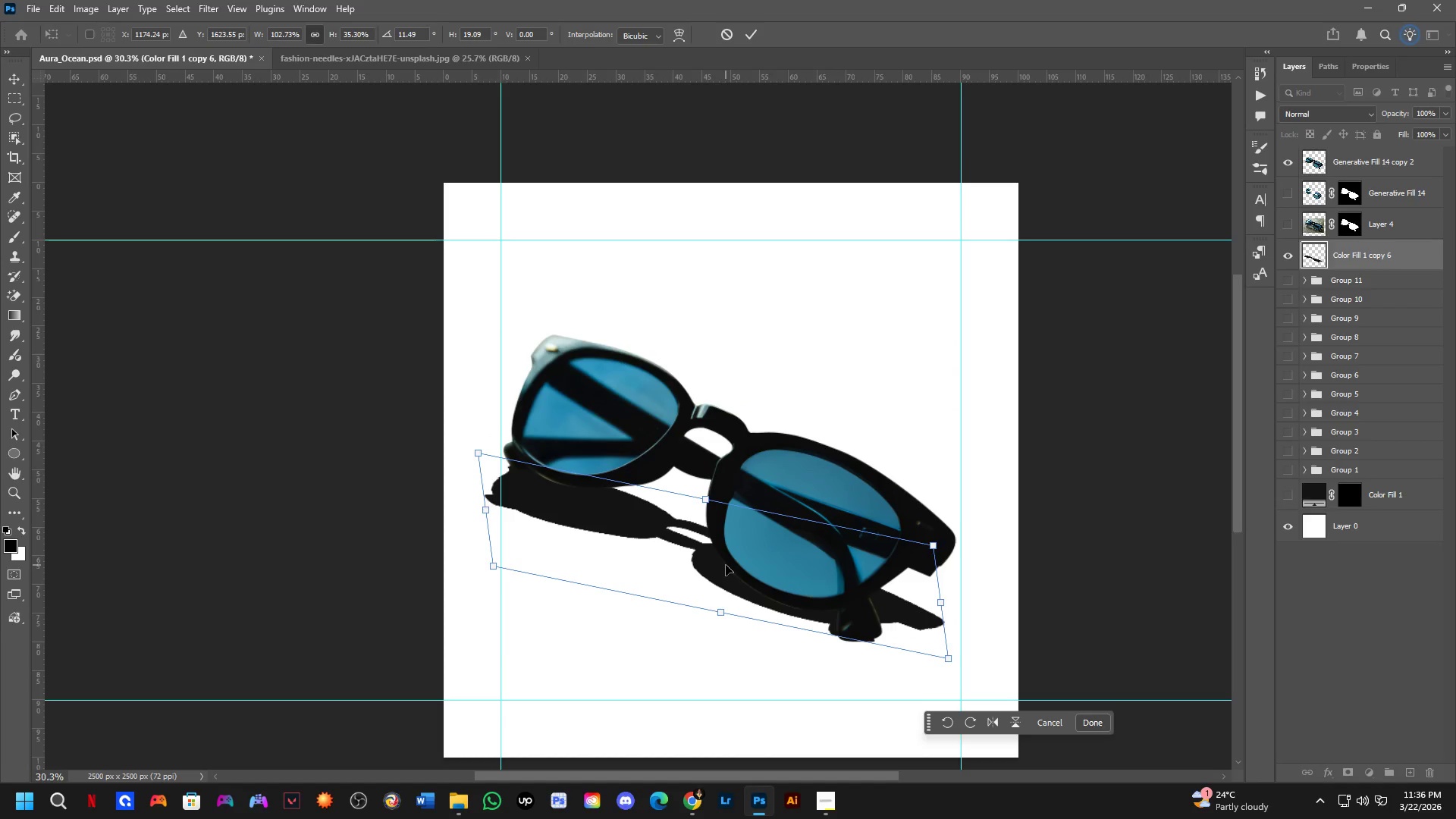 
hold_key(key=ControlLeft, duration=0.48)
 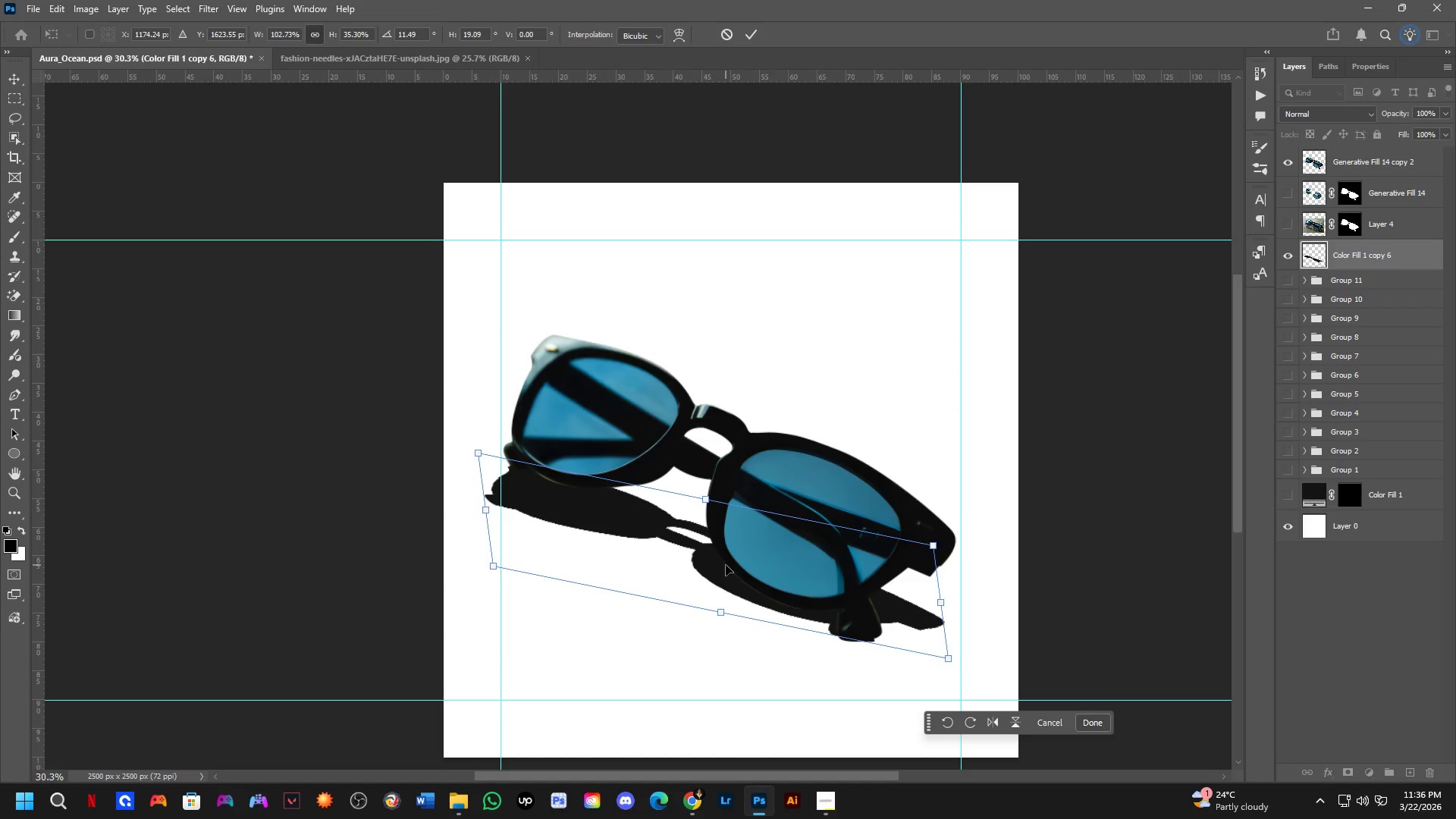 
hold_key(key=ControlLeft, duration=1.17)
left_click_drag(start_coordinate=[726, 565], to_coordinate=[739, 555])
 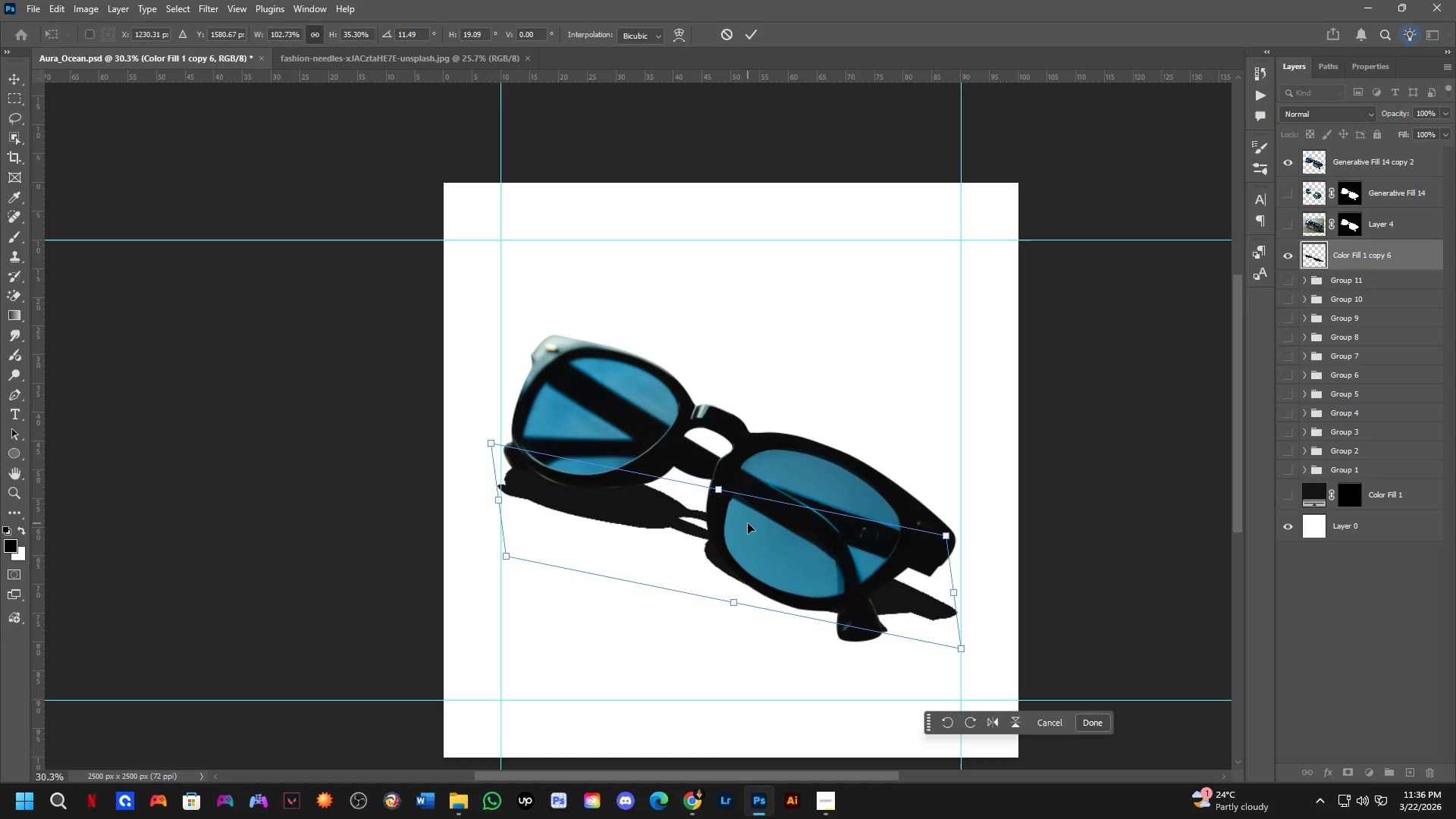 
key(NumpadEnter)
 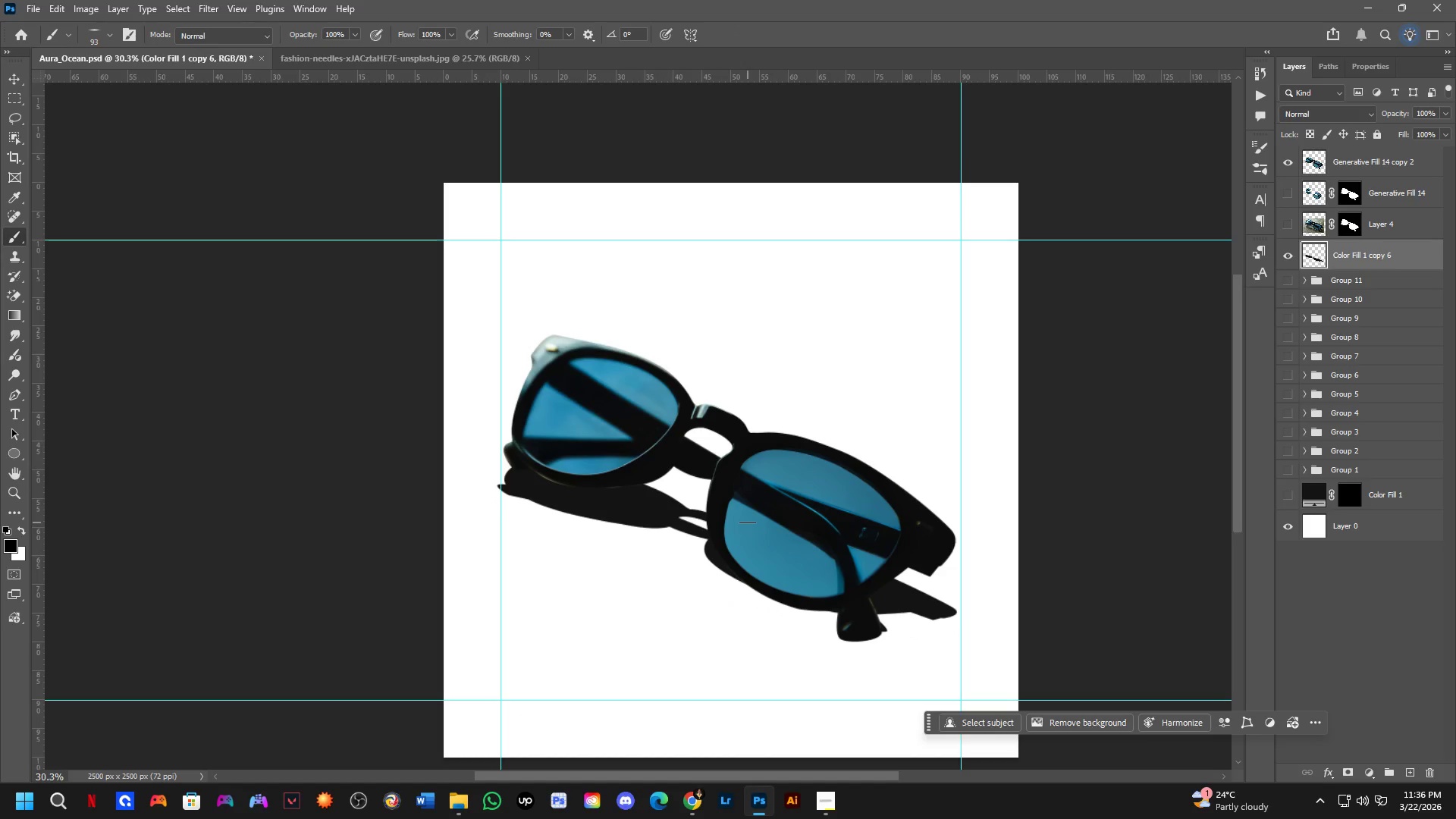 
key(Alt+Control+F)
 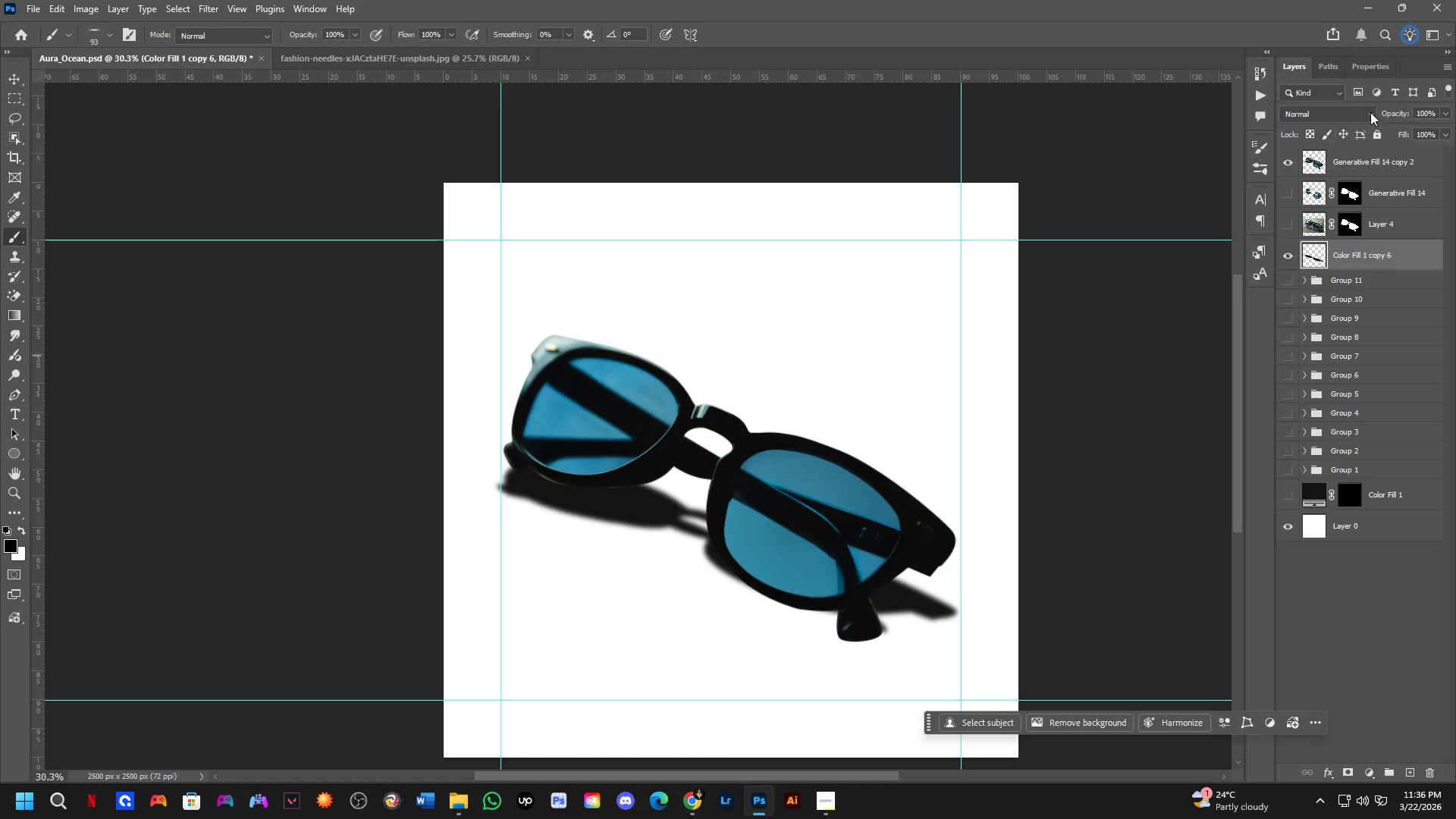 
left_click_drag(start_coordinate=[1399, 111], to_coordinate=[1357, 116])
 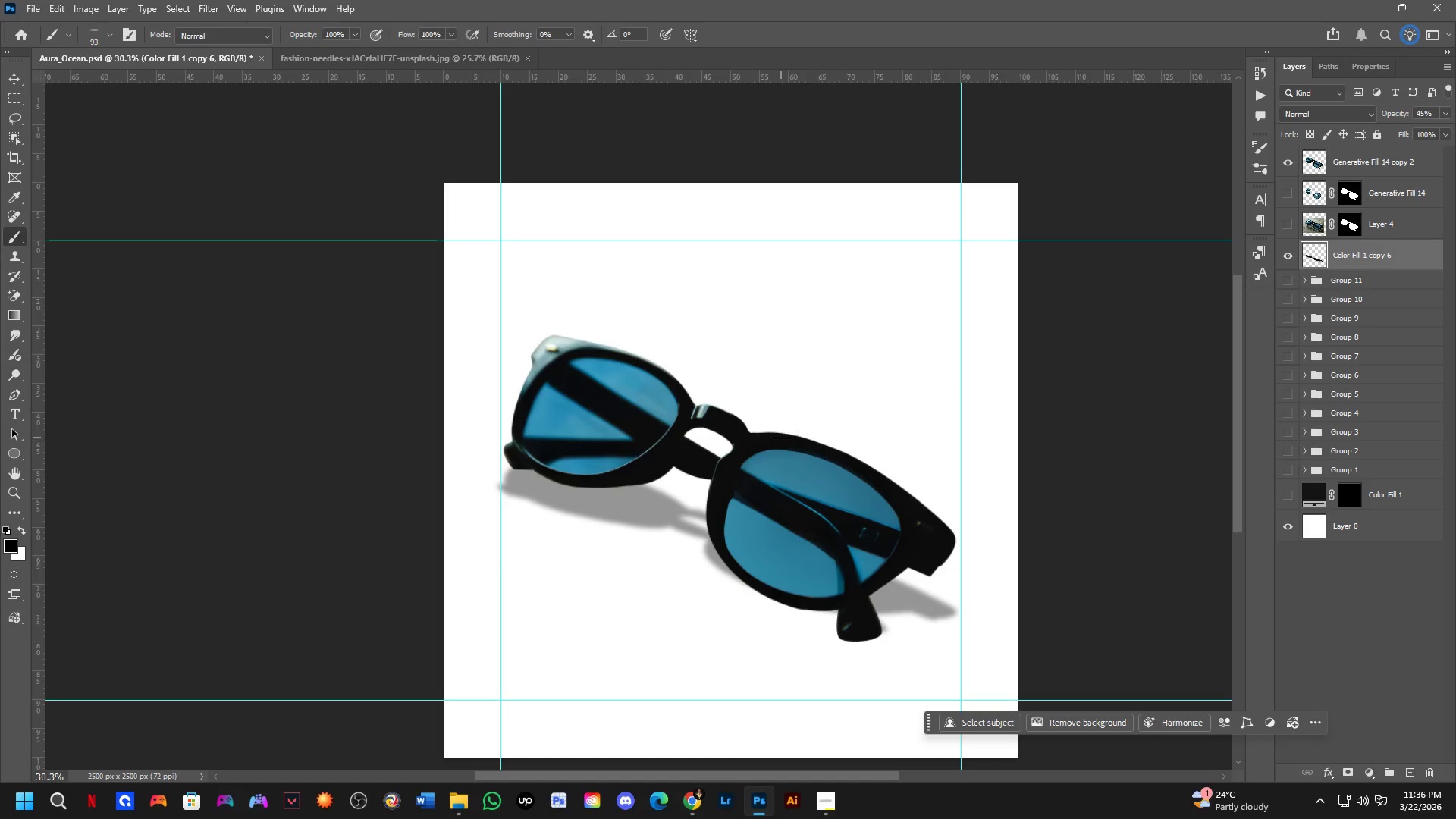 
scroll: coordinate [783, 453], scroll_direction: down, amount: 2.0
 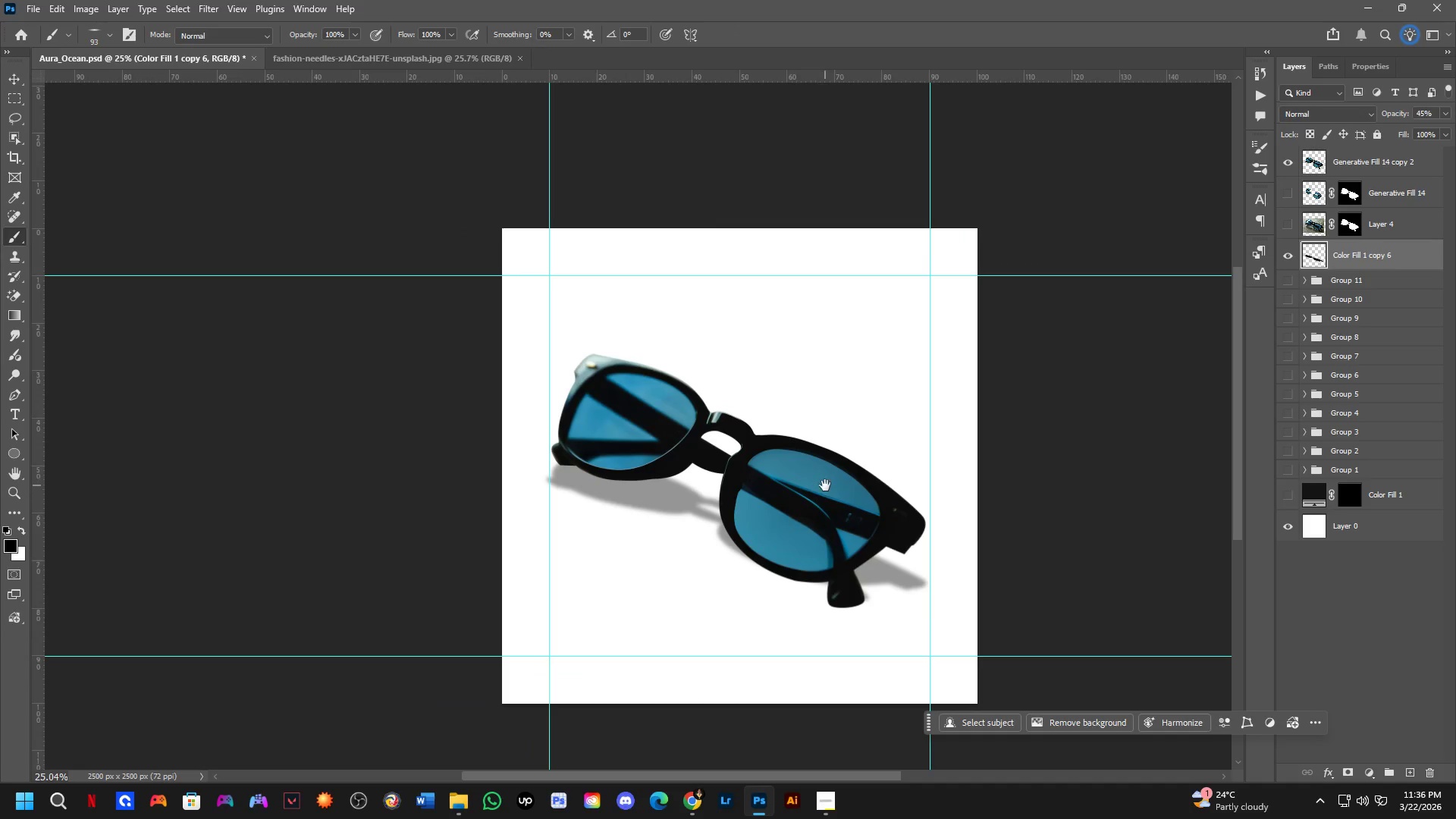 
hold_key(key=Space, duration=0.55)
 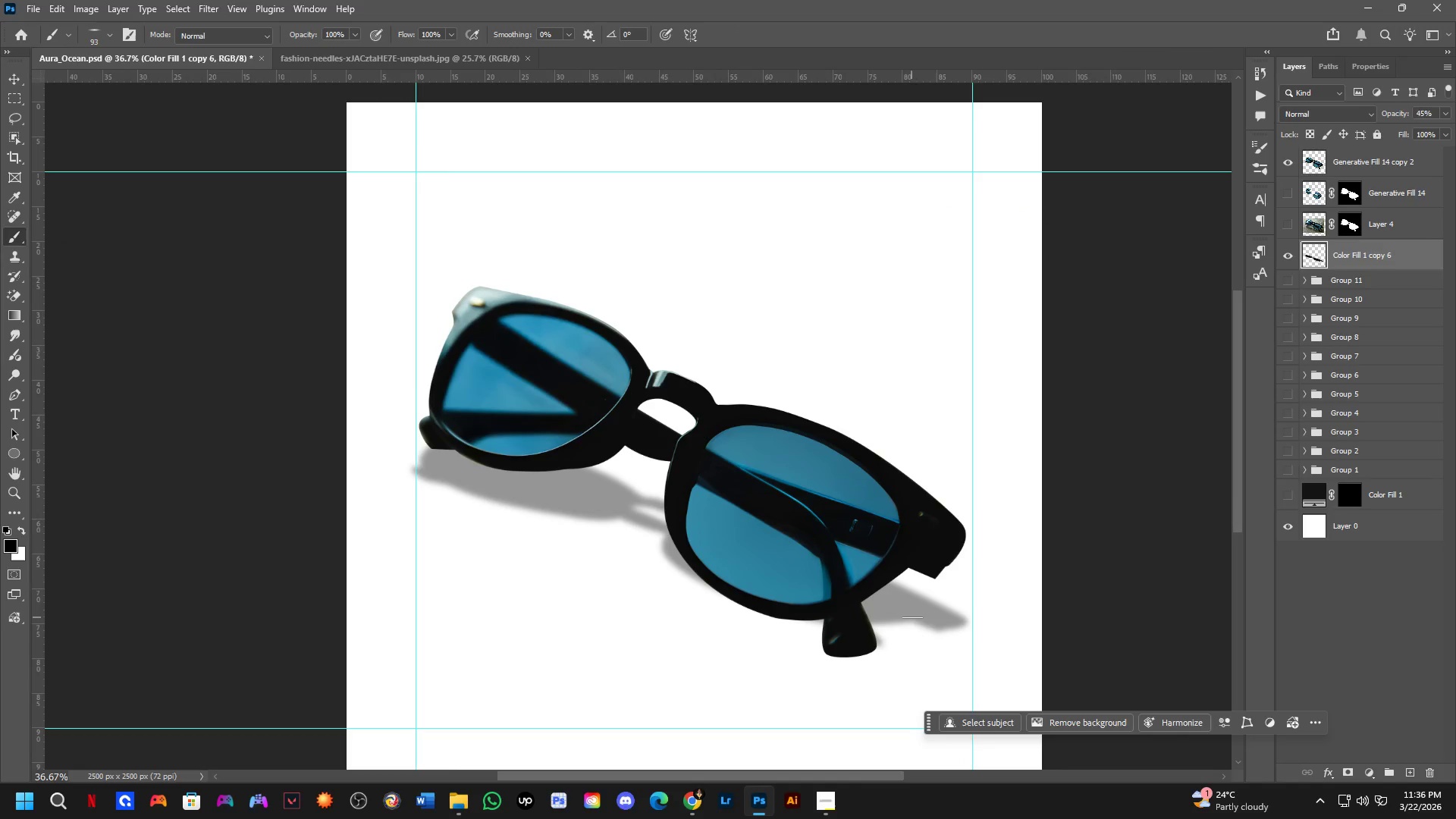 
left_click_drag(start_coordinate=[825, 487], to_coordinate=[827, 509])
 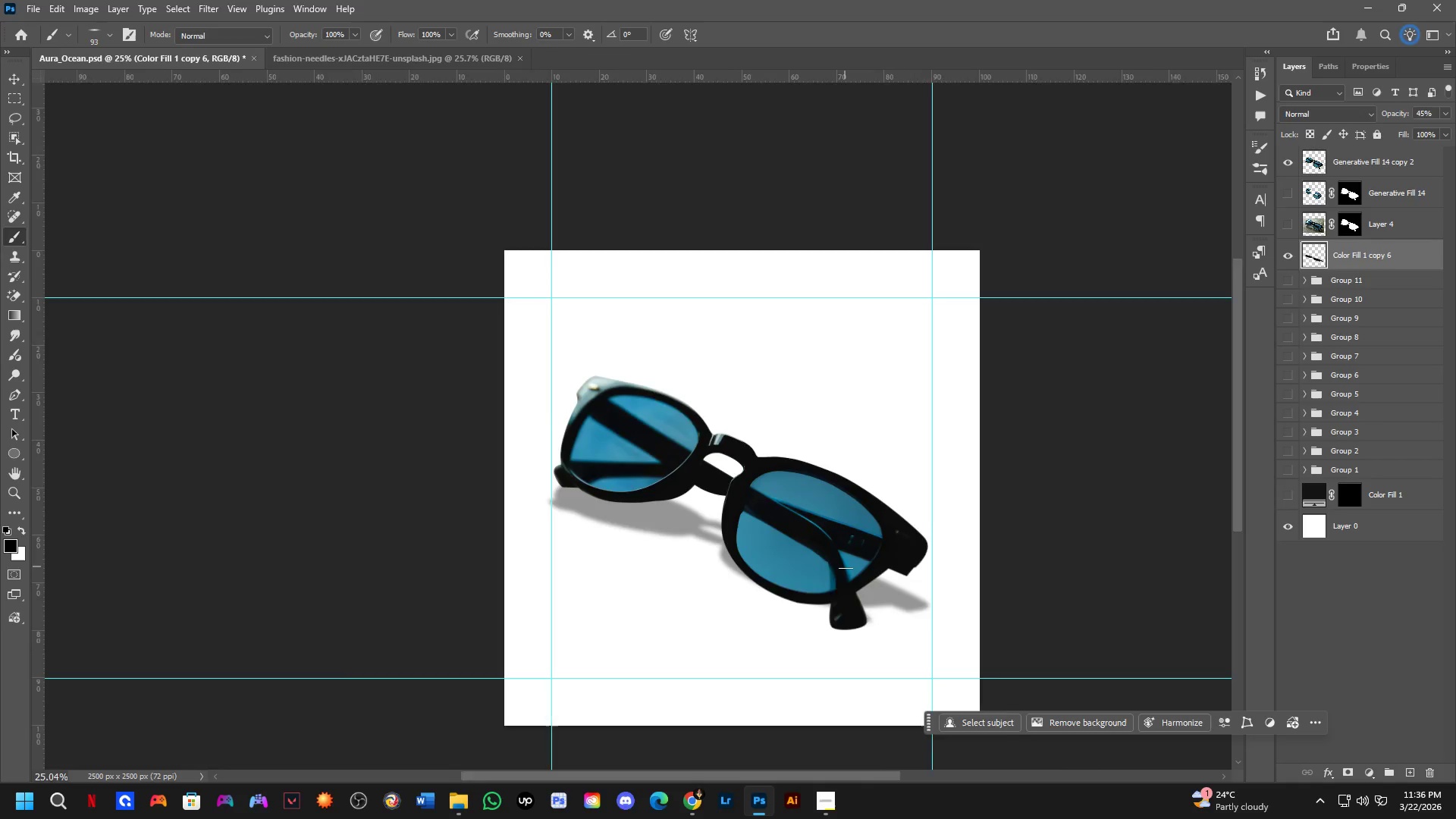 
scroll: coordinate [849, 576], scroll_direction: up, amount: 4.0
 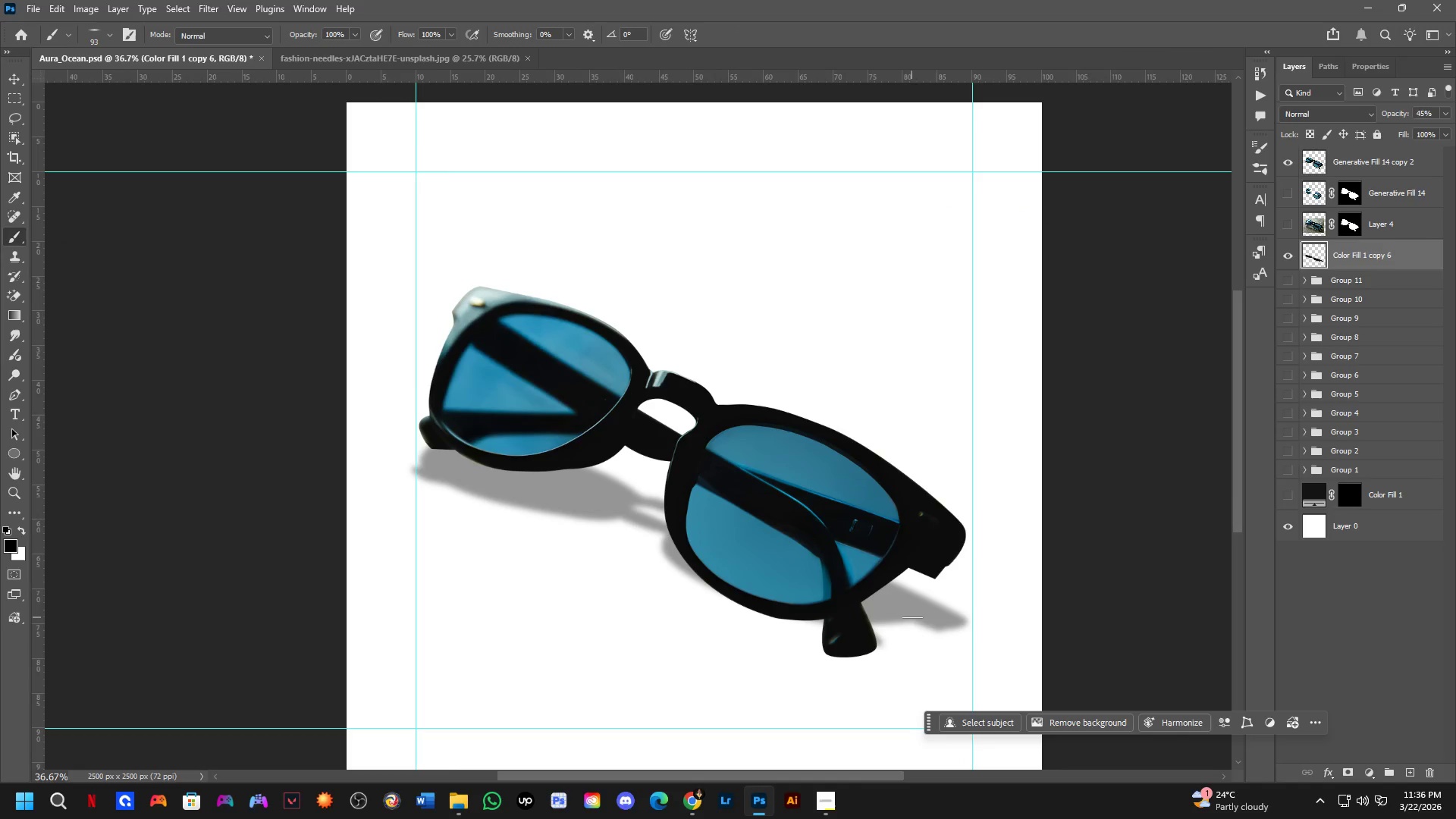 
hold_key(key=ControlLeft, duration=1.31)
left_click_drag(start_coordinate=[921, 619], to_coordinate=[917, 634])
 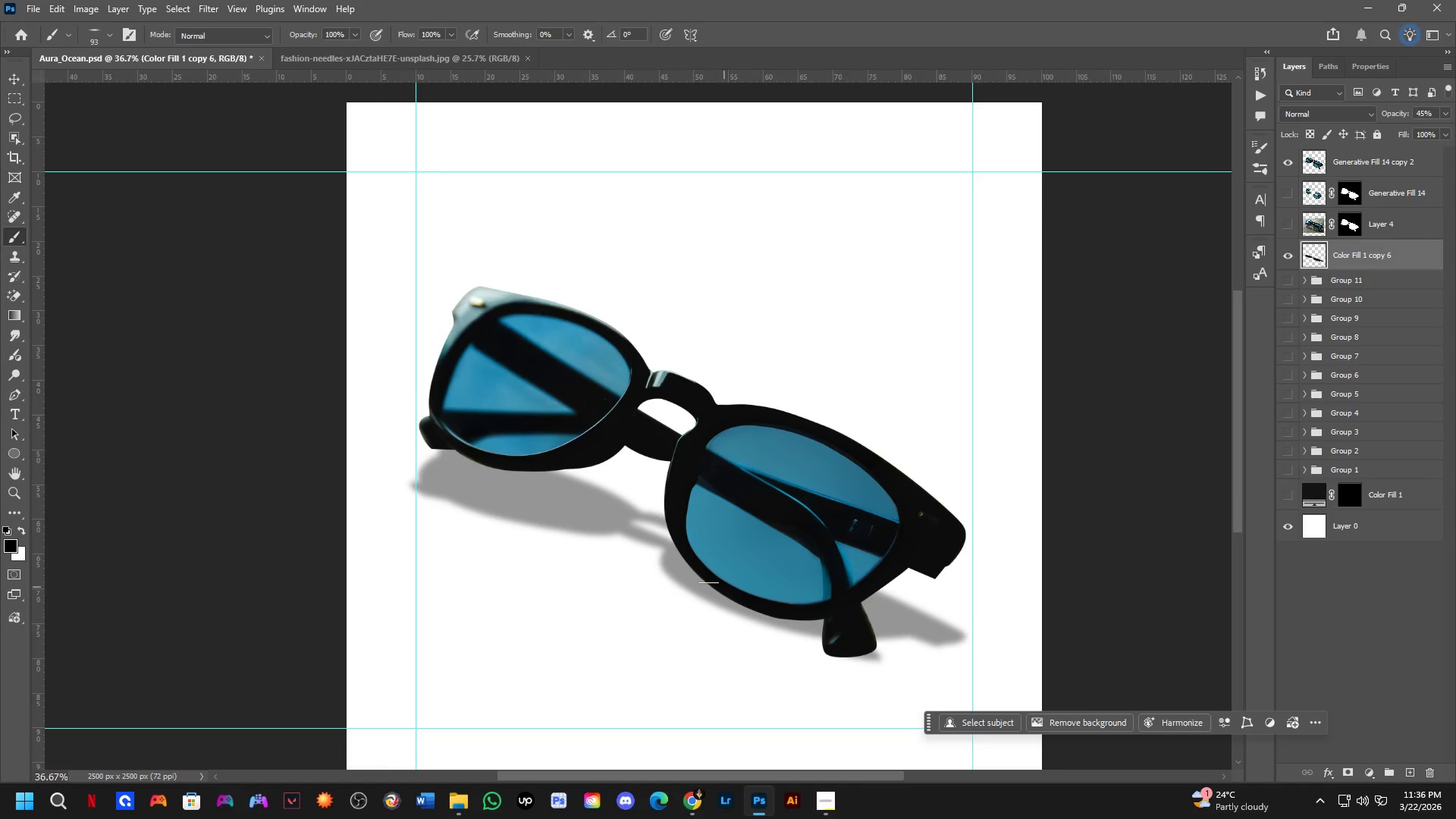 
scroll: coordinate [664, 544], scroll_direction: up, amount: 1.0
 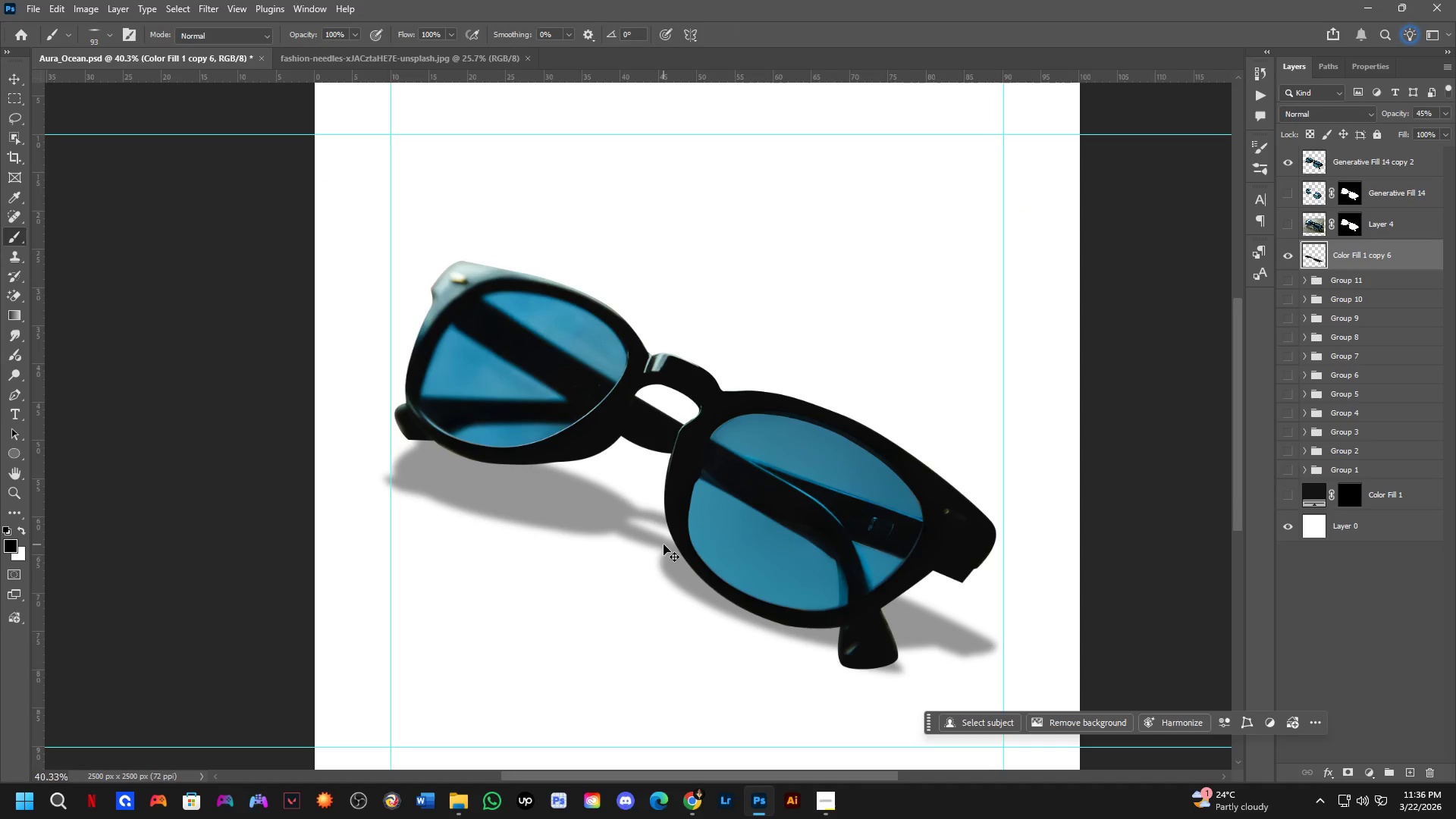 
key(Control+T)
 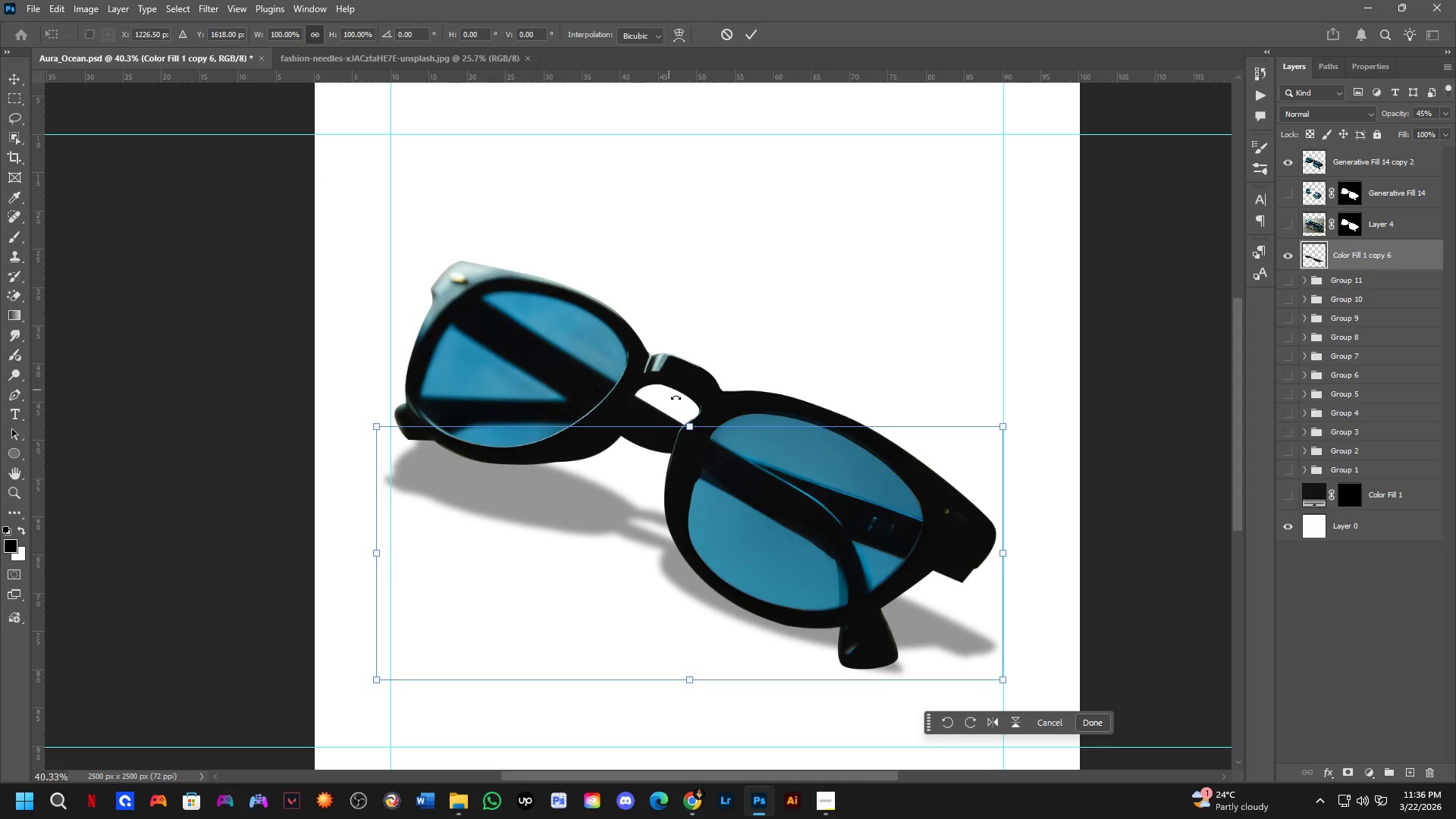 
hold_key(key=ControlLeft, duration=0.97)
 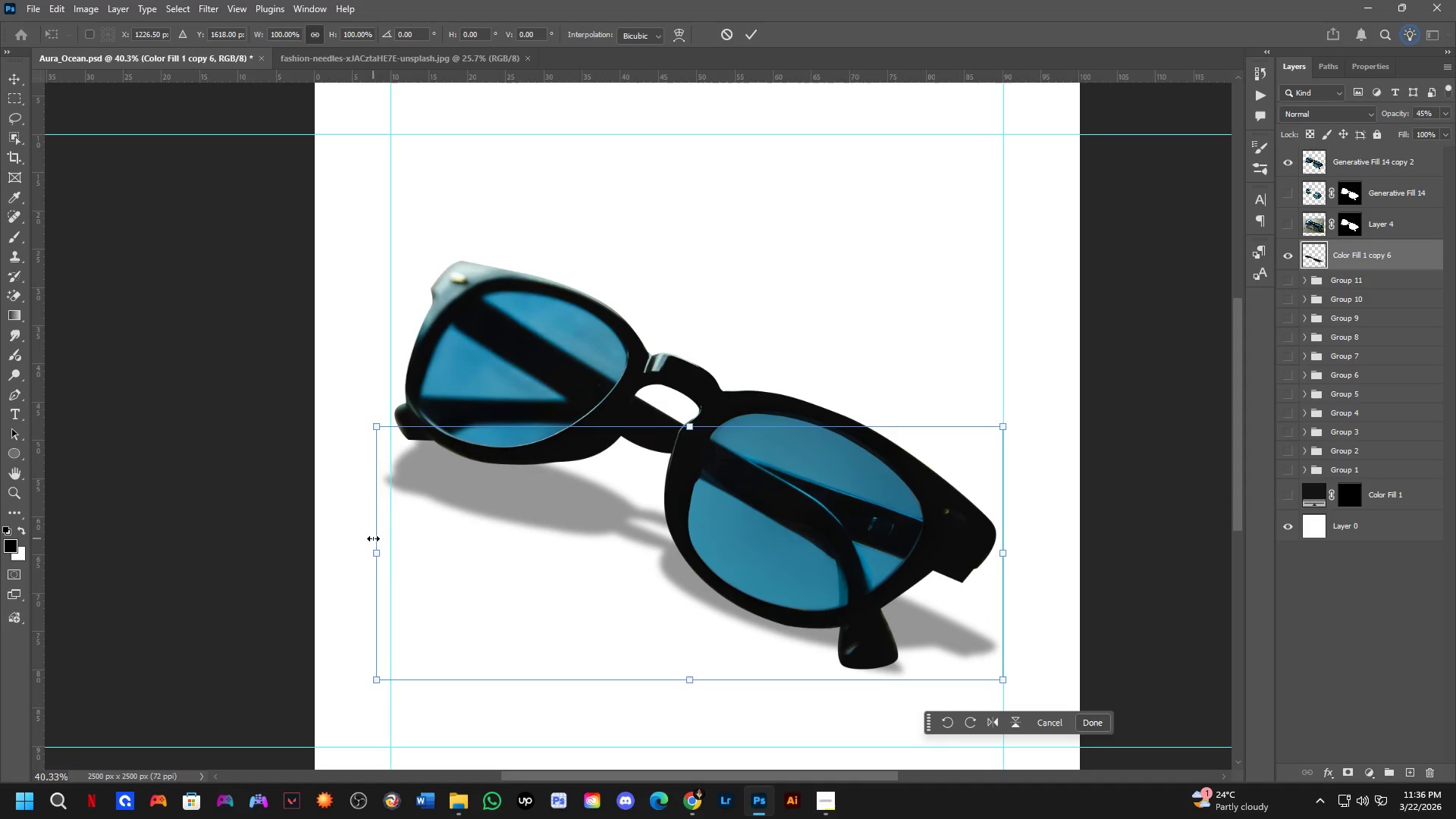 
hold_key(key=ControlLeft, duration=1.2)
left_click_drag(start_coordinate=[373, 554], to_coordinate=[378, 506])
 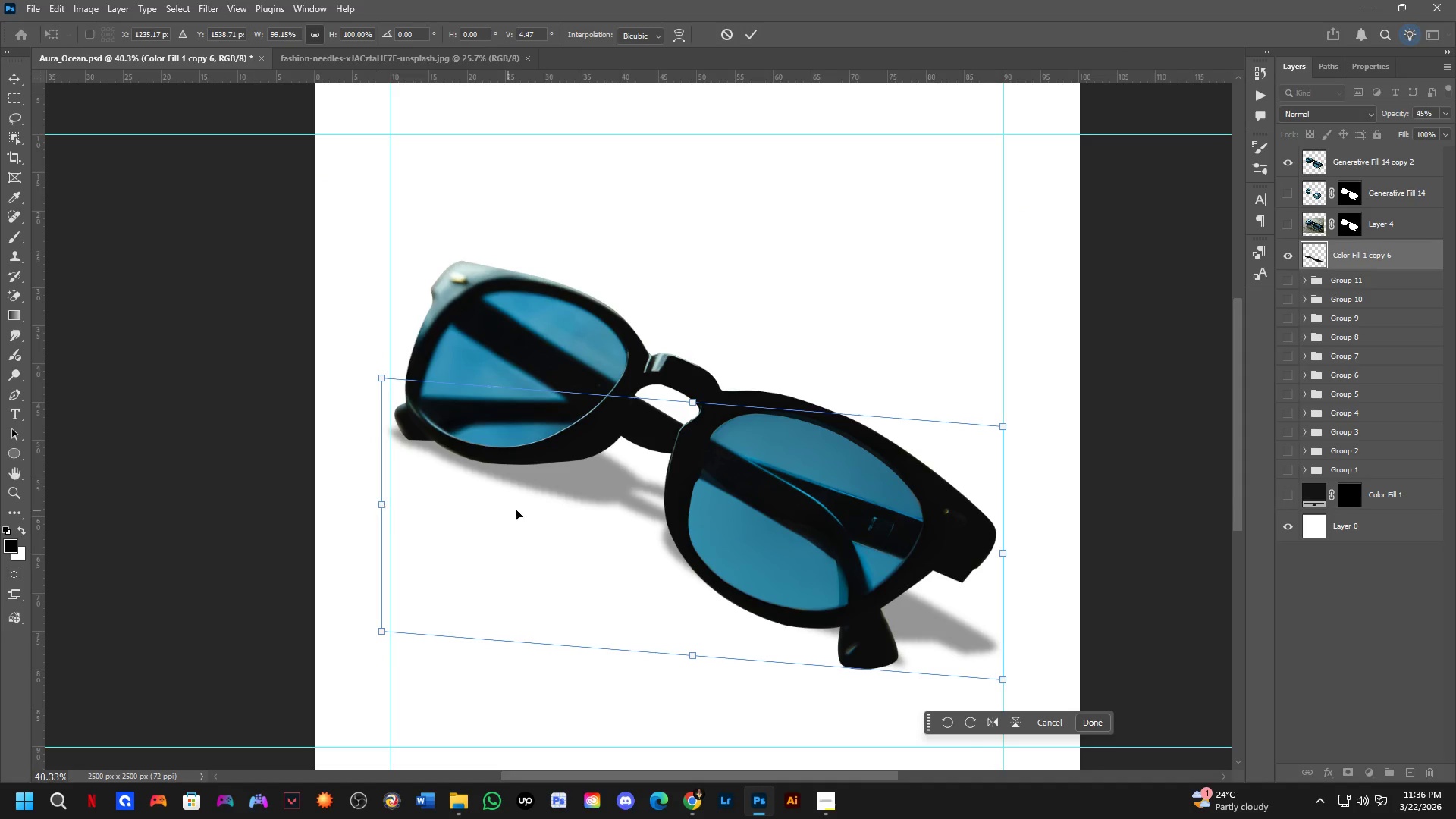 
scroll: coordinate [730, 541], scroll_direction: down, amount: 2.0
 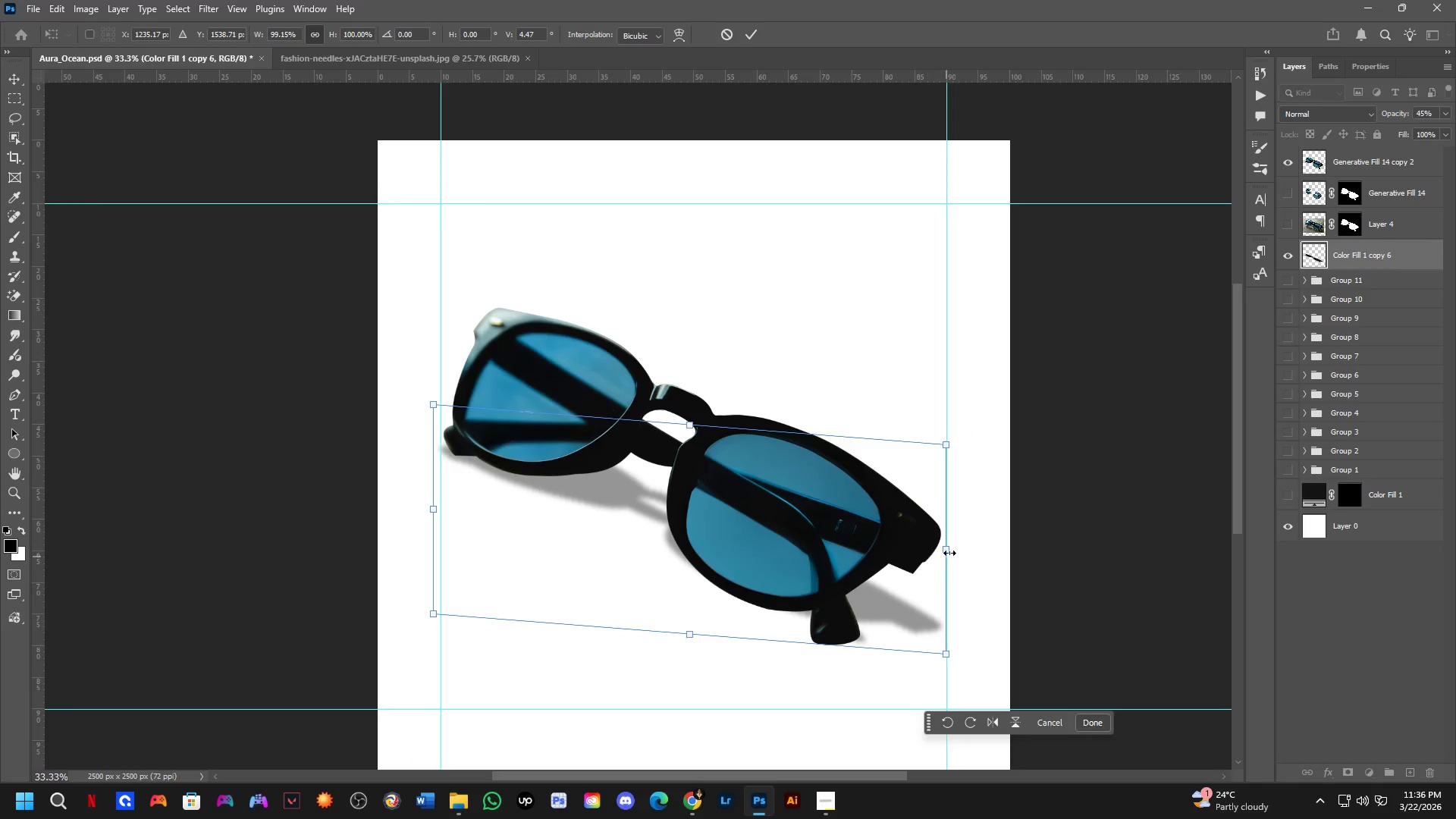 
hold_key(key=ControlLeft, duration=1.2)
left_click_drag(start_coordinate=[946, 545], to_coordinate=[934, 557])
 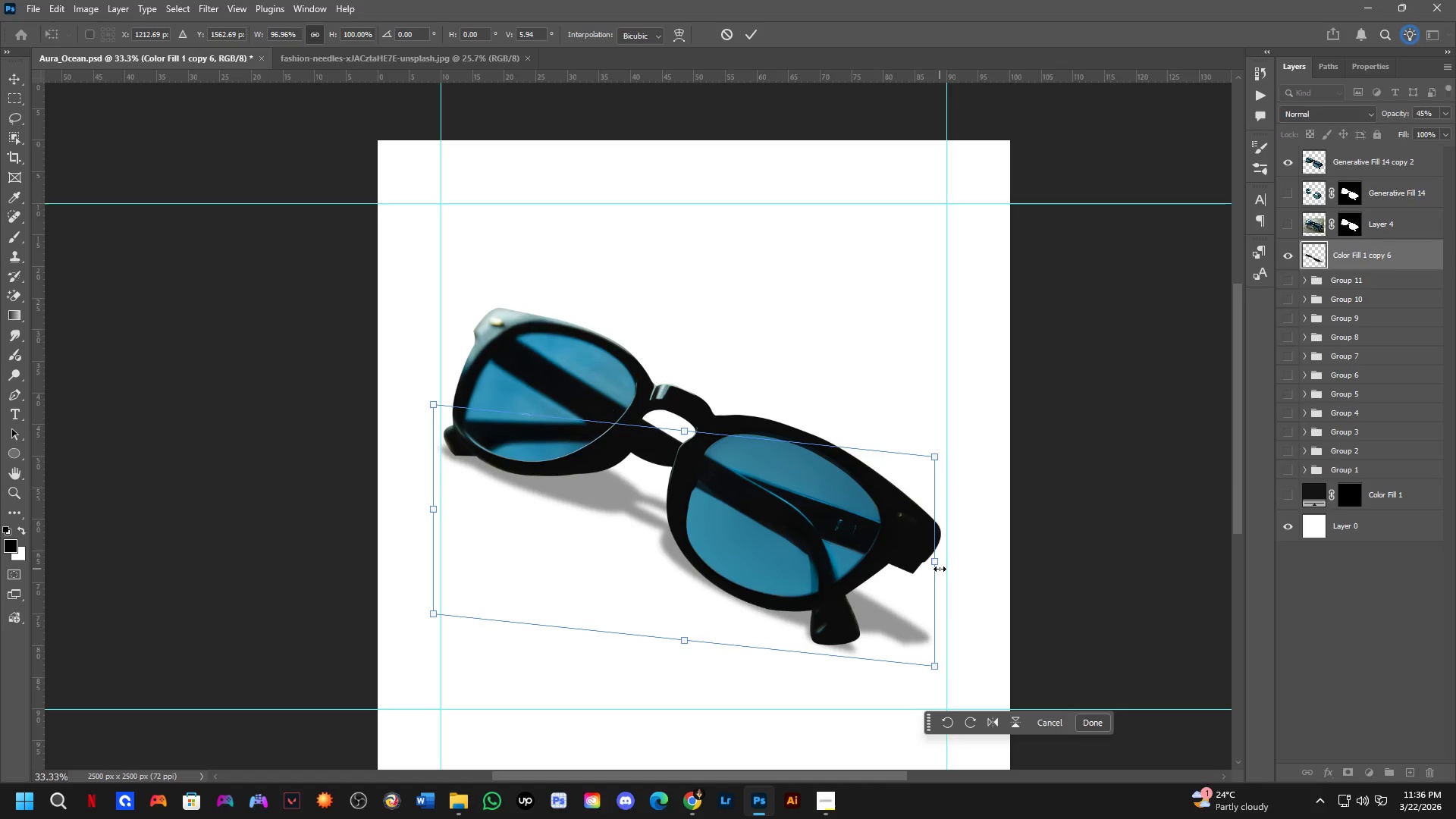 
key(NumpadEnter)
 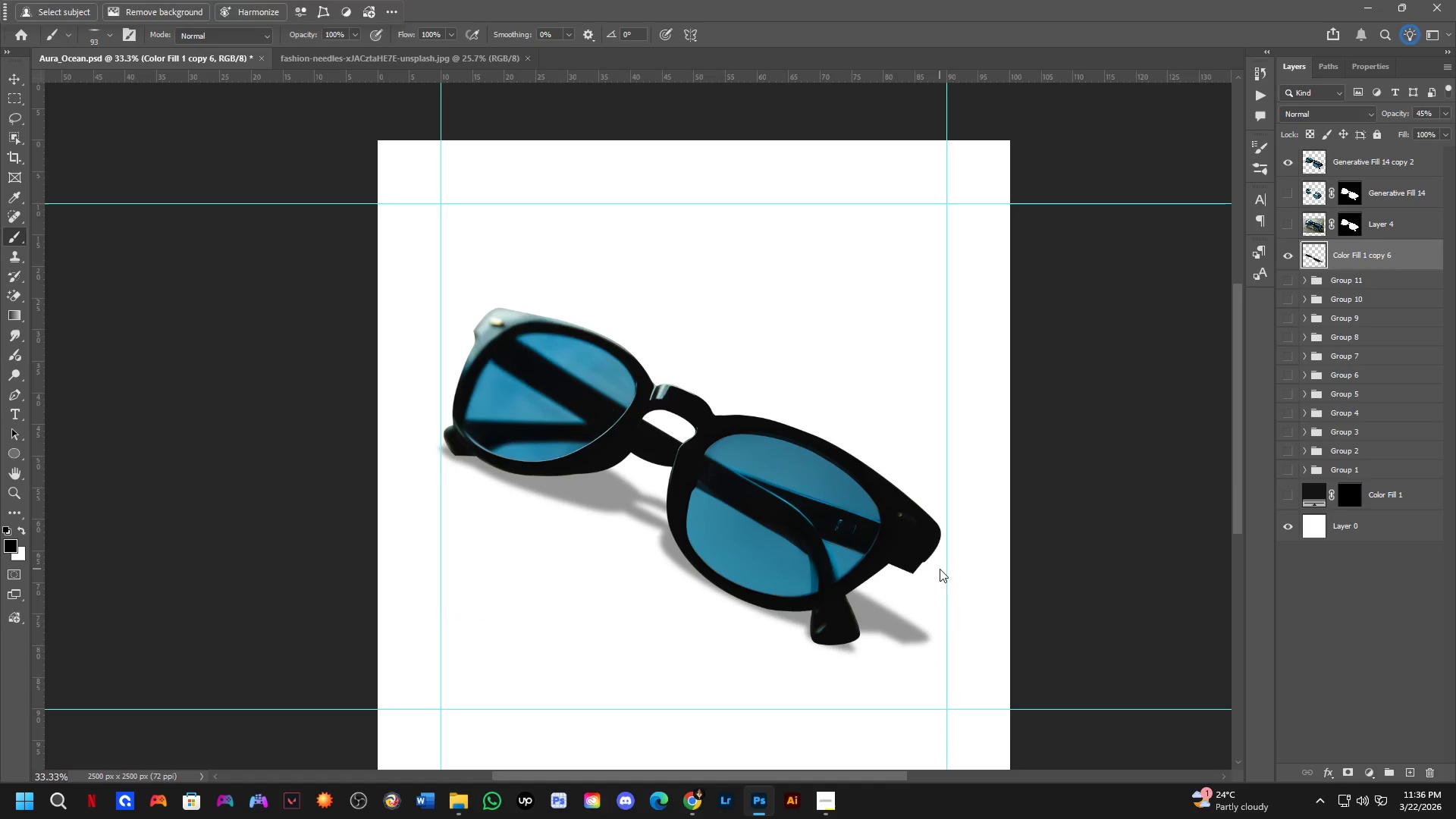 
key(Shift+ShiftLeft)
 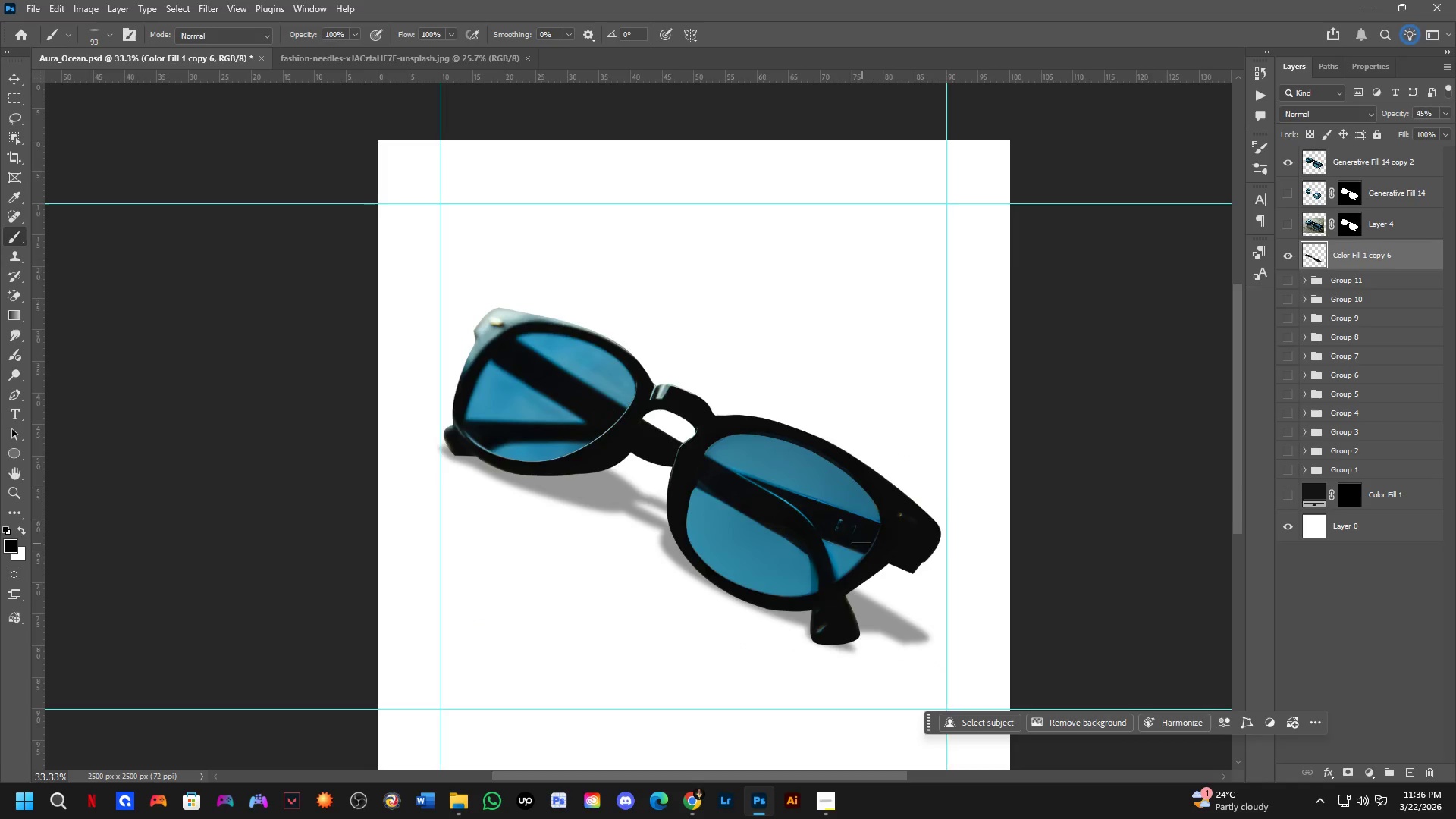 
scroll: coordinate [858, 543], scroll_direction: down, amount: 2.0
 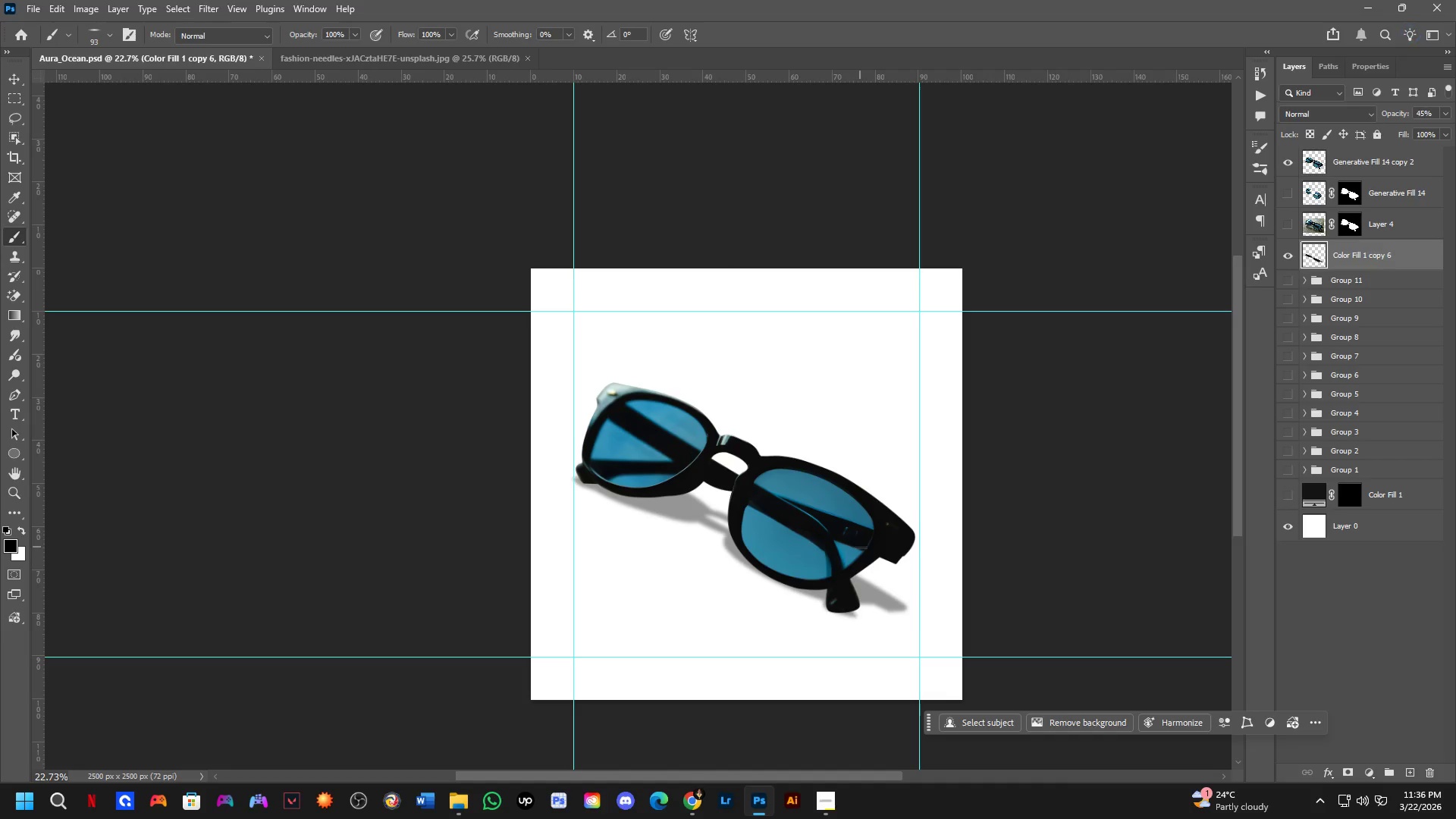 
hold_key(key=Space, duration=0.52)
 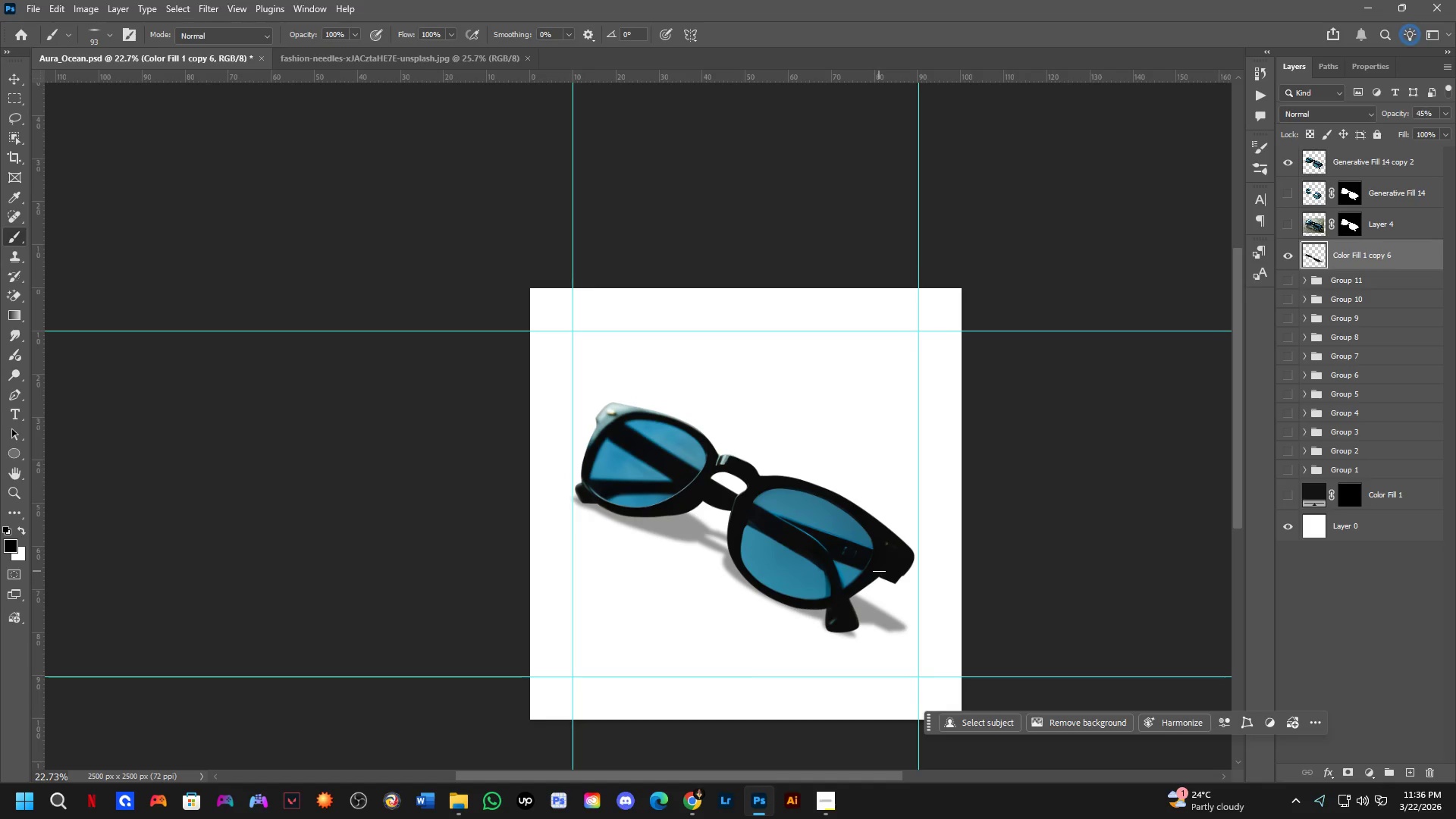 
left_click_drag(start_coordinate=[867, 553], to_coordinate=[866, 573])
 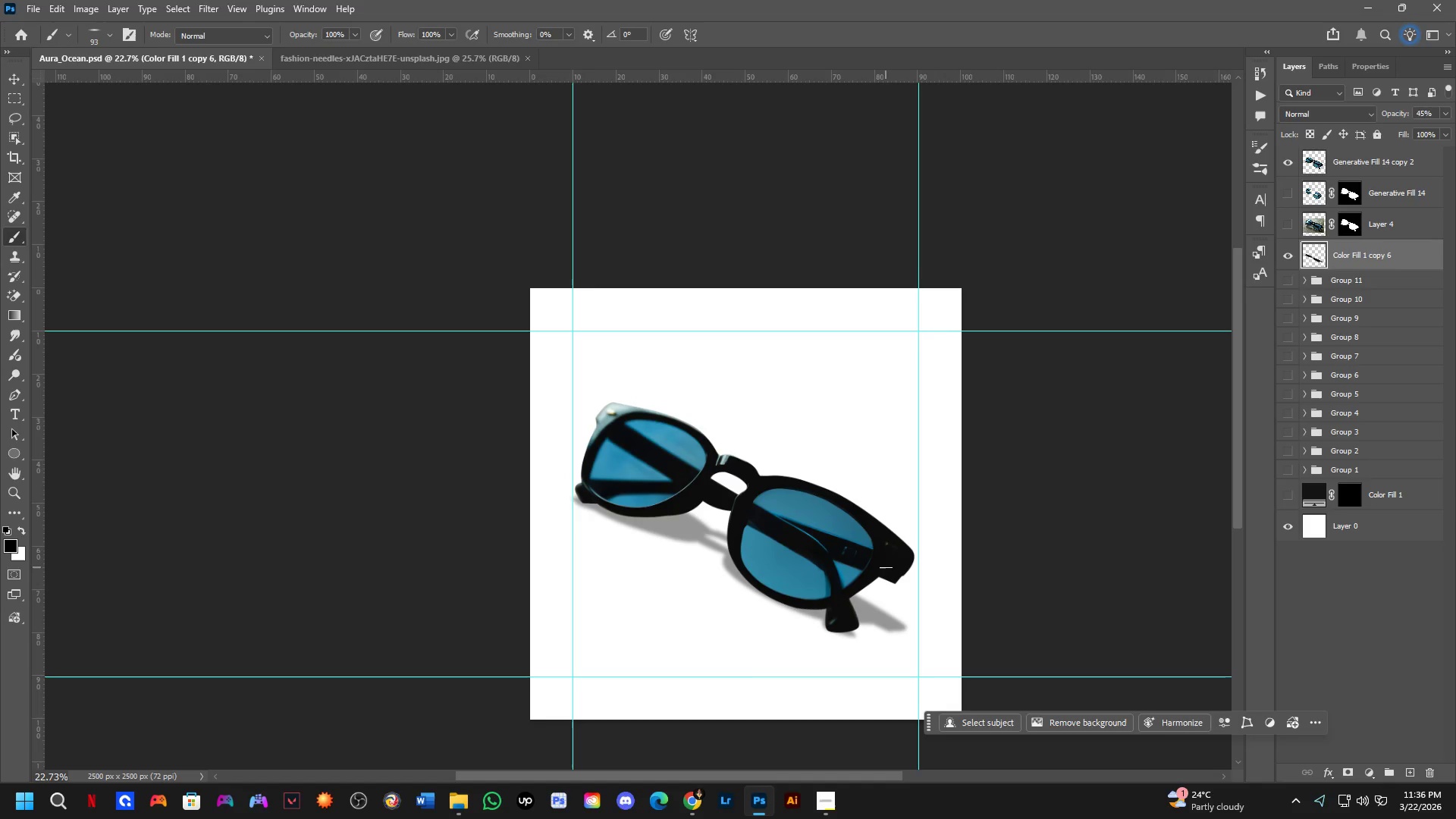 
scroll: coordinate [838, 608], scroll_direction: up, amount: 9.0
 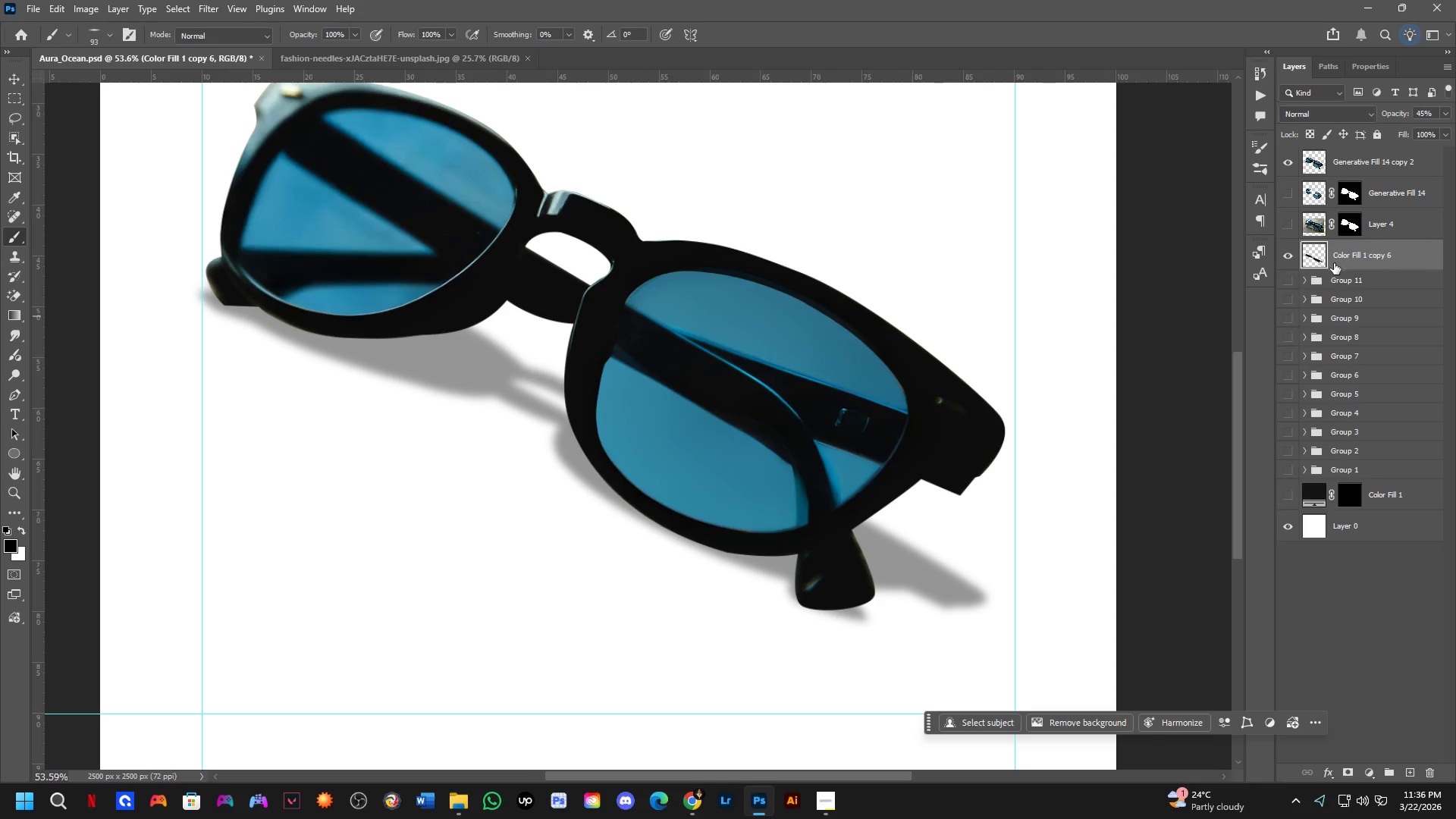 
key(Shift+ShiftLeft)
 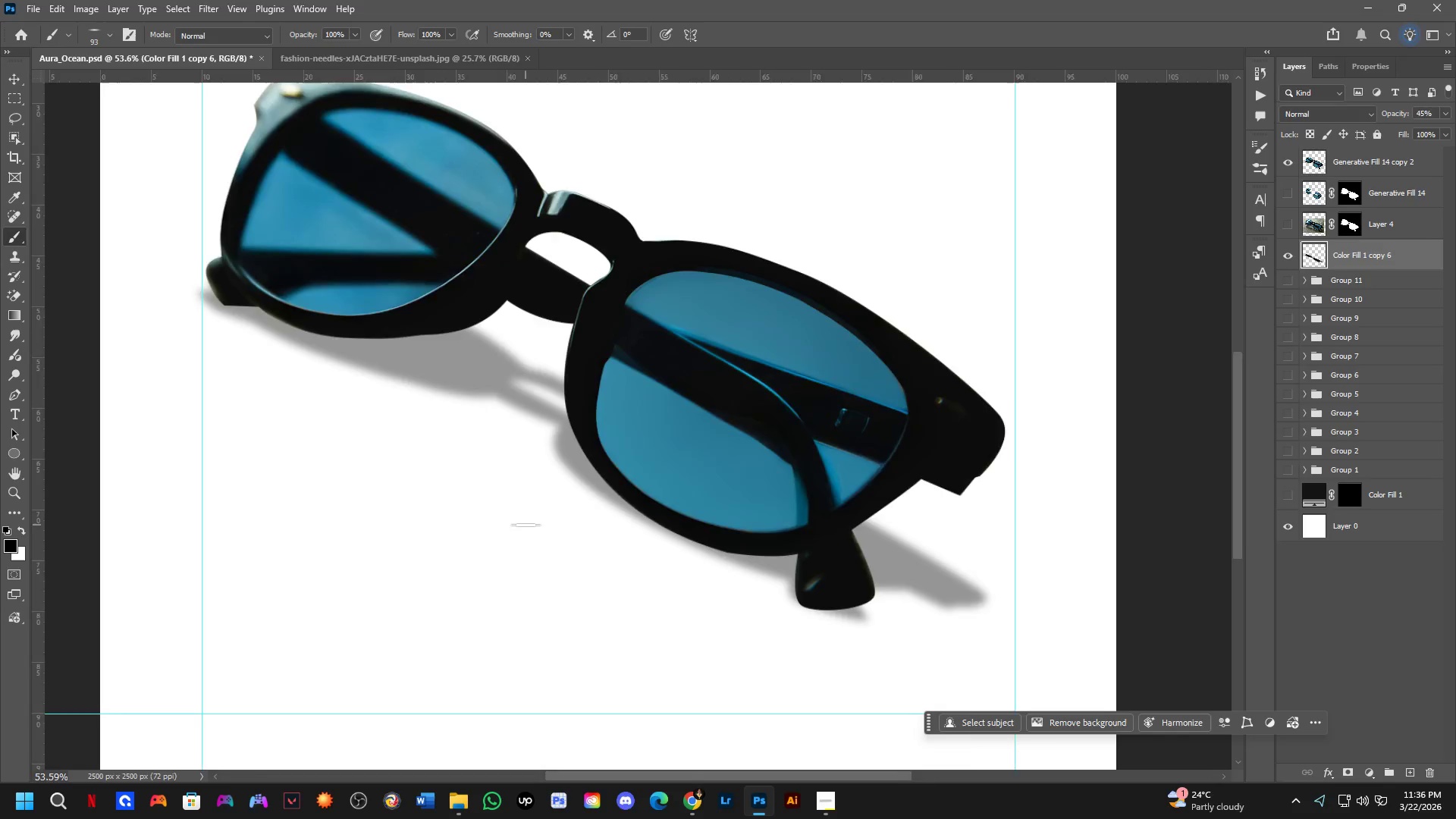 
scroll: coordinate [526, 525], scroll_direction: down, amount: 4.0
 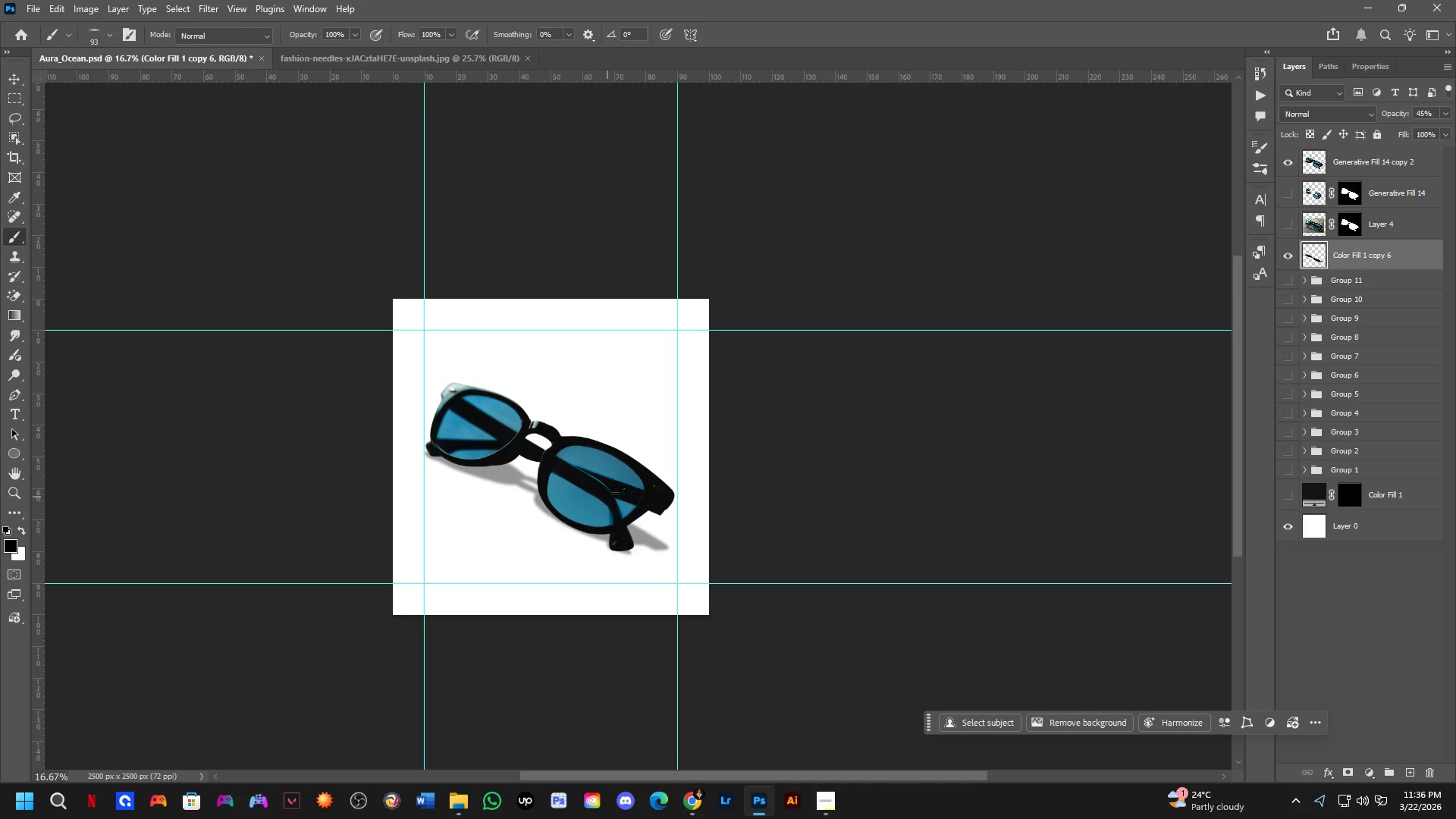 
hold_key(key=Space, duration=0.44)
 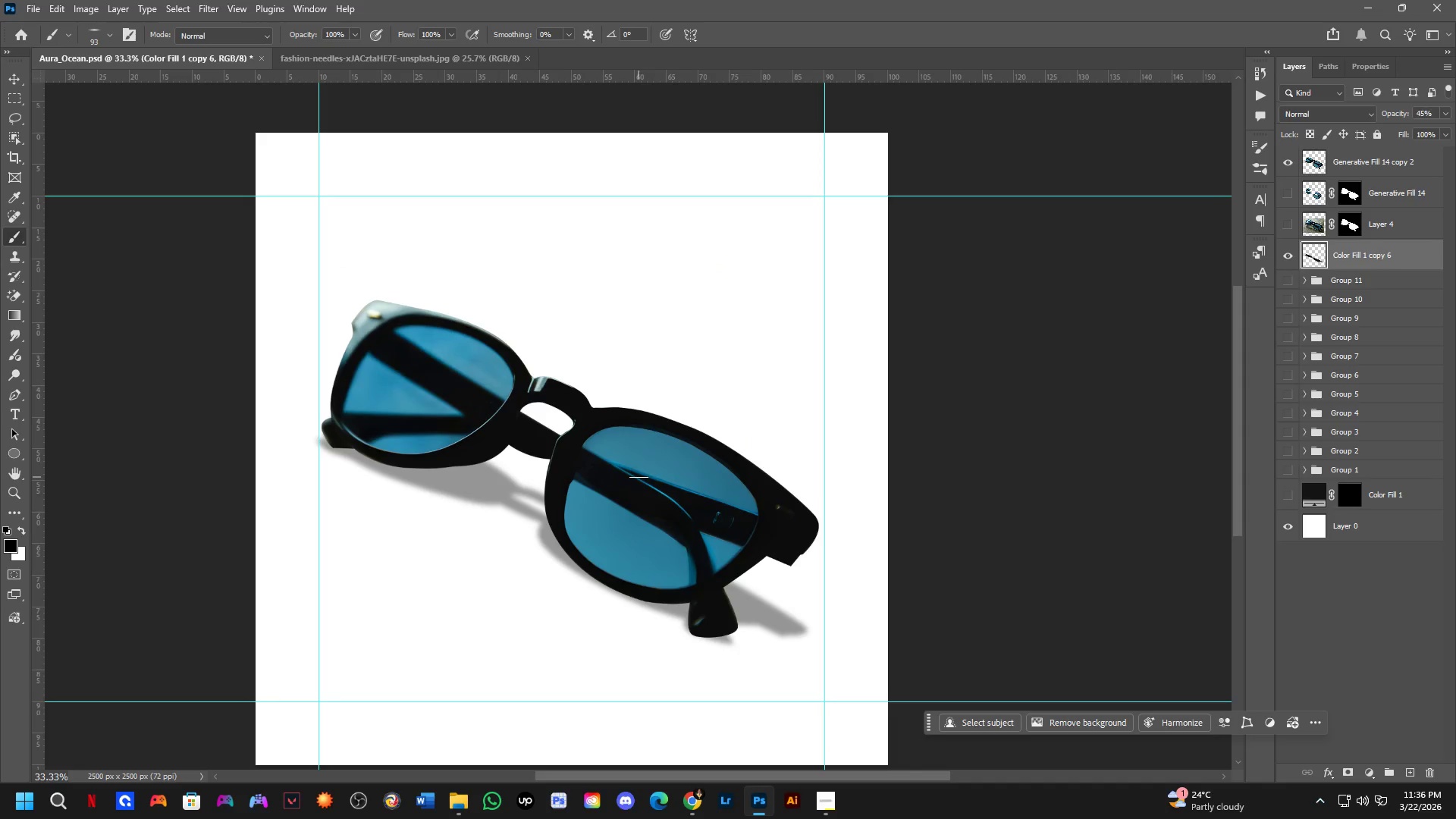 
left_click_drag(start_coordinate=[620, 486], to_coordinate=[675, 492])
 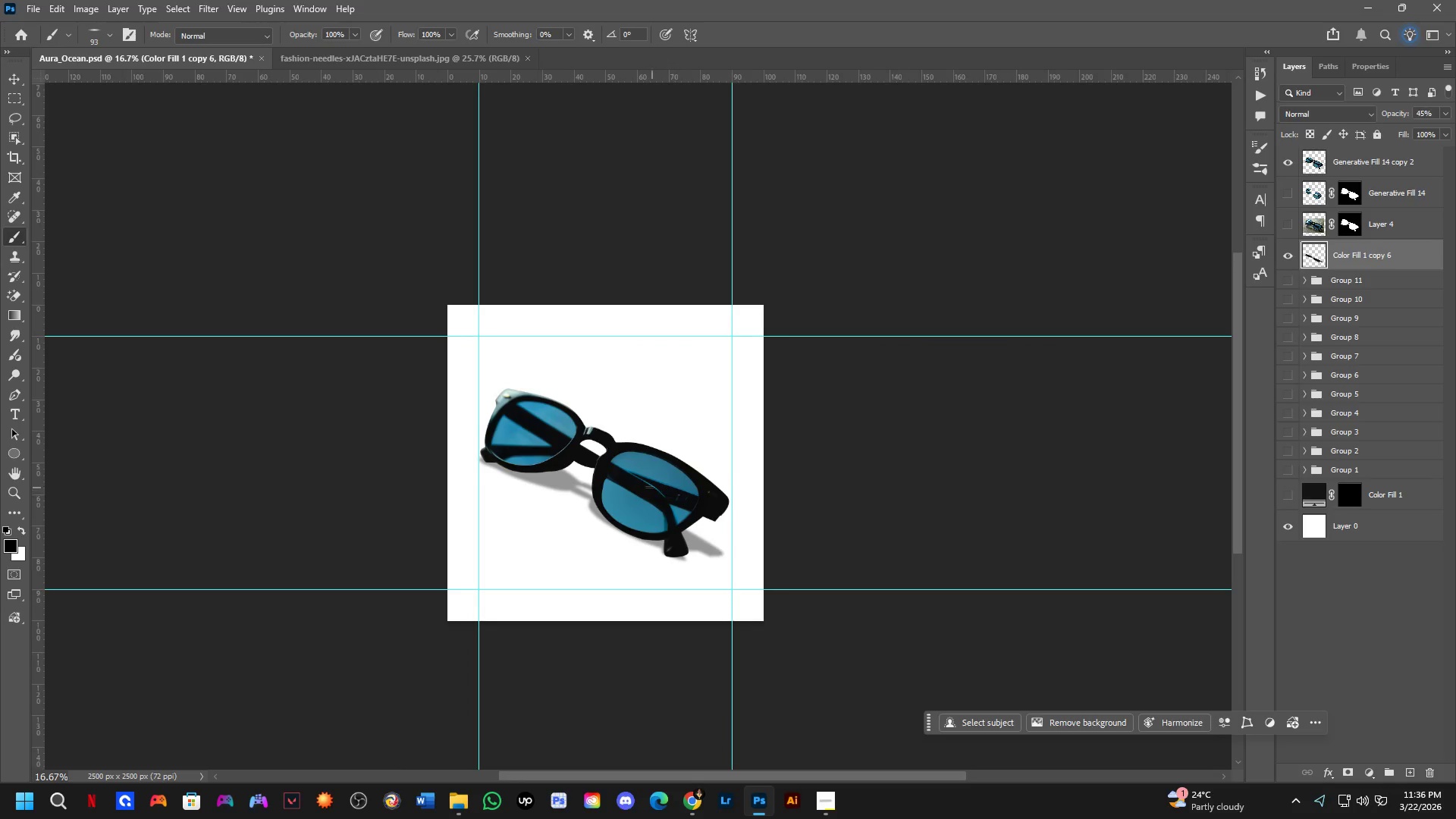 
key(Shift+ShiftLeft)
 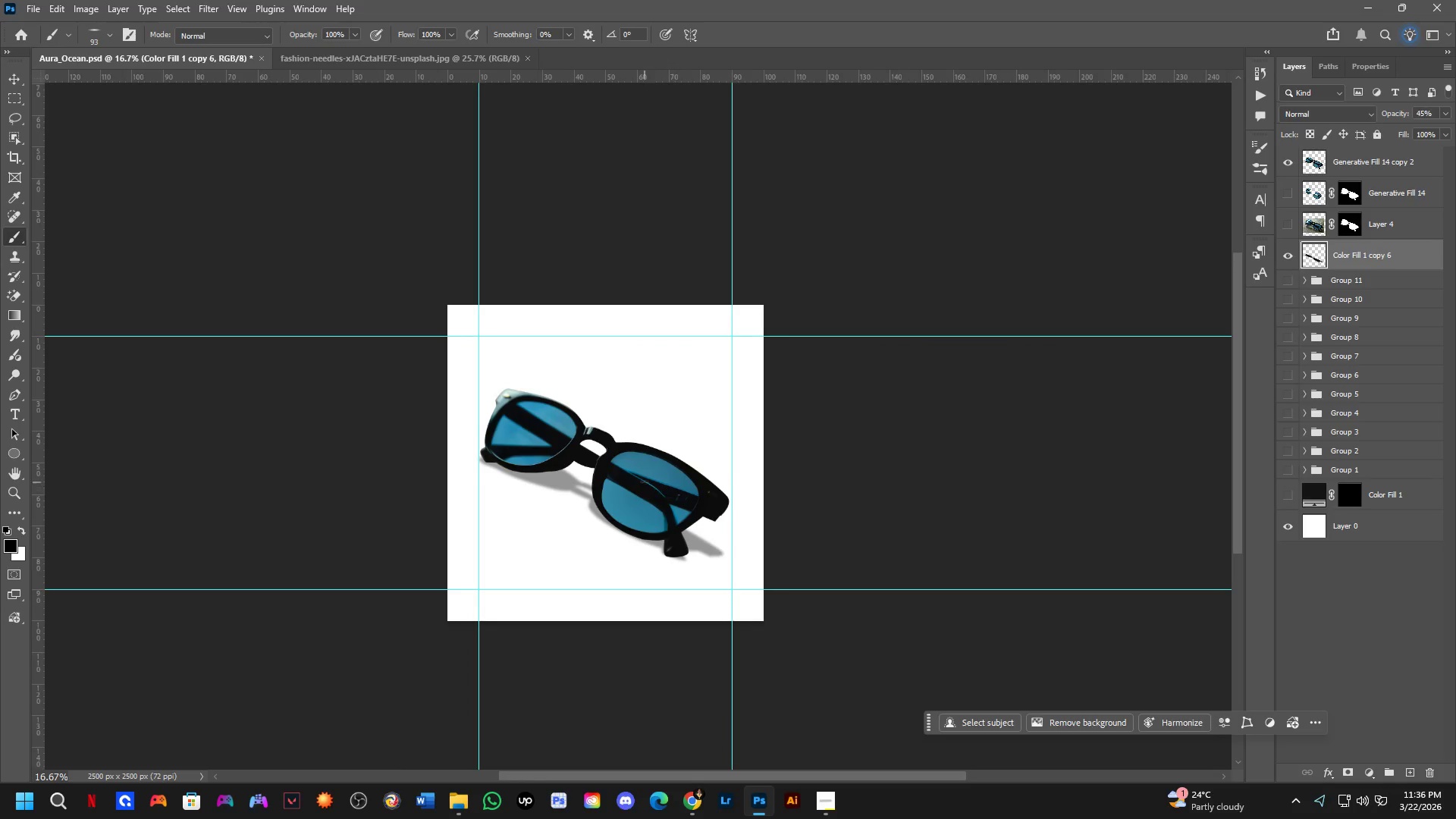 
scroll: coordinate [640, 477], scroll_direction: up, amount: 2.0
 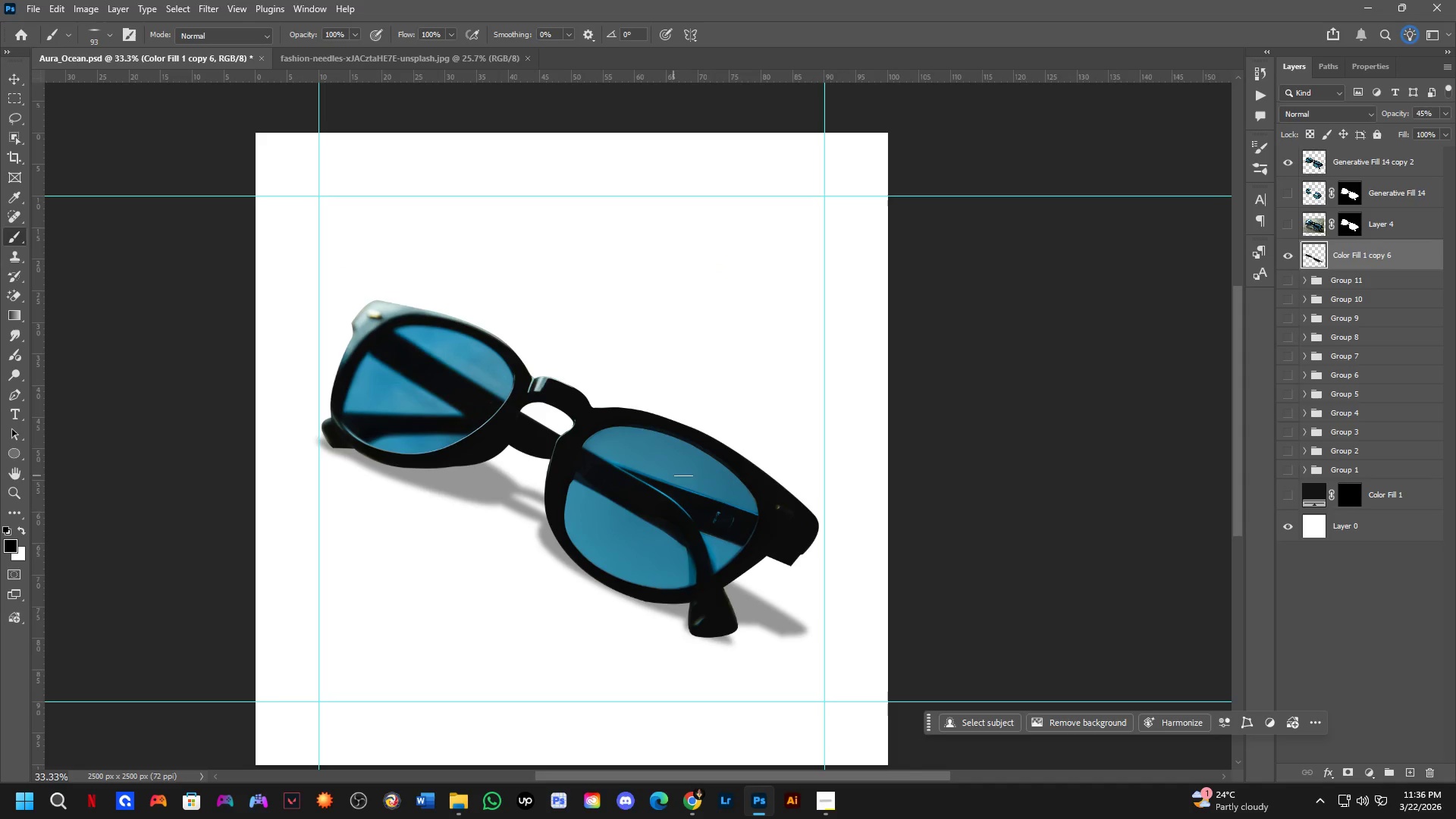 
scroll: coordinate [774, 466], scroll_direction: down, amount: 3.0
 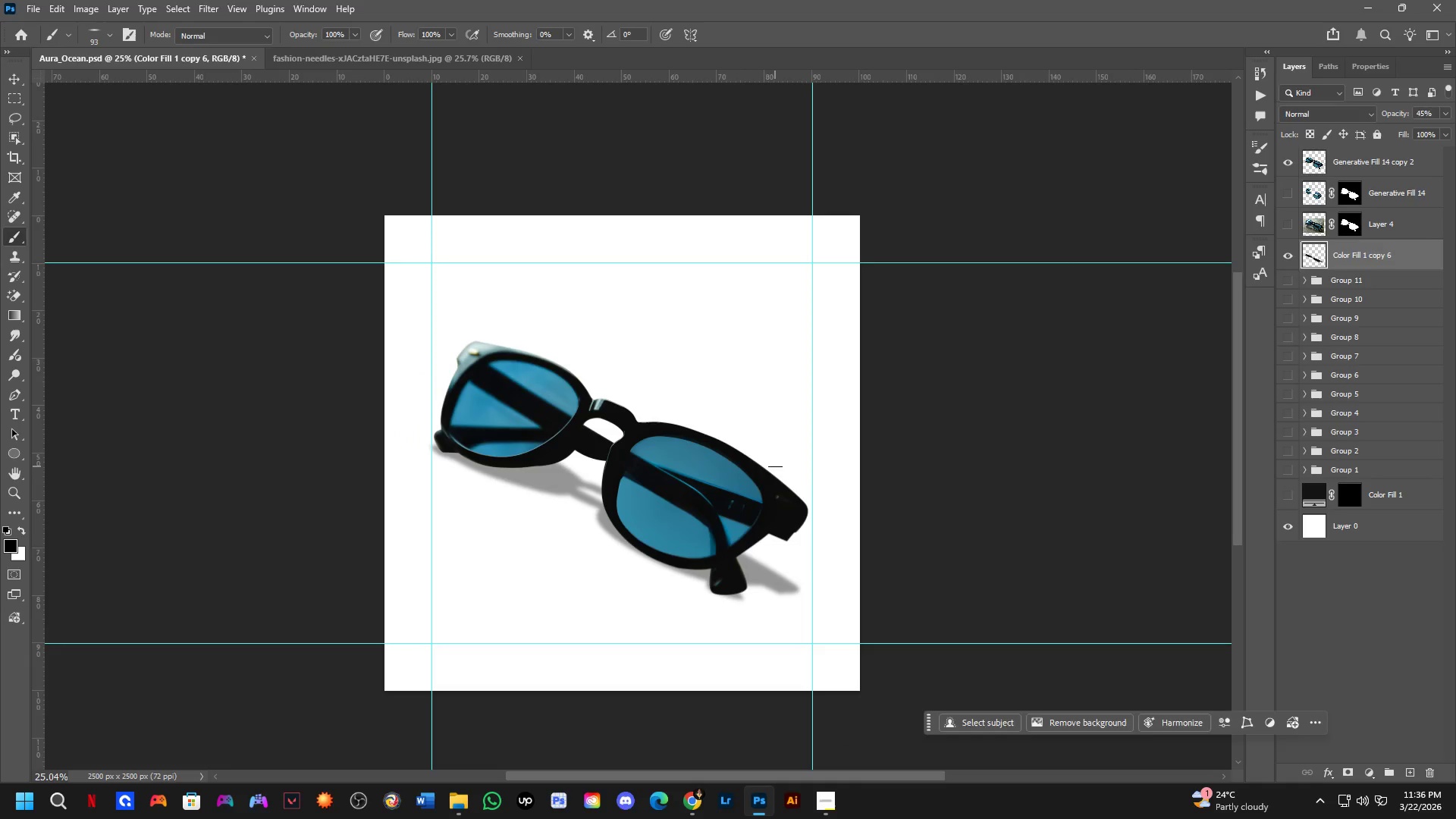 
hold_key(key=Space, duration=0.52)
 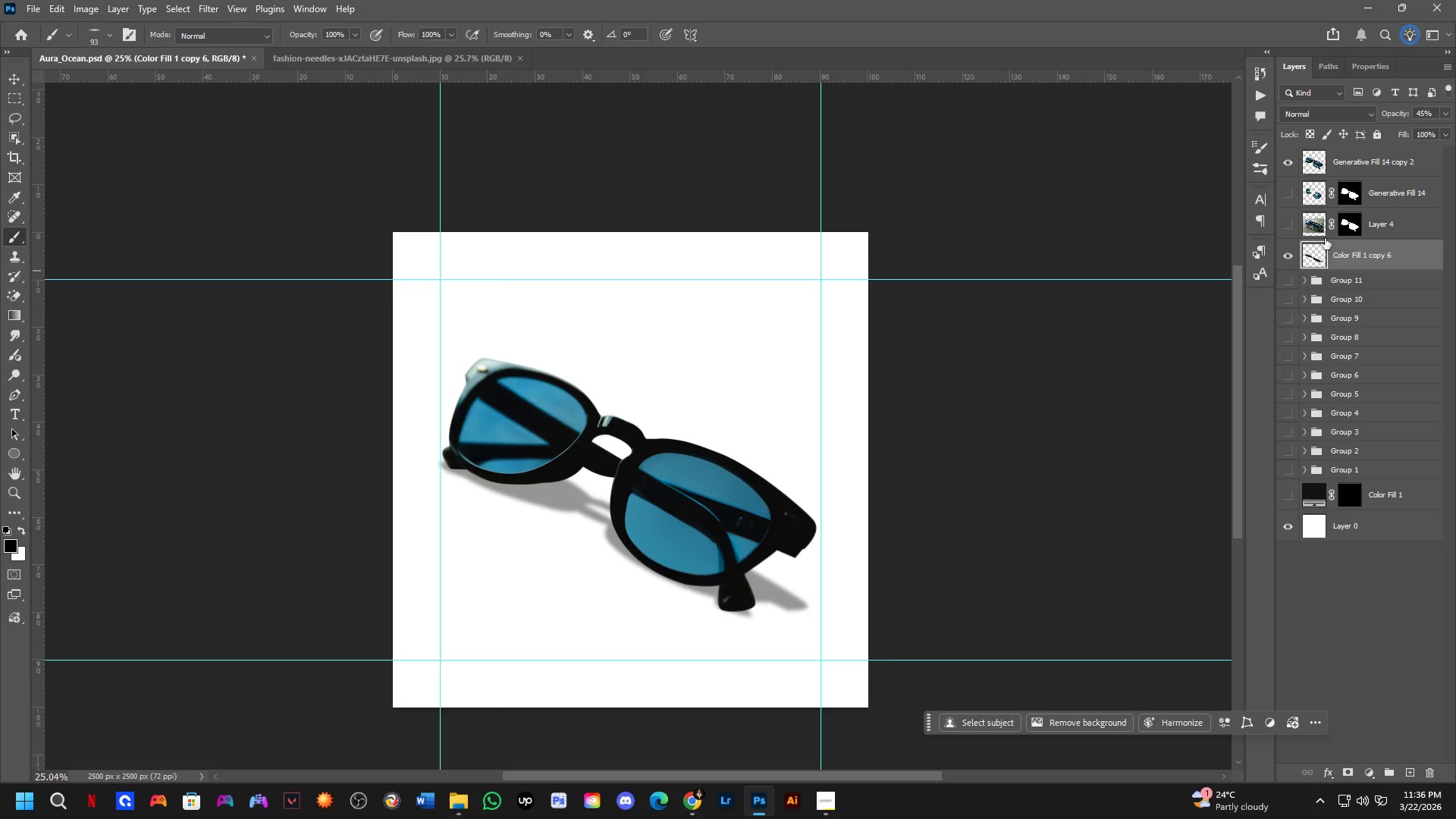 
left_click_drag(start_coordinate=[780, 469], to_coordinate=[788, 486])
 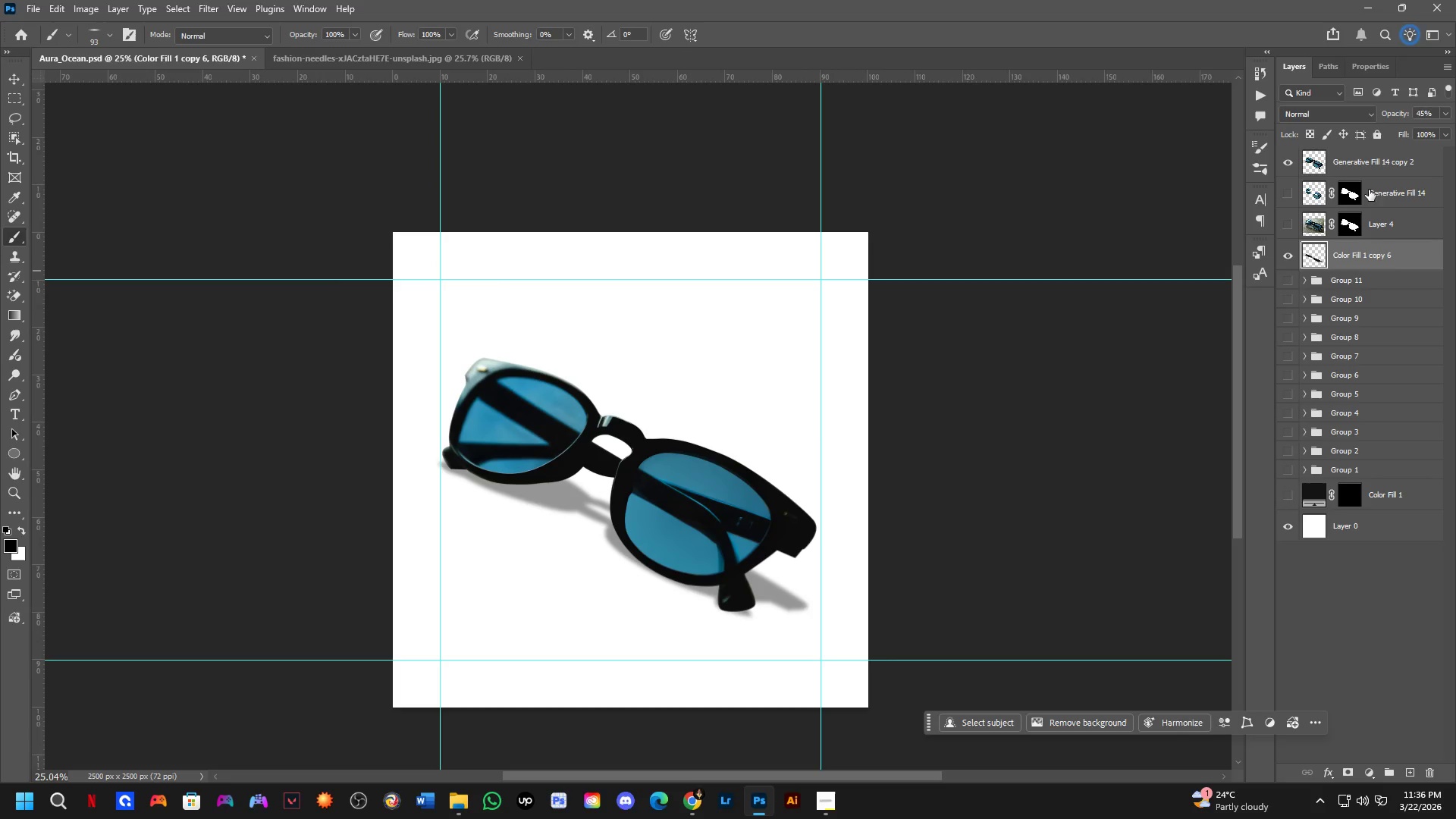 
key(Control+ControlLeft)
 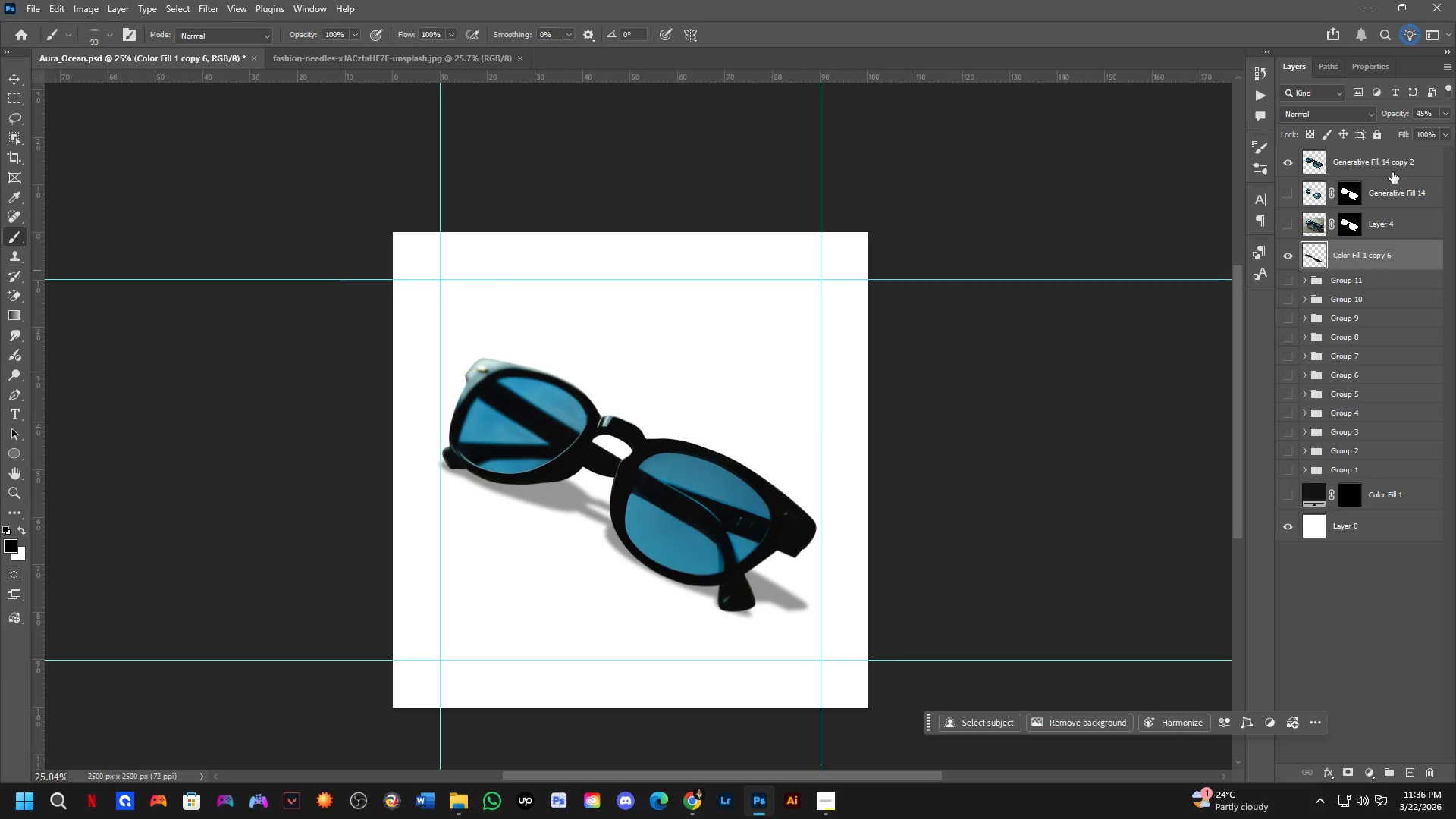 
key(Control+Shift+ShiftLeft)
 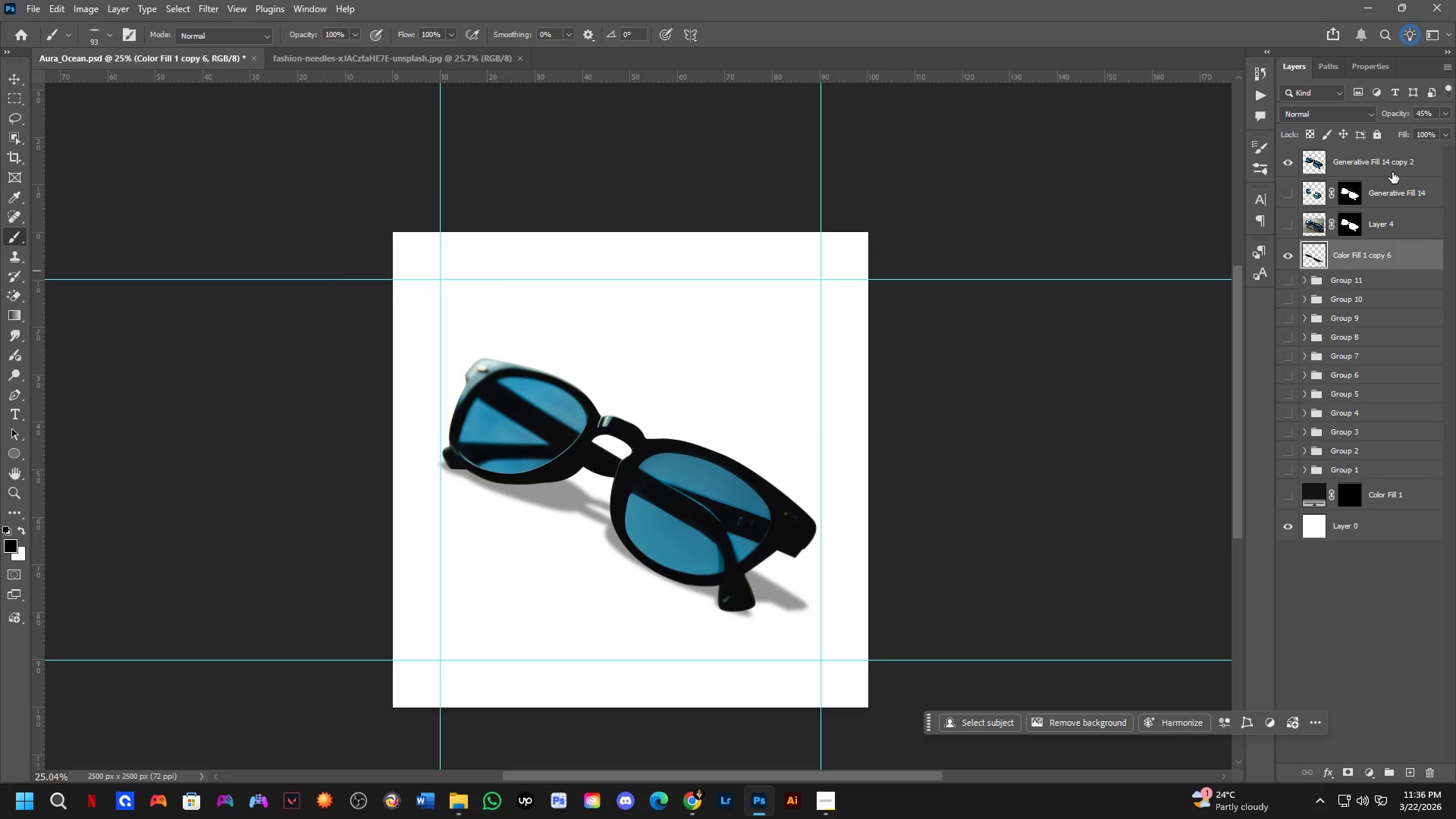 
left_click([1392, 172])
 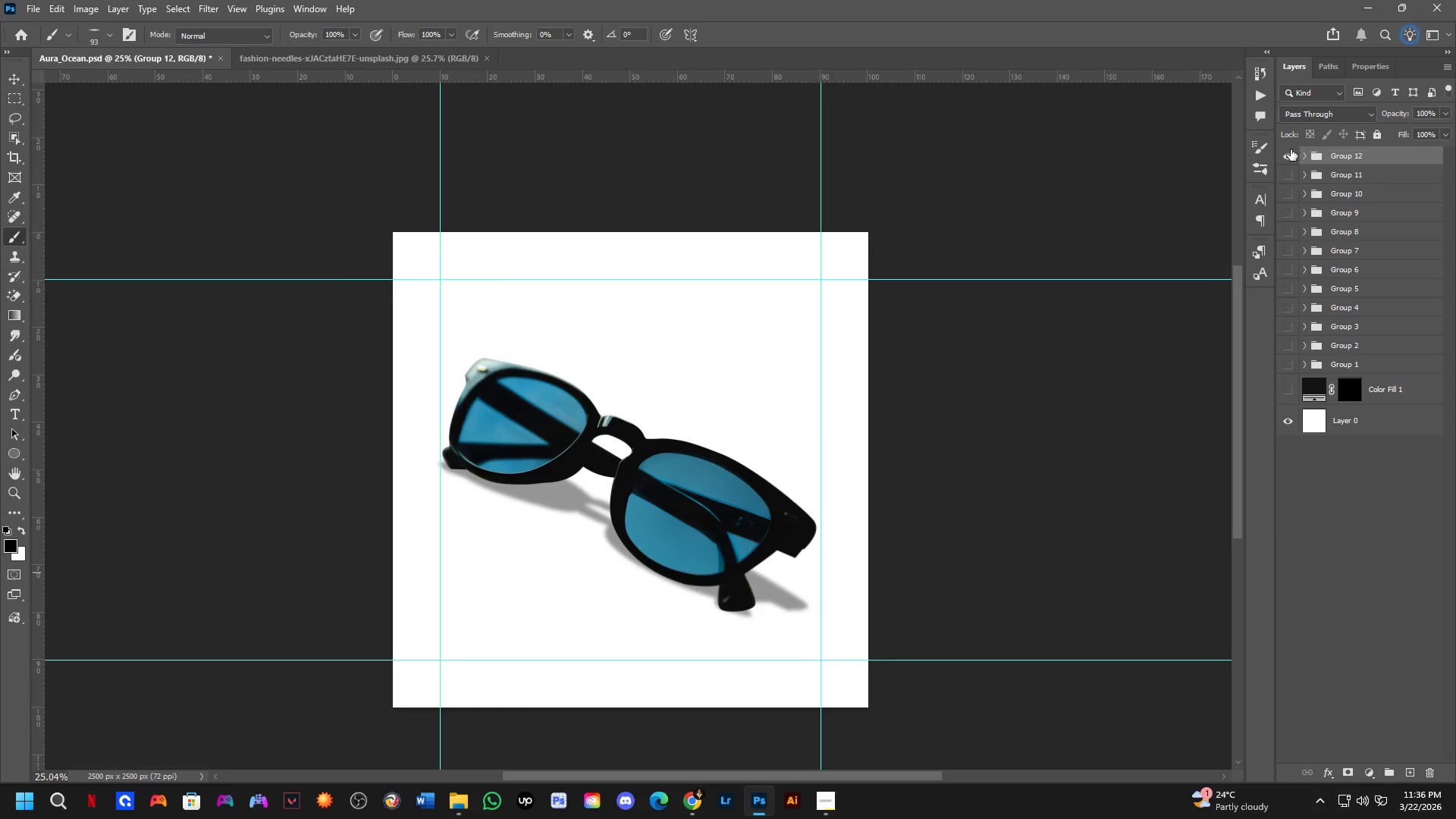 
key(Alt+AltLeft)
 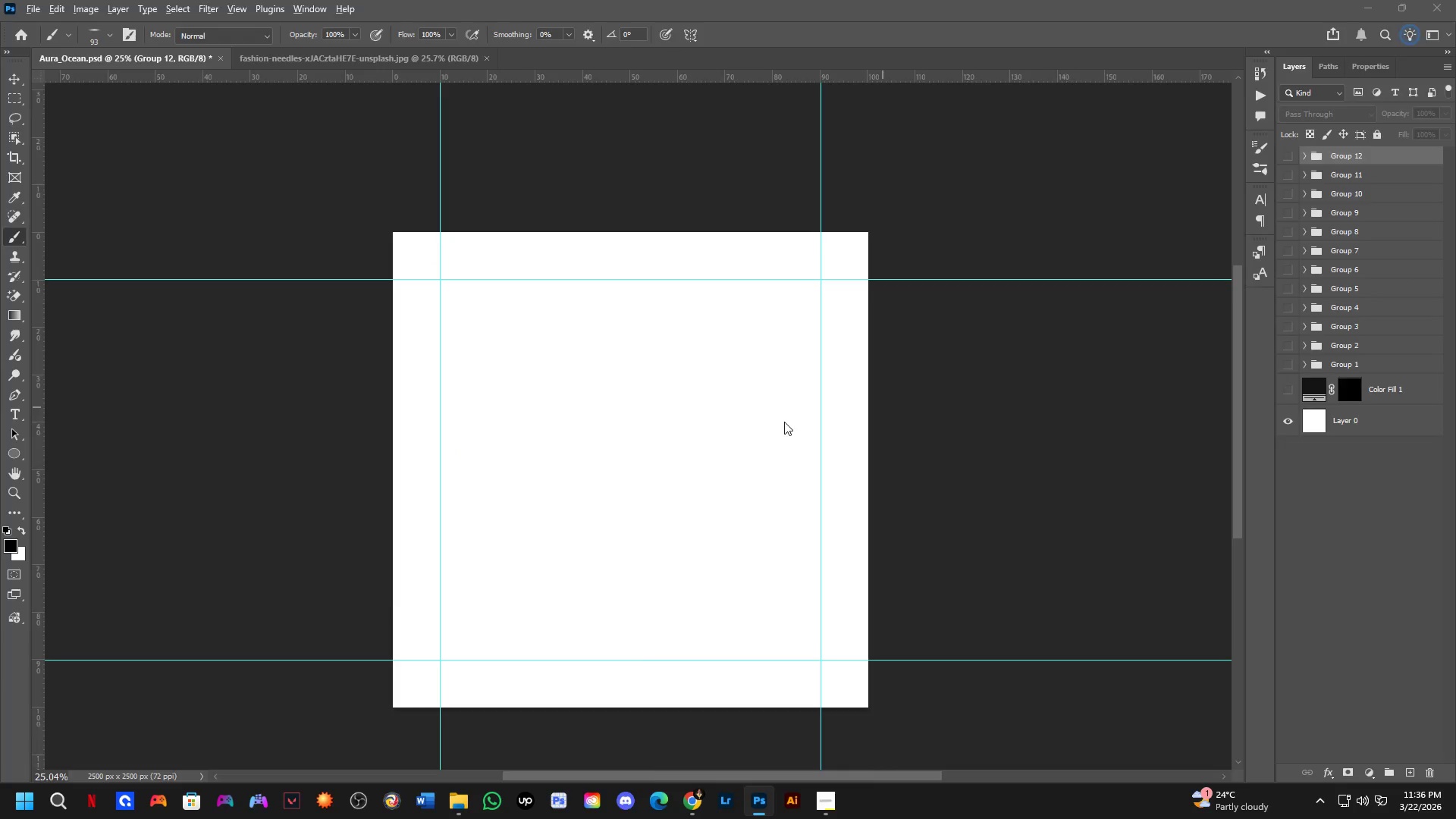 
key(Alt+Tab)
 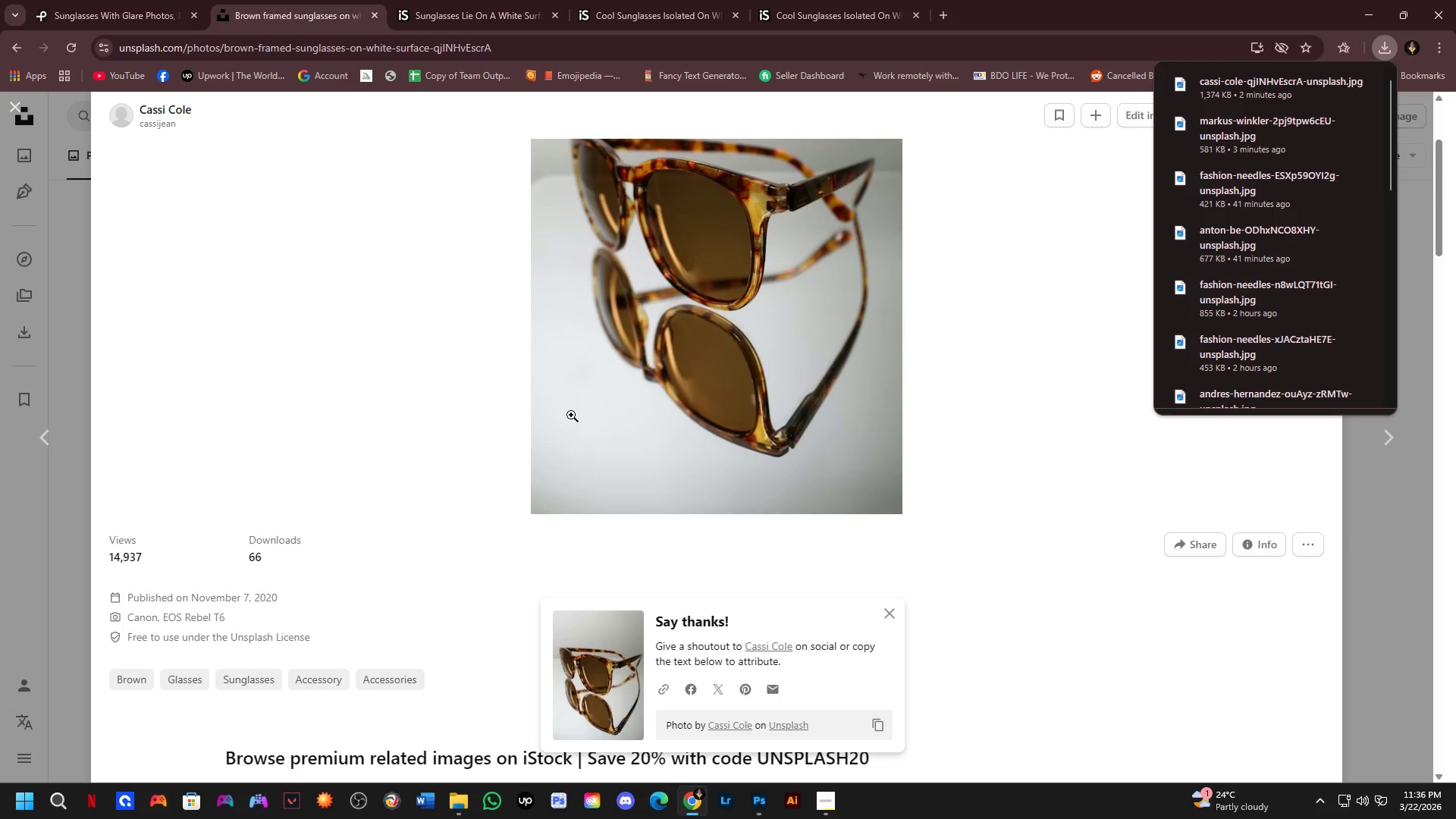 
key(Alt+Tab)
 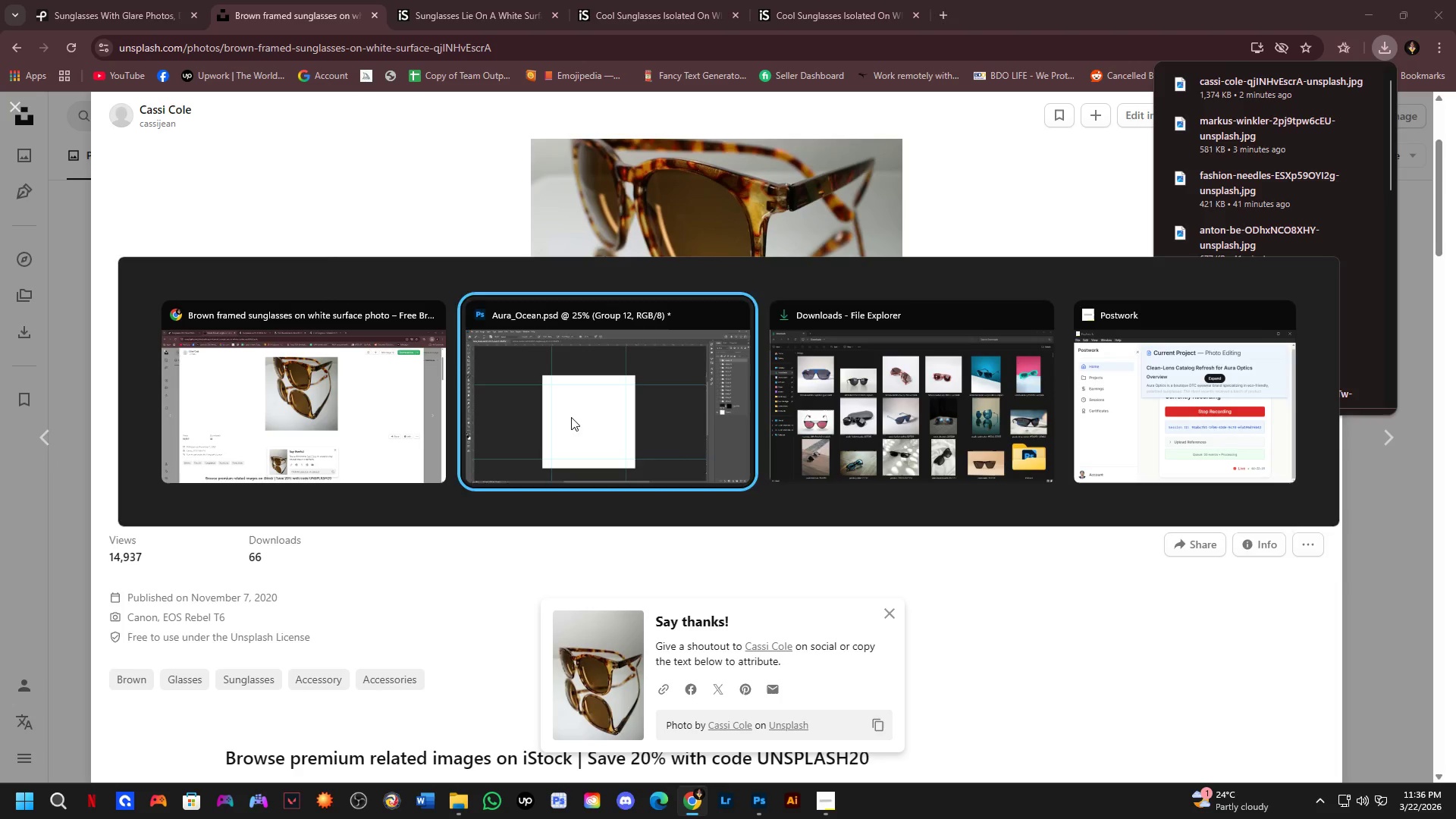 
key(Alt+Tab)
 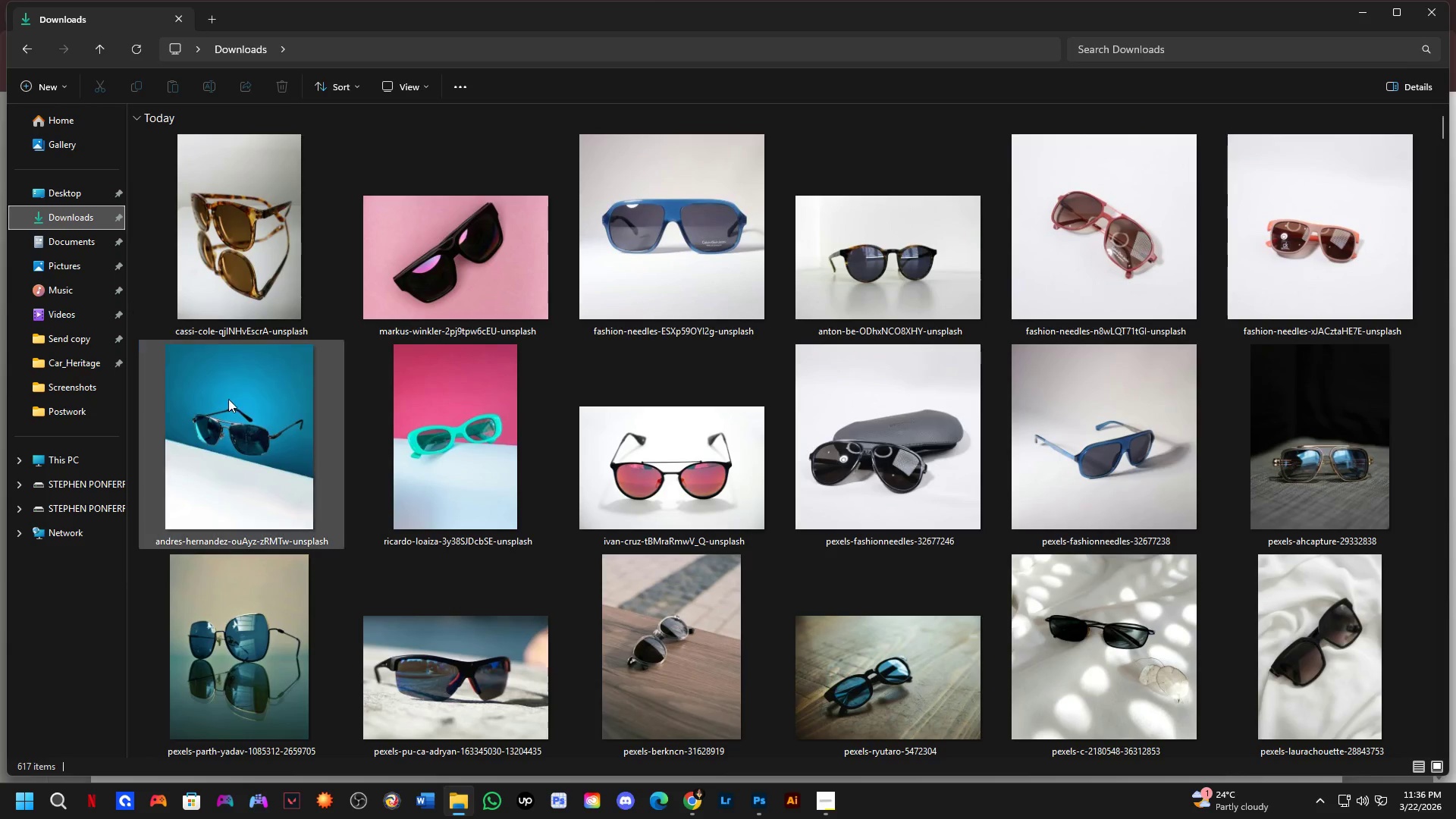 
left_click_drag(start_coordinate=[467, 203], to_coordinate=[659, 431])
 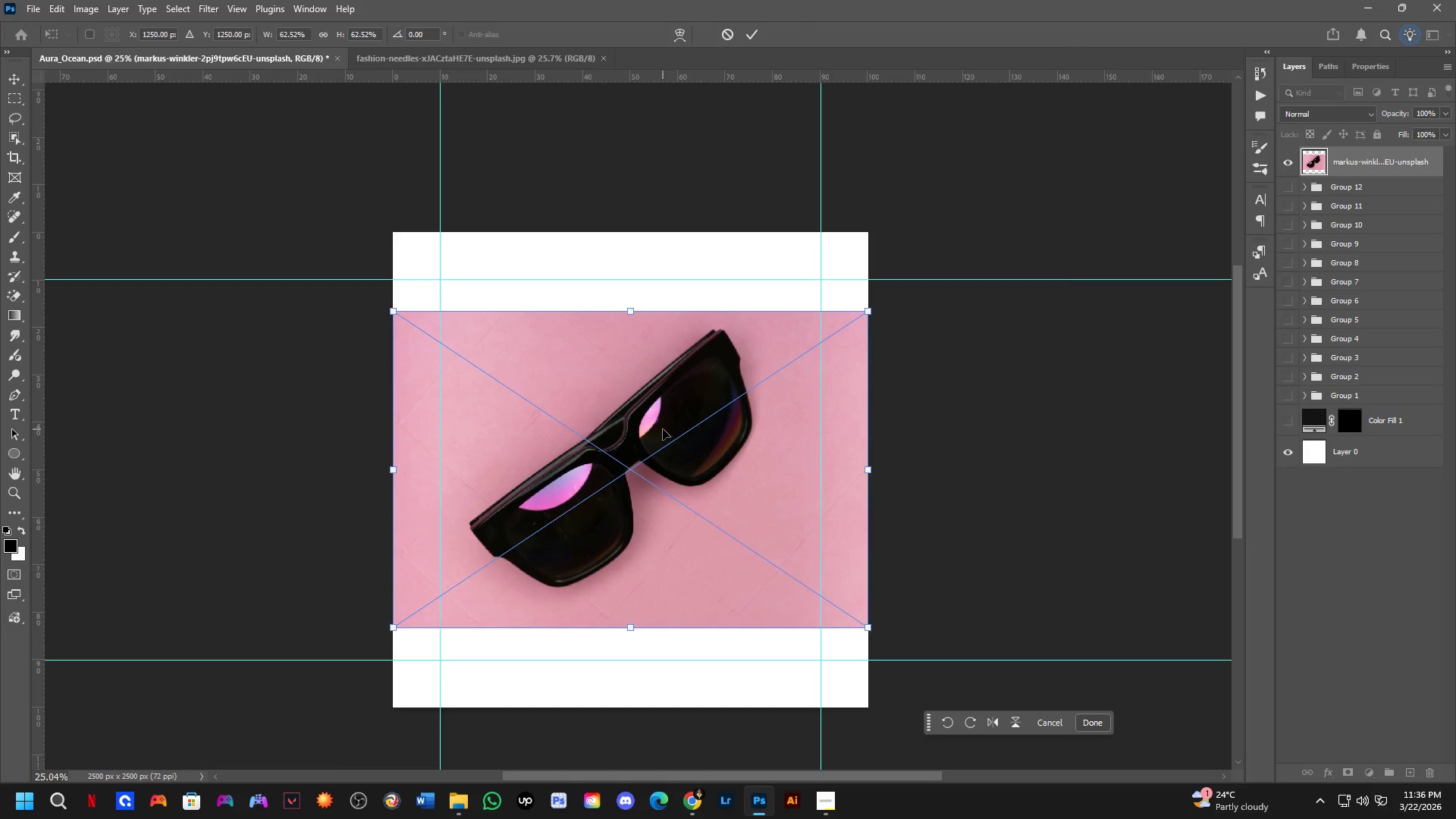 
key(Alt+AltLeft)
 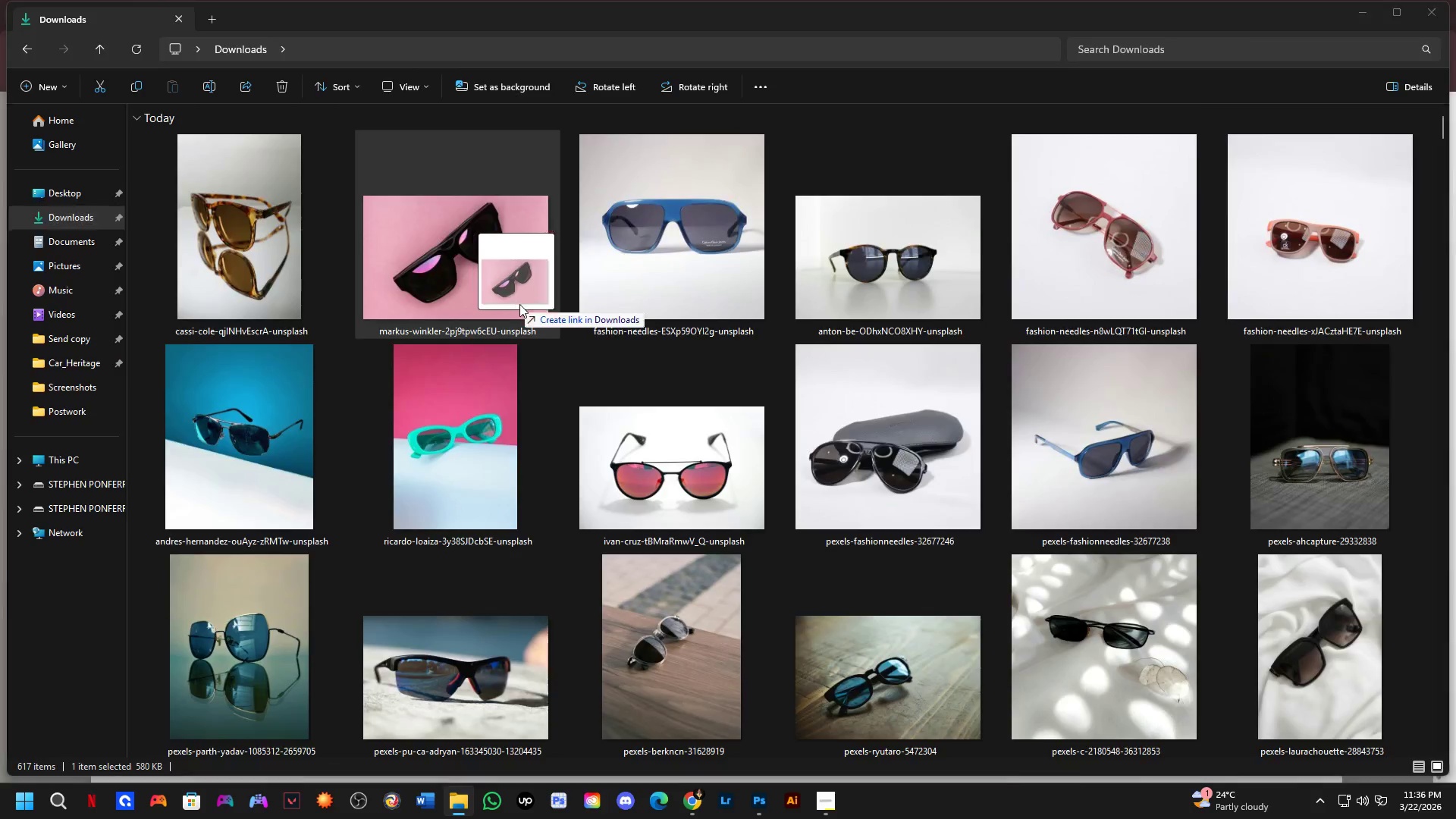 
key(Alt+Tab)
 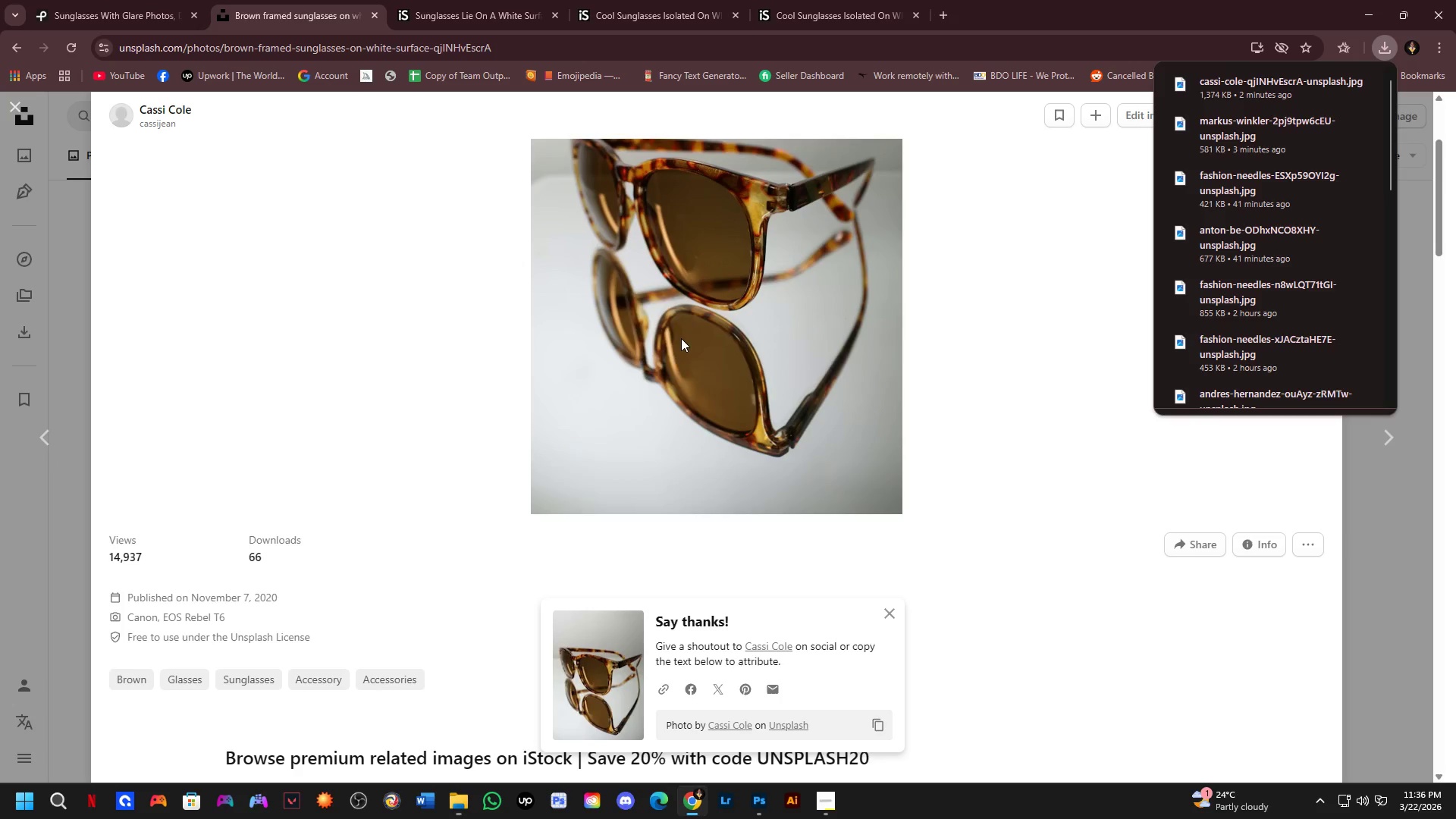 
hold_key(key=ShiftLeft, duration=0.39)
 